 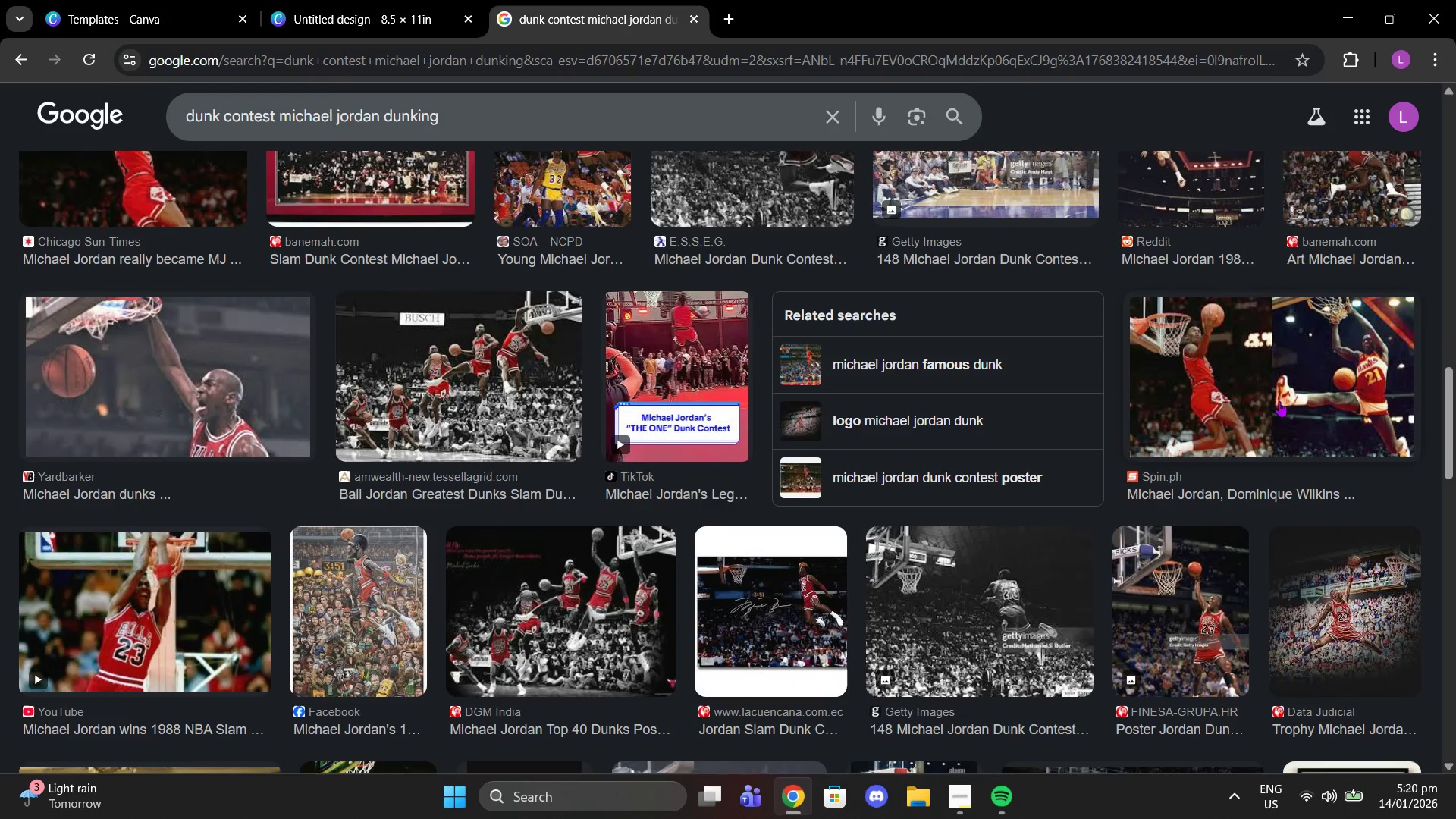 
scroll: coordinate [1013, 408], scroll_direction: down, amount: 6.0
 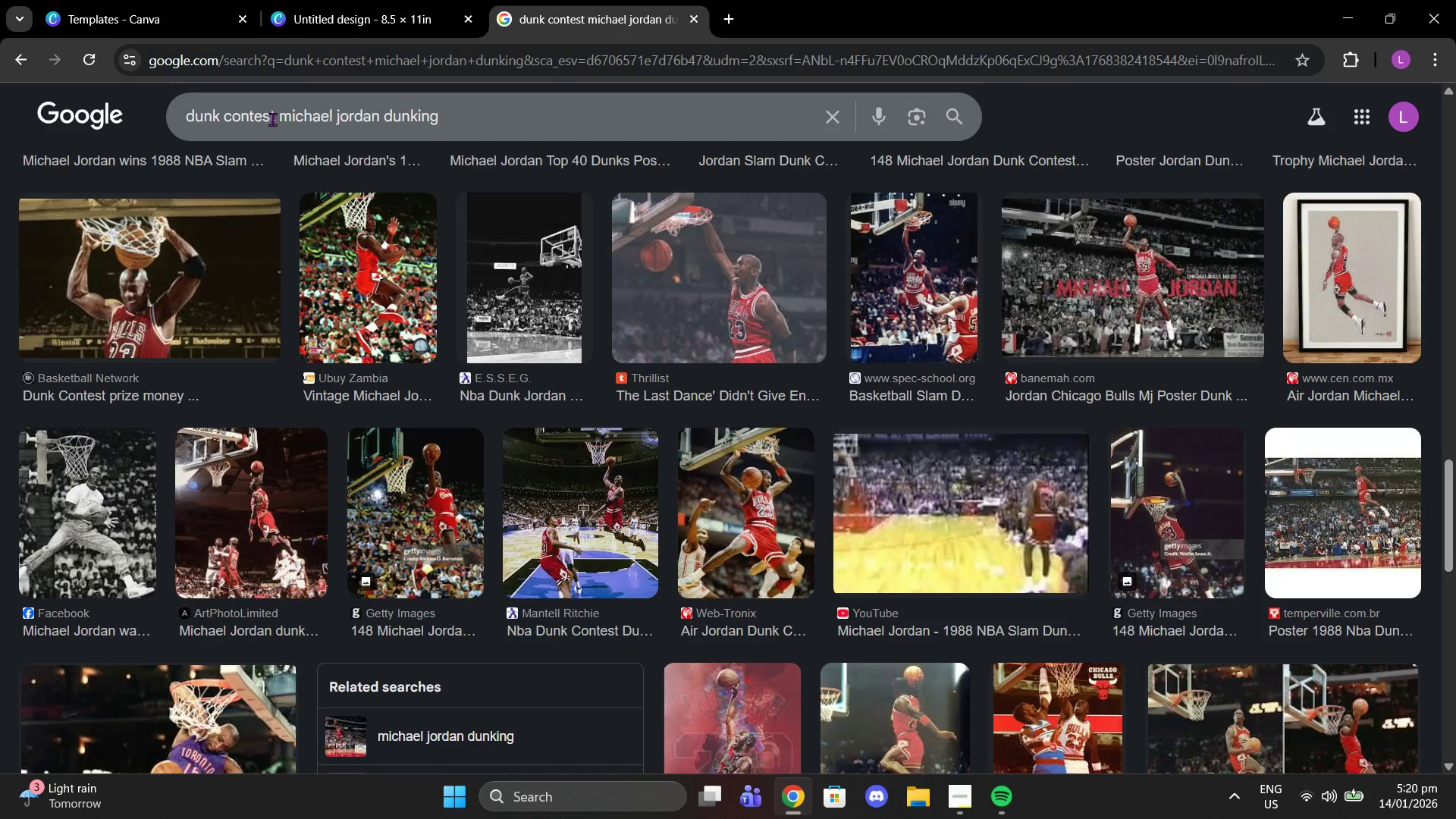 
left_click_drag(start_coordinate=[273, 118], to_coordinate=[0, 256])
 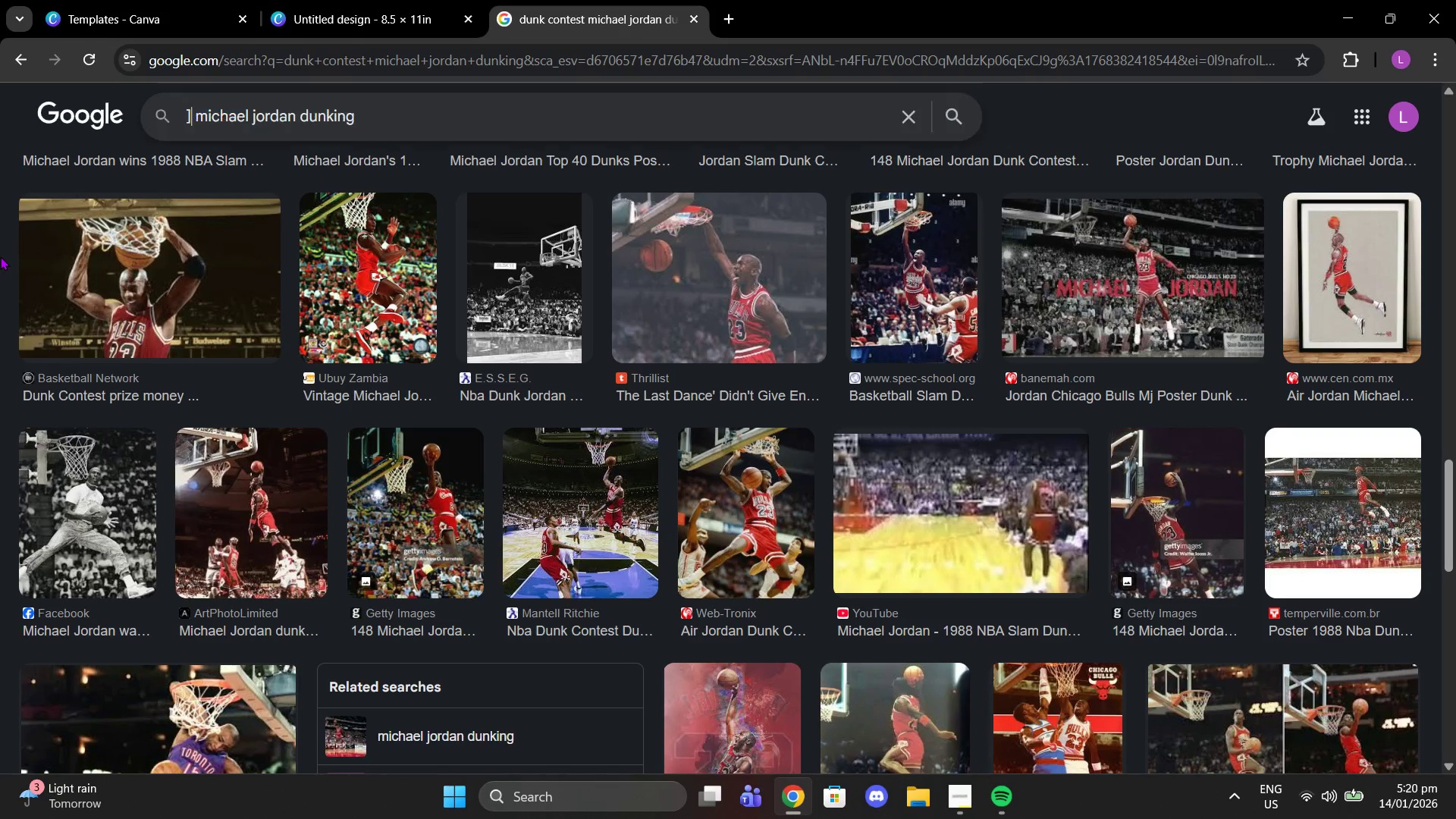 
key(BracketRight)
 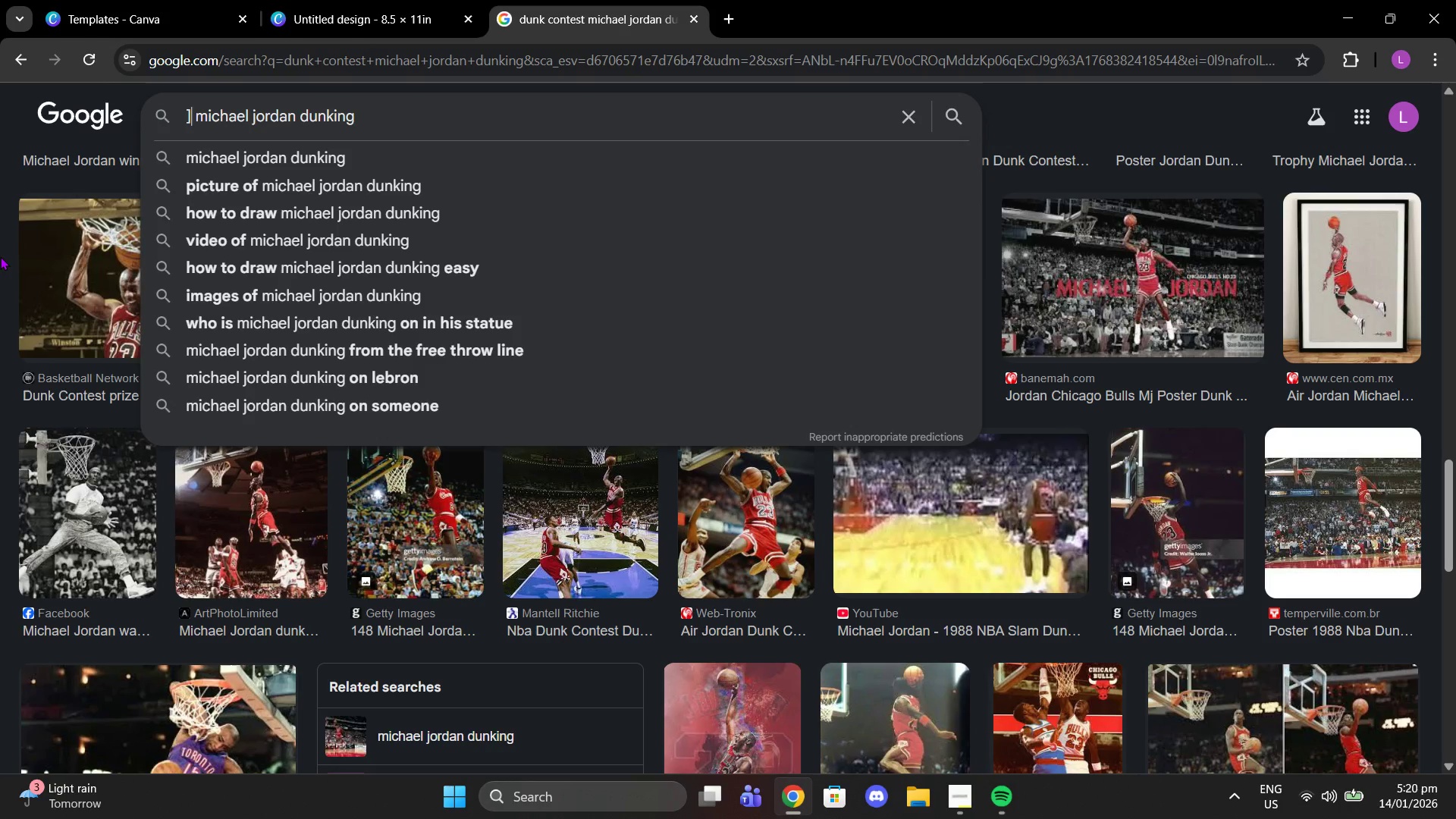 
key(Shift+ShiftRight)
 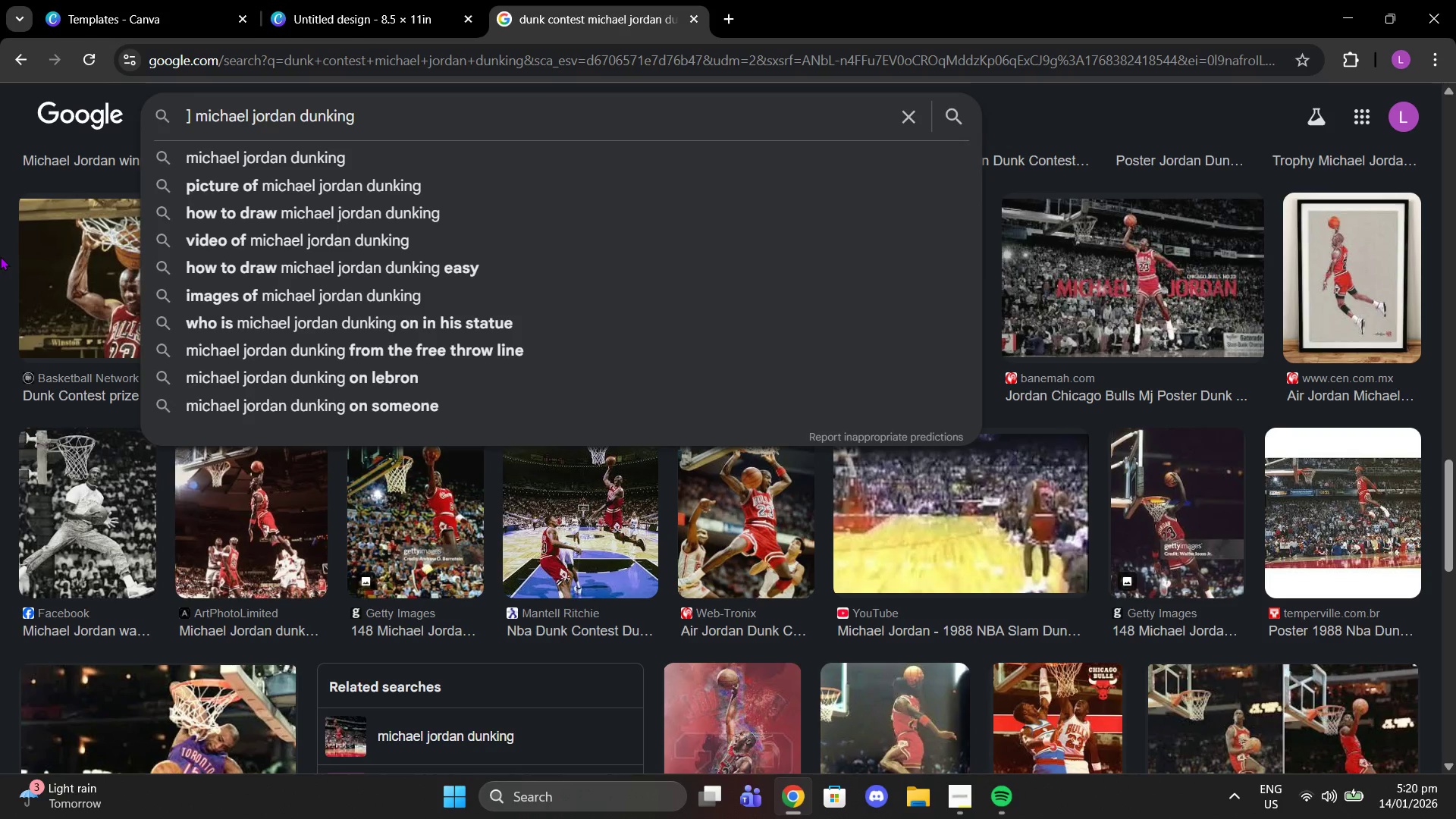 
key(BracketRight)
 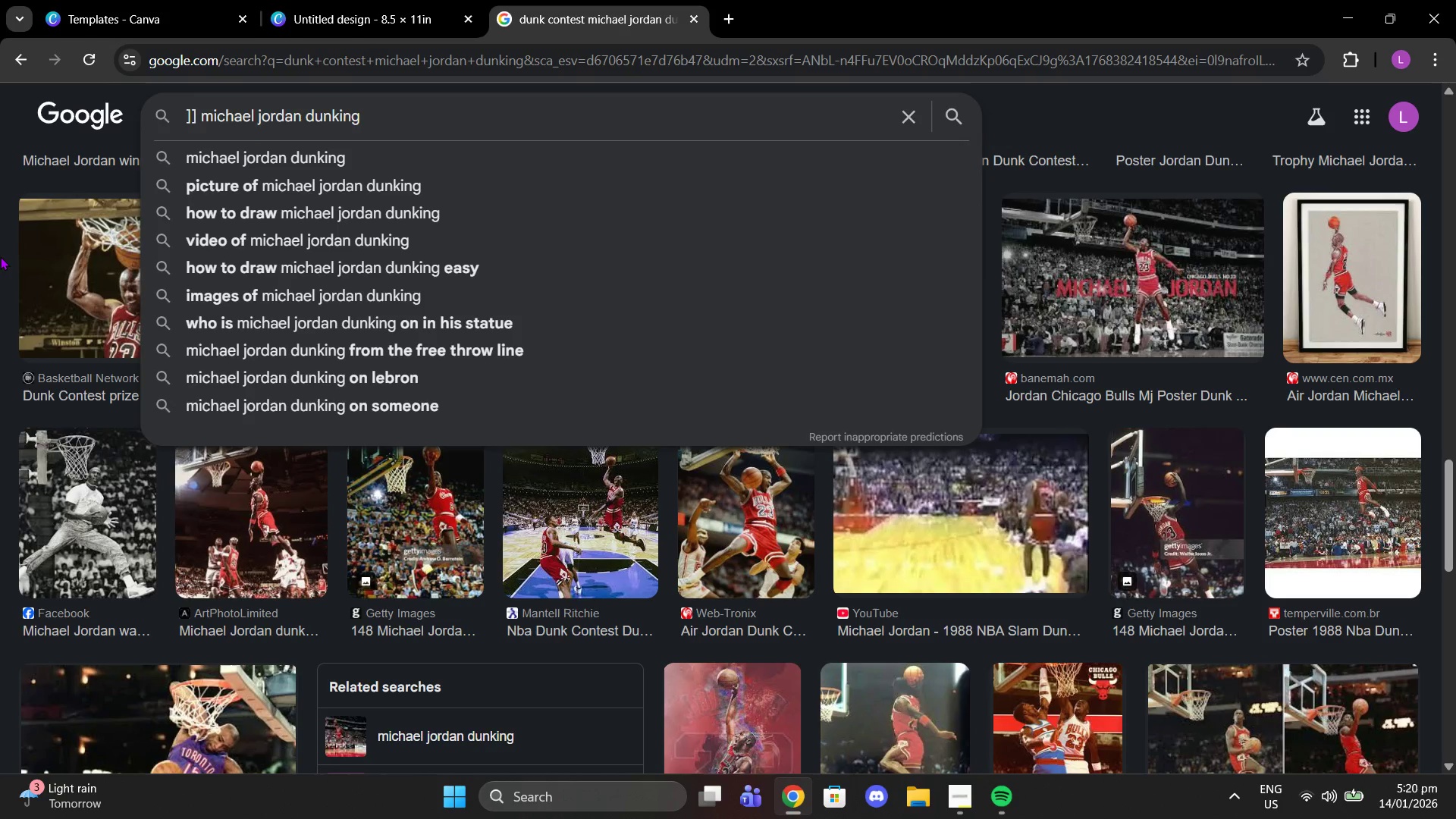 
key(Backspace)
 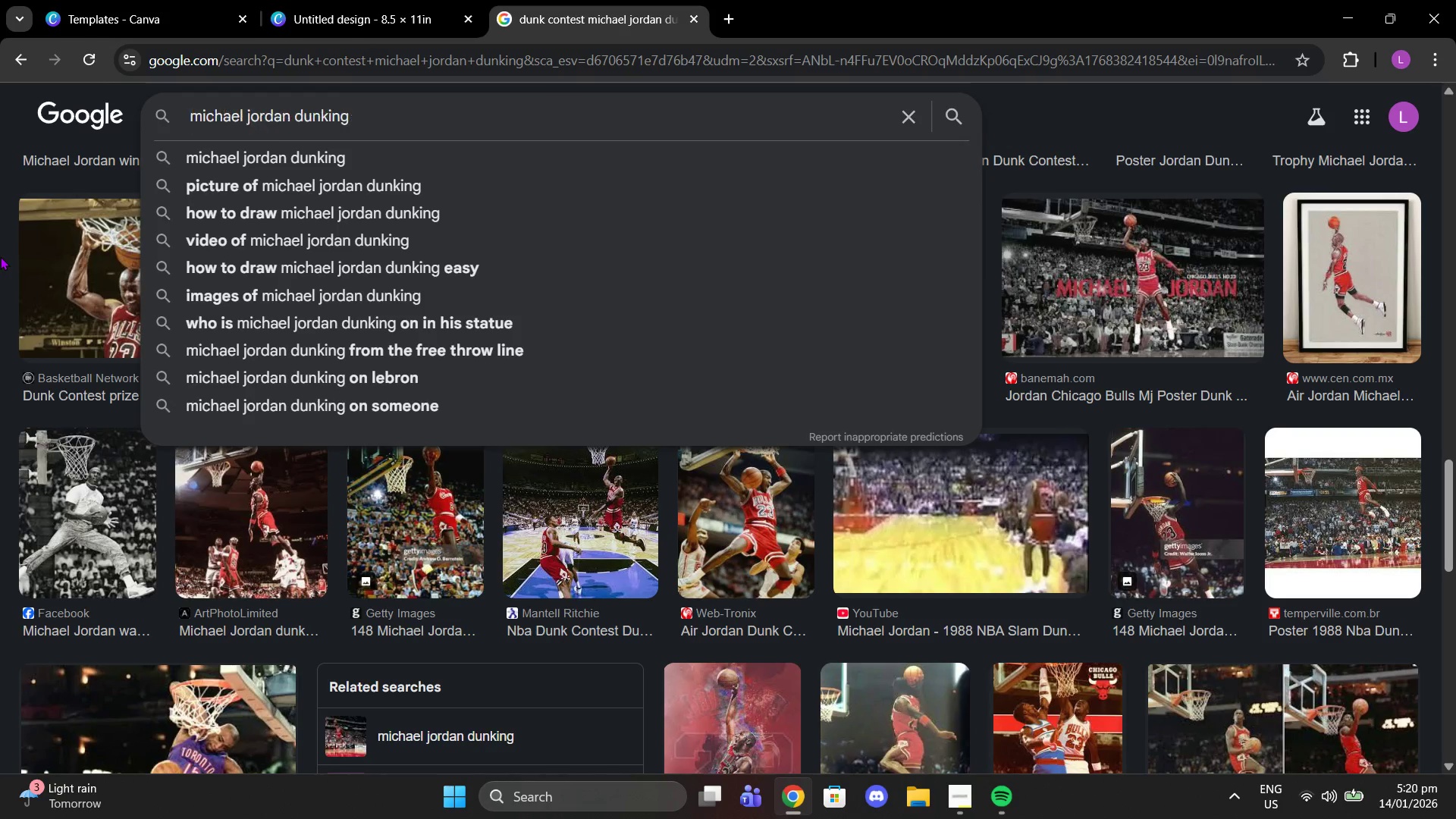 
key(Backspace)
 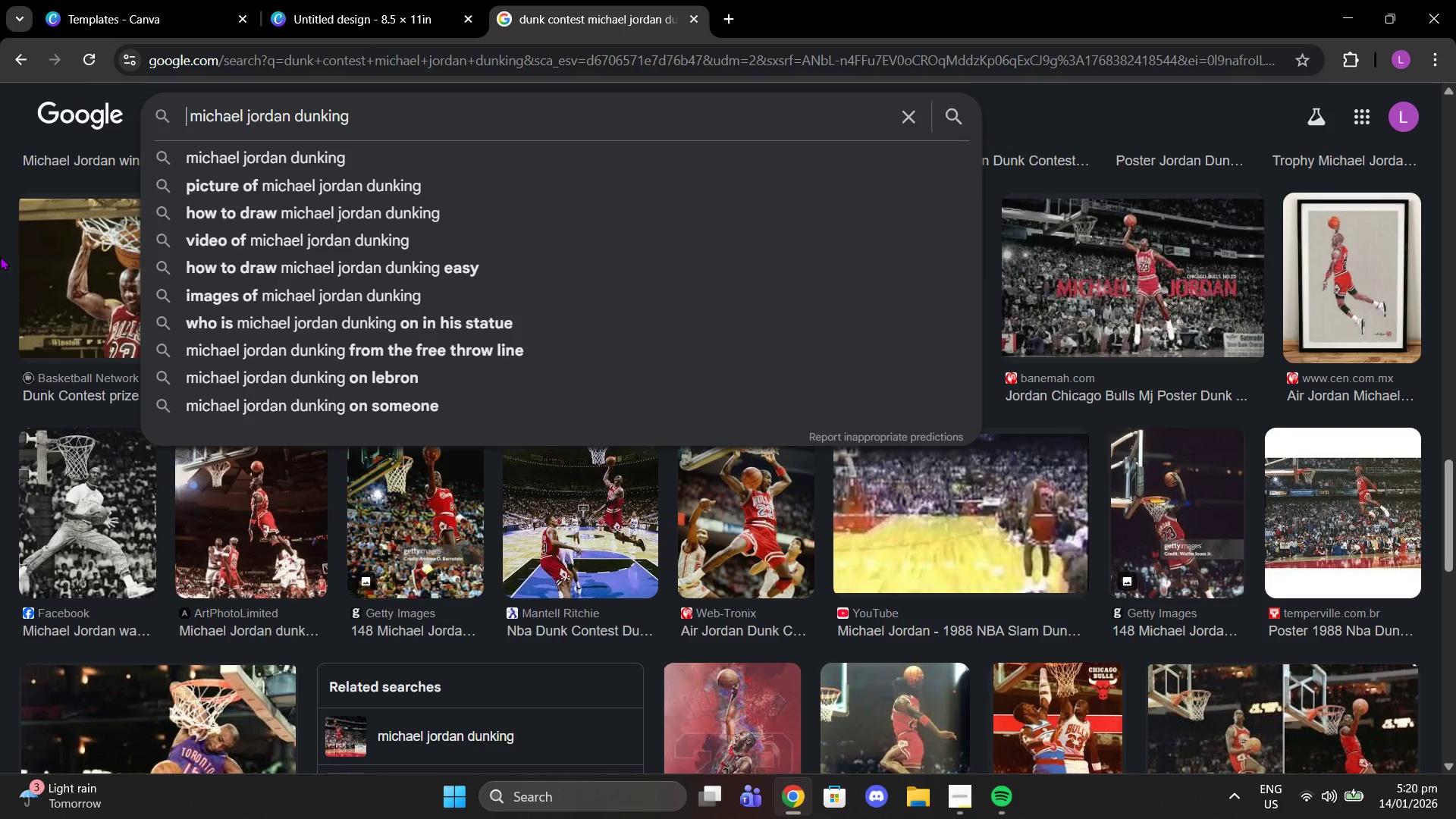 
key(Backspace)
 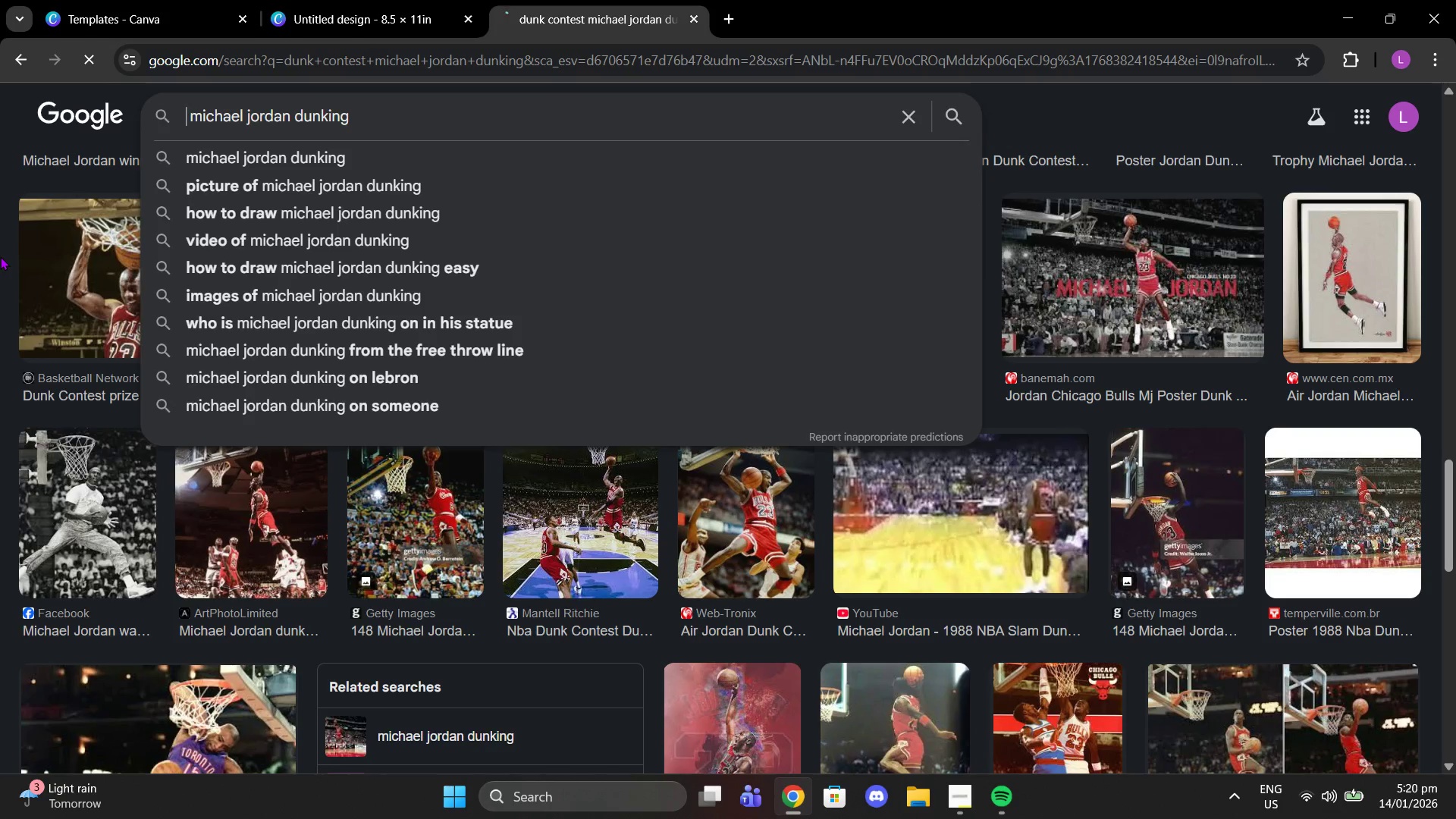 
key(Enter)
 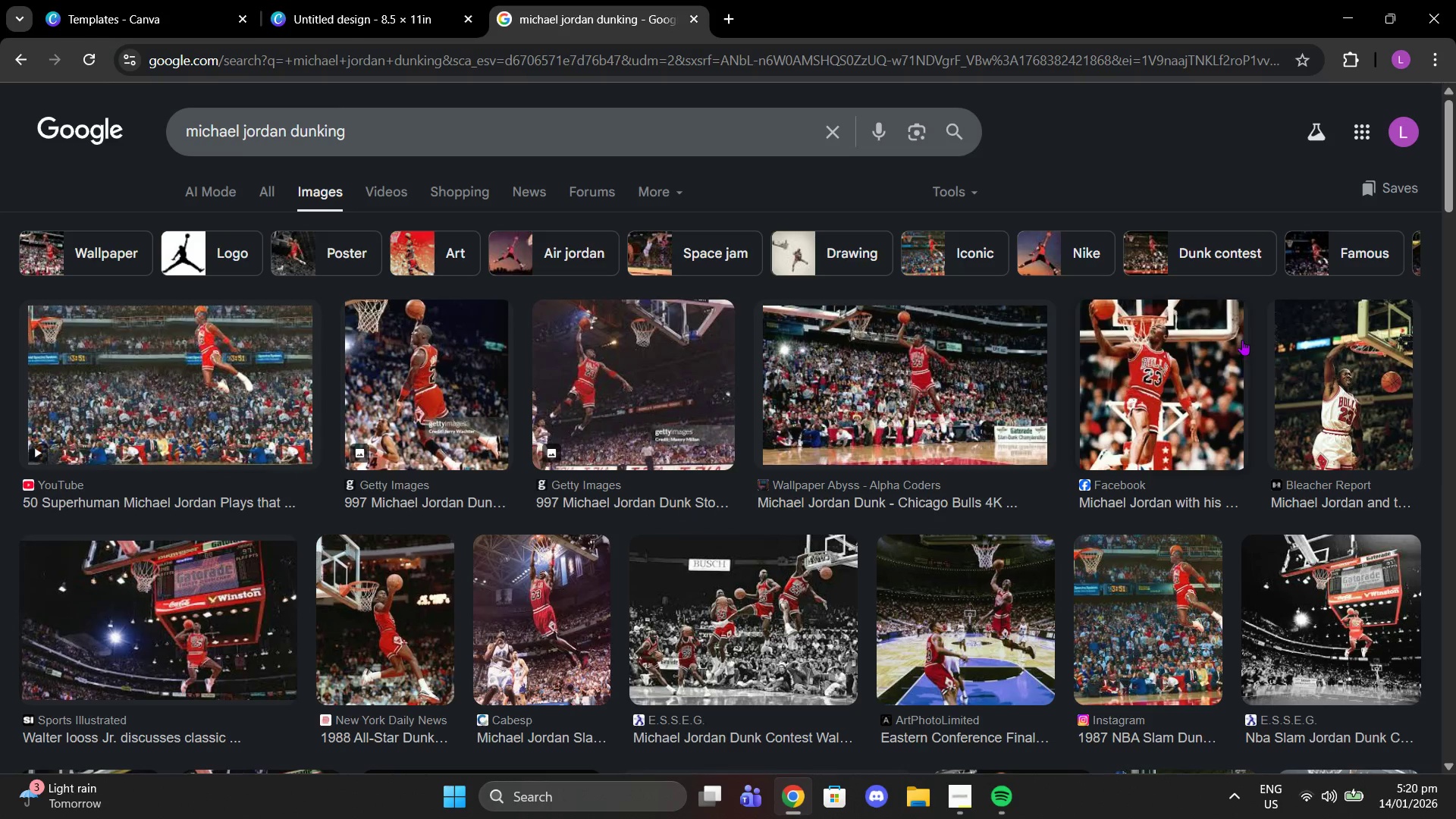 
left_click([894, 377])
 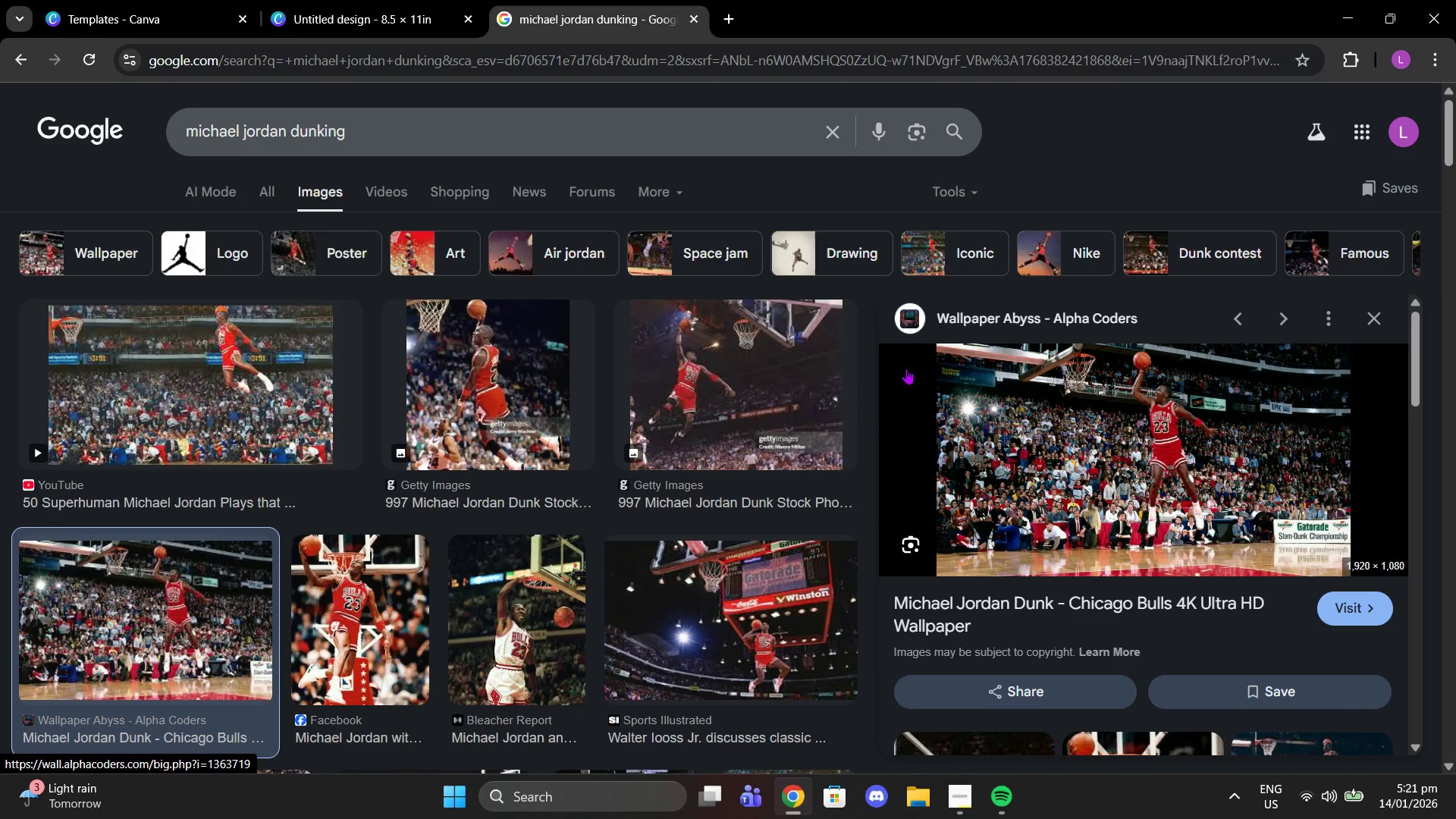 
wait(8.95)
 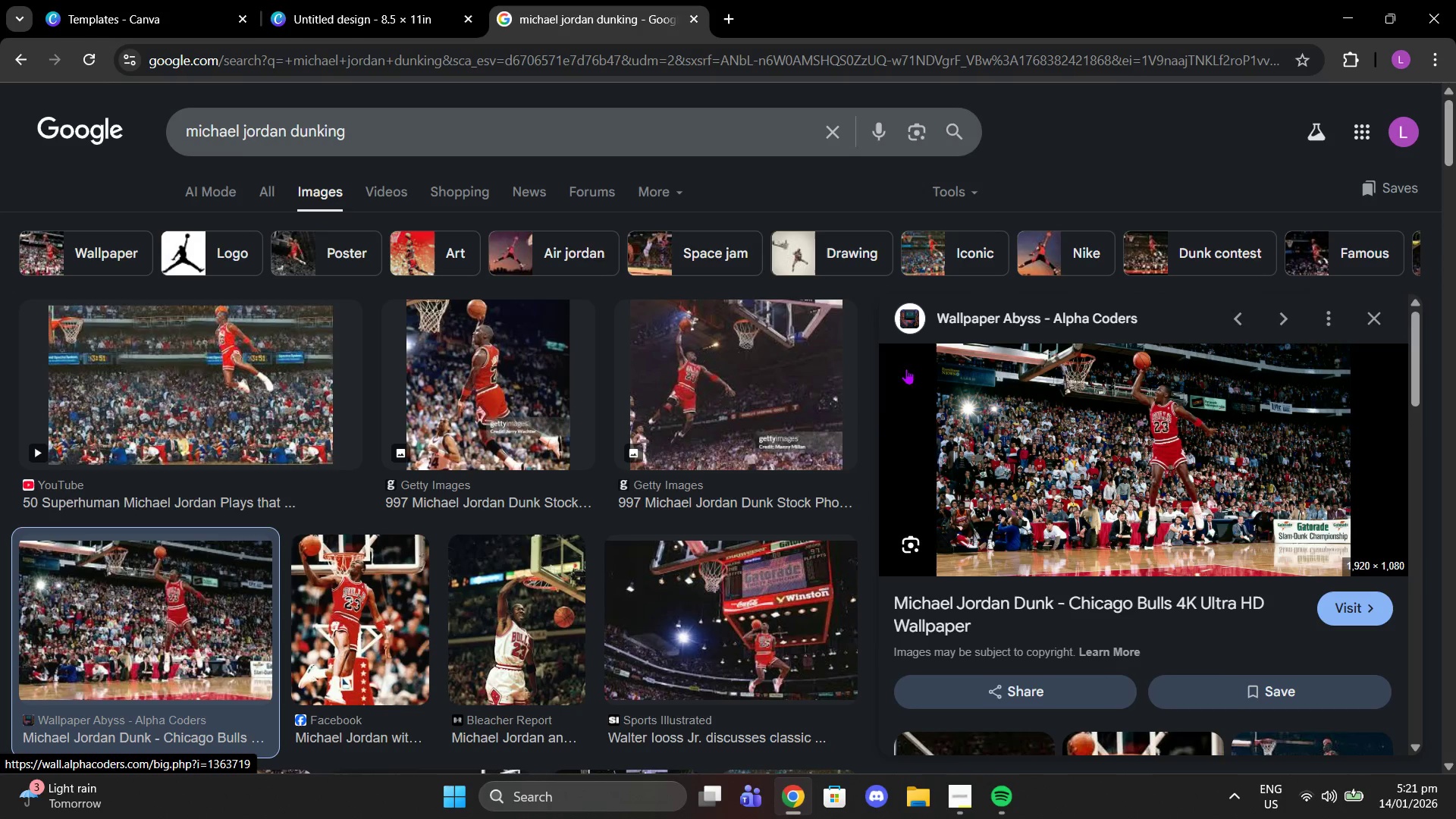 
left_click([717, 582])
 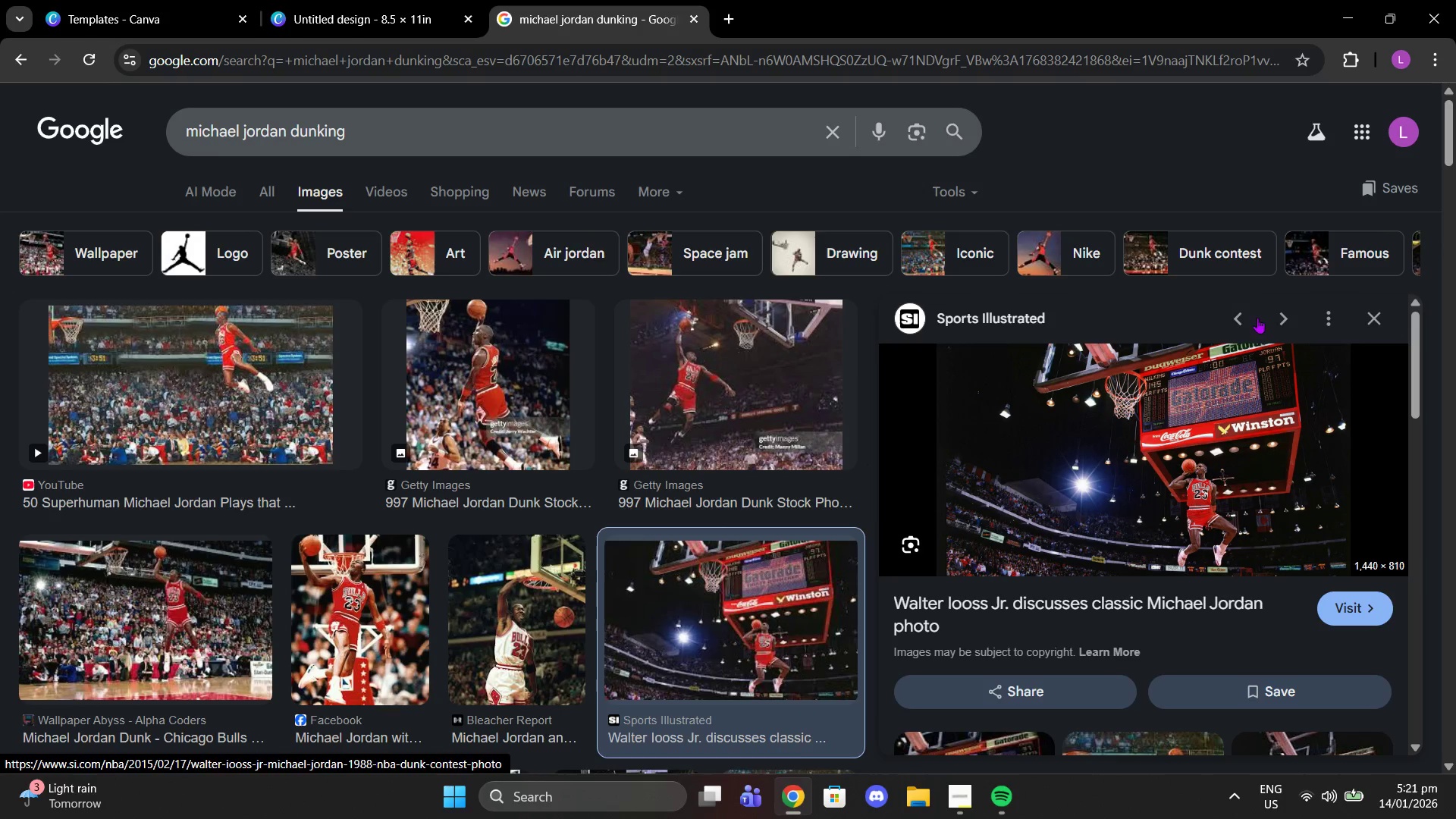 
wait(7.16)
 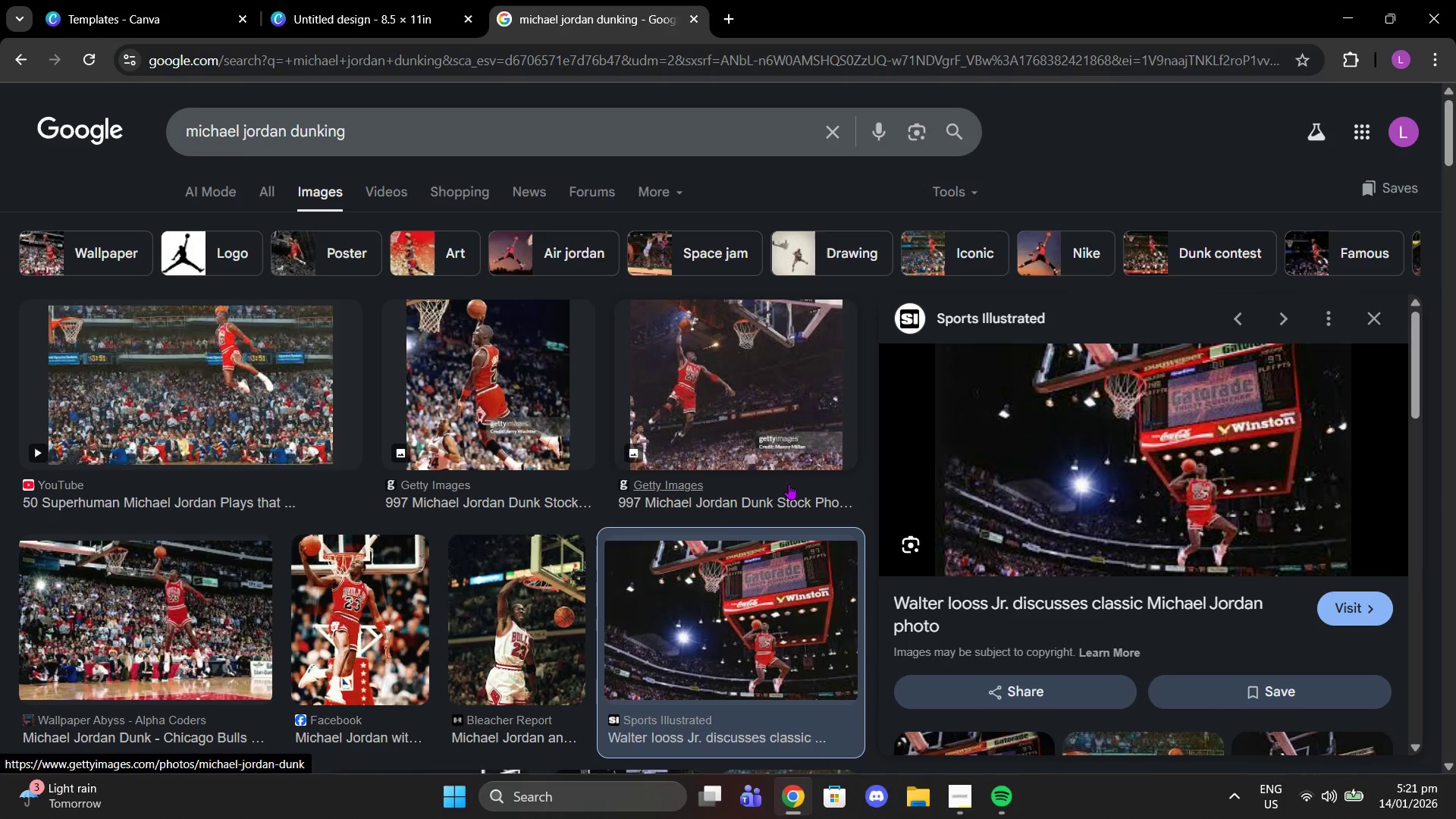 
scroll: coordinate [701, 557], scroll_direction: down, amount: 6.0
 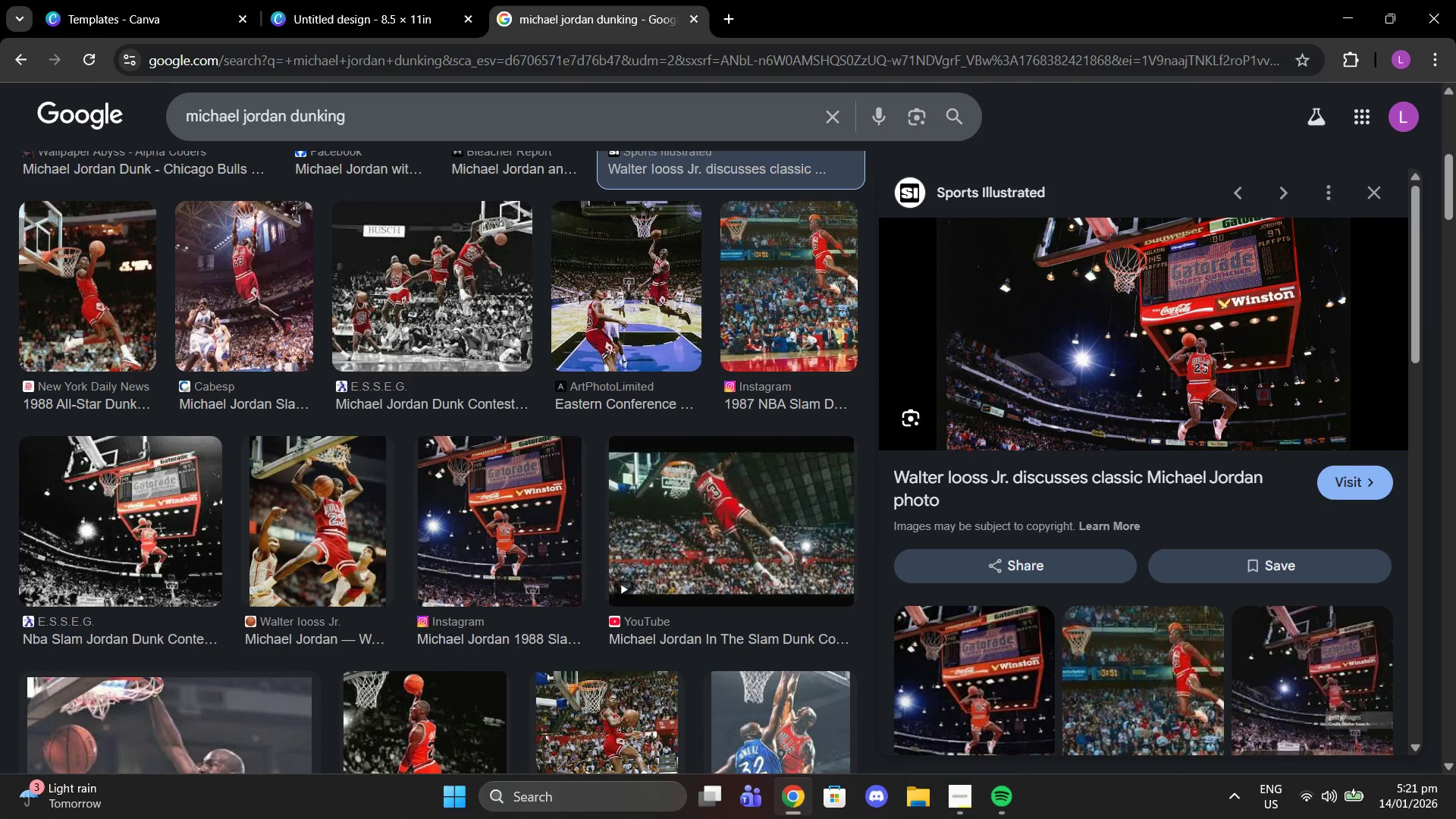 
left_click([1381, 191])
 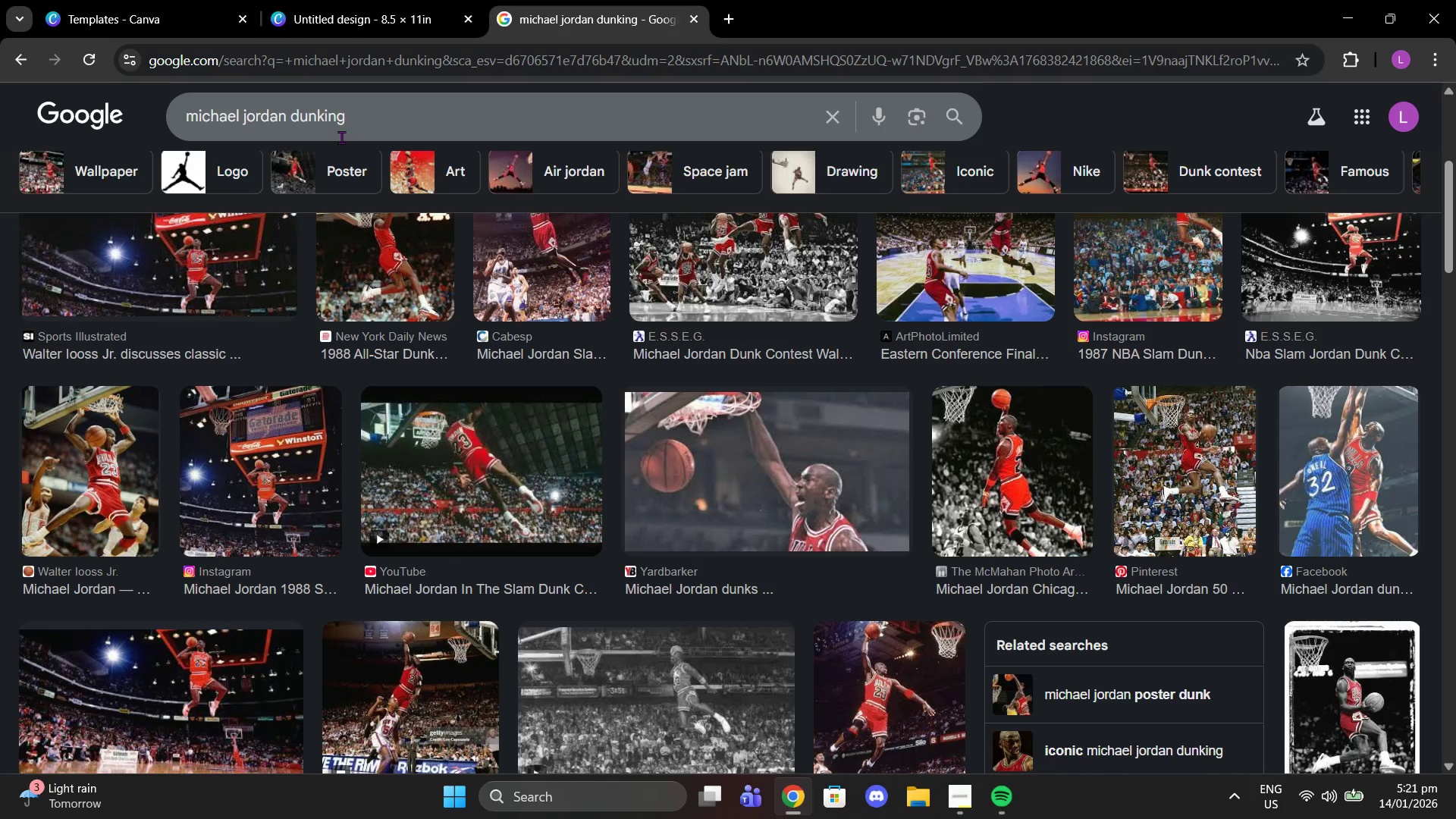 
left_click_drag(start_coordinate=[378, 106], to_coordinate=[0, 153])
 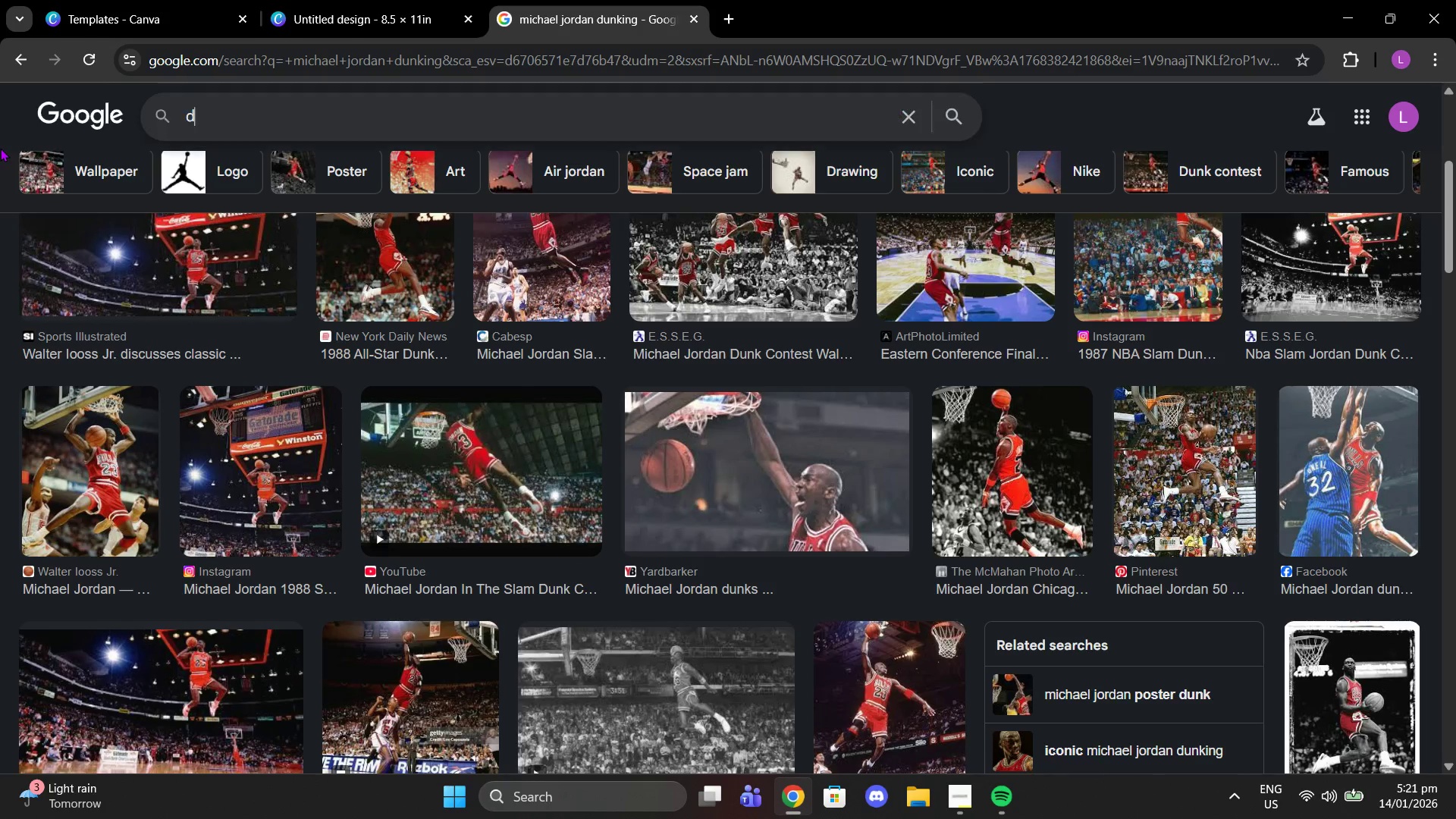 
type(dunk contest)
 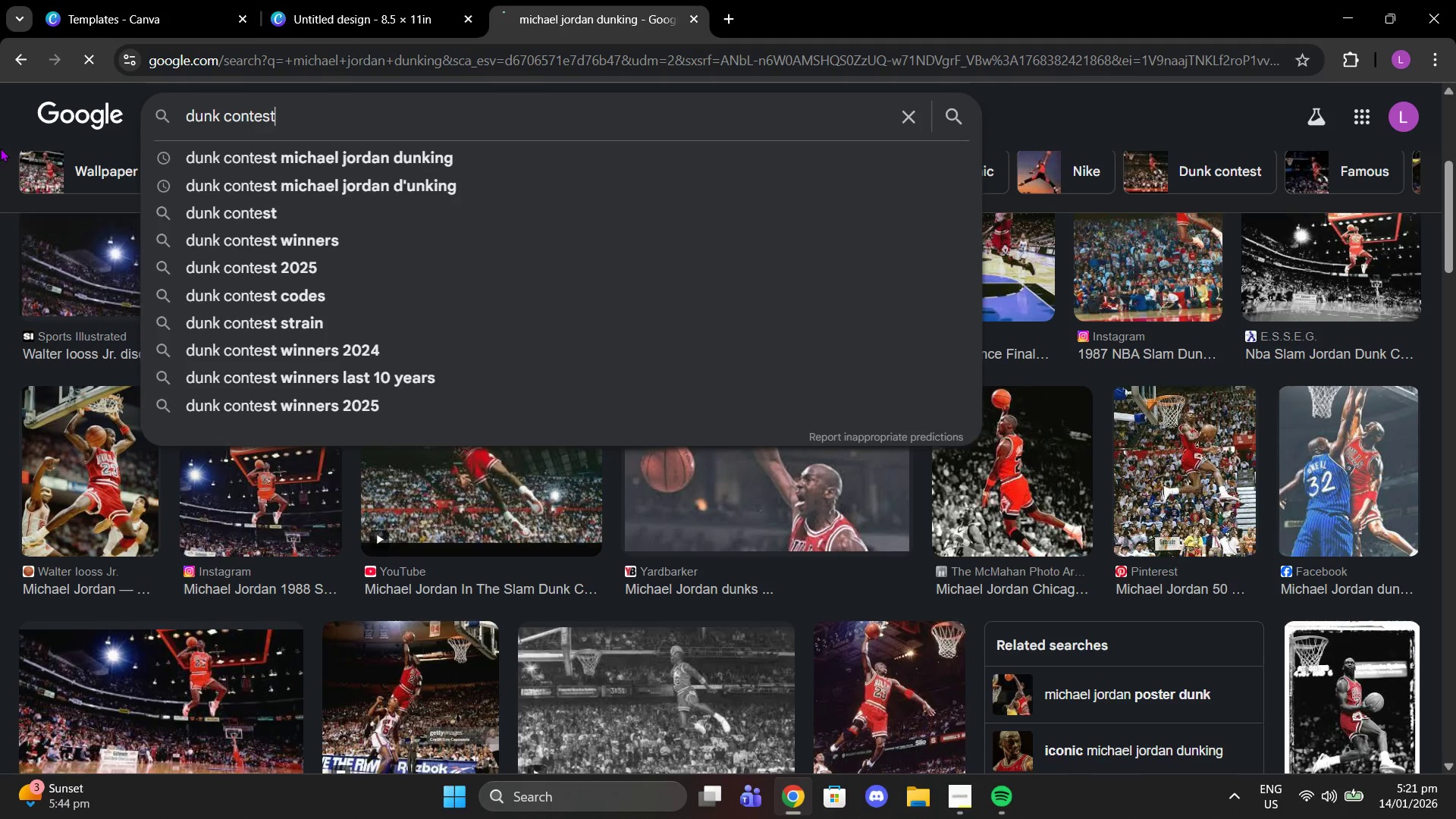 
key(Enter)
 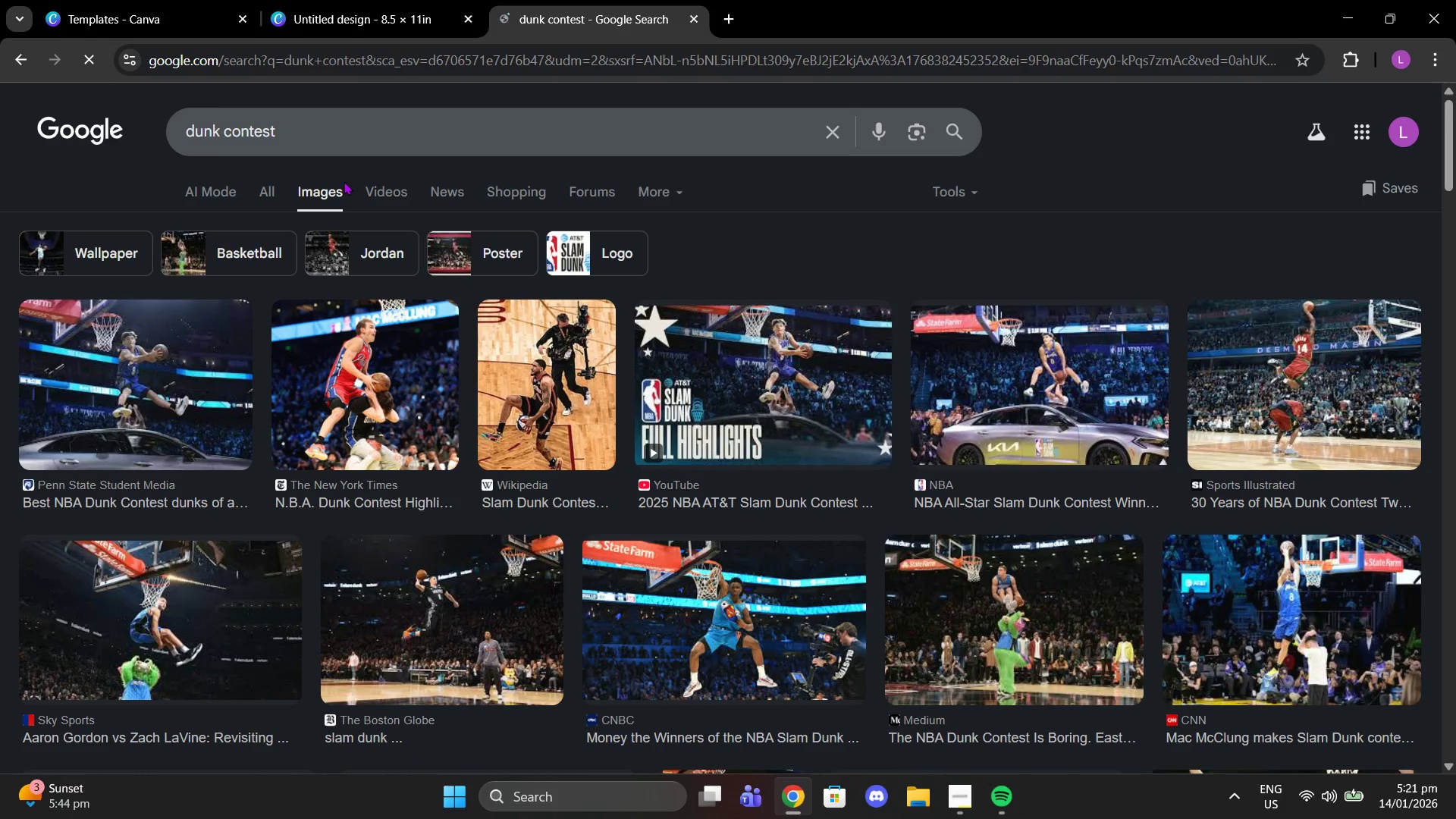 
left_click([319, 121])
 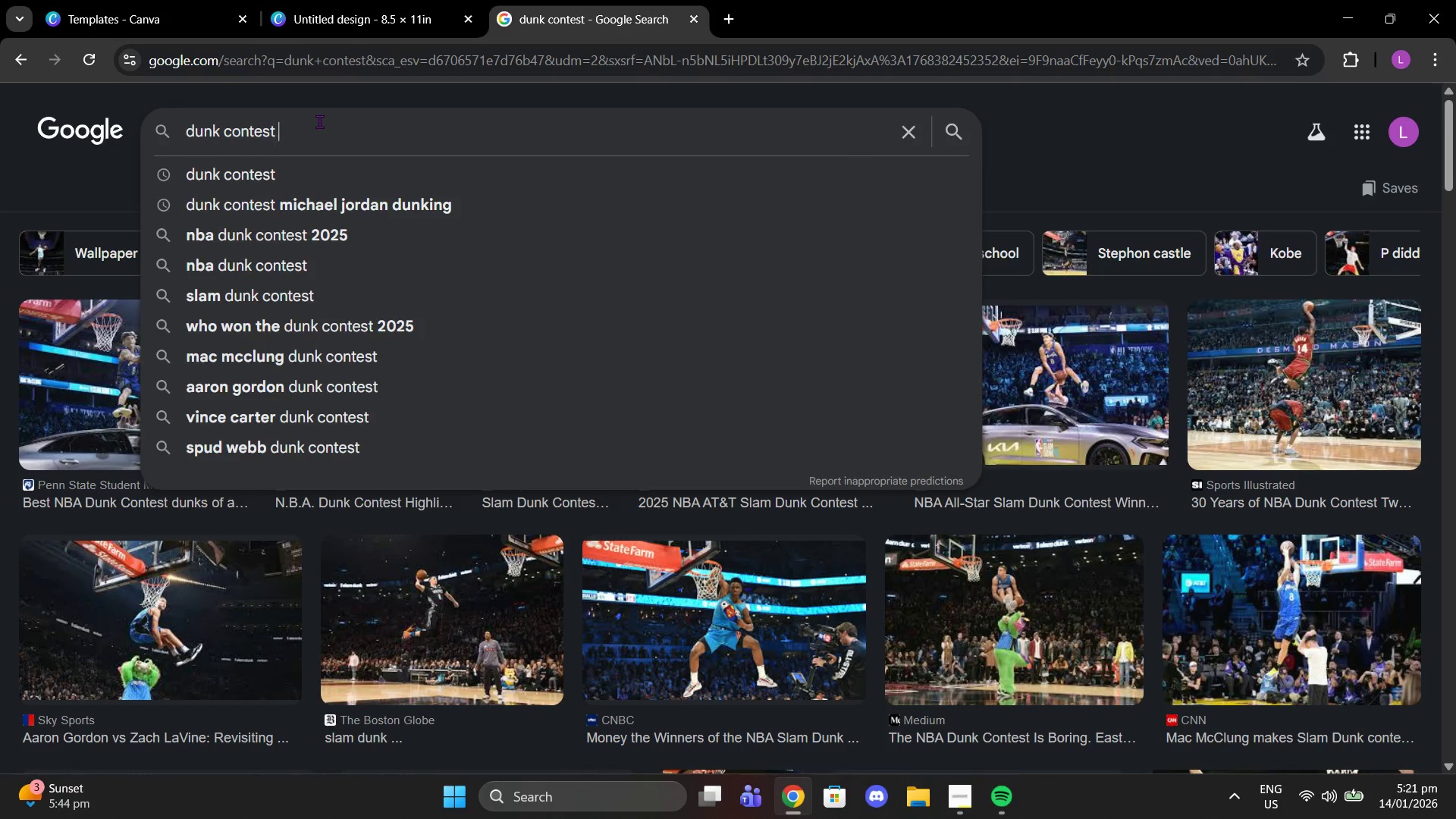 
type( arn)
key(Backspace)
type(ena)
 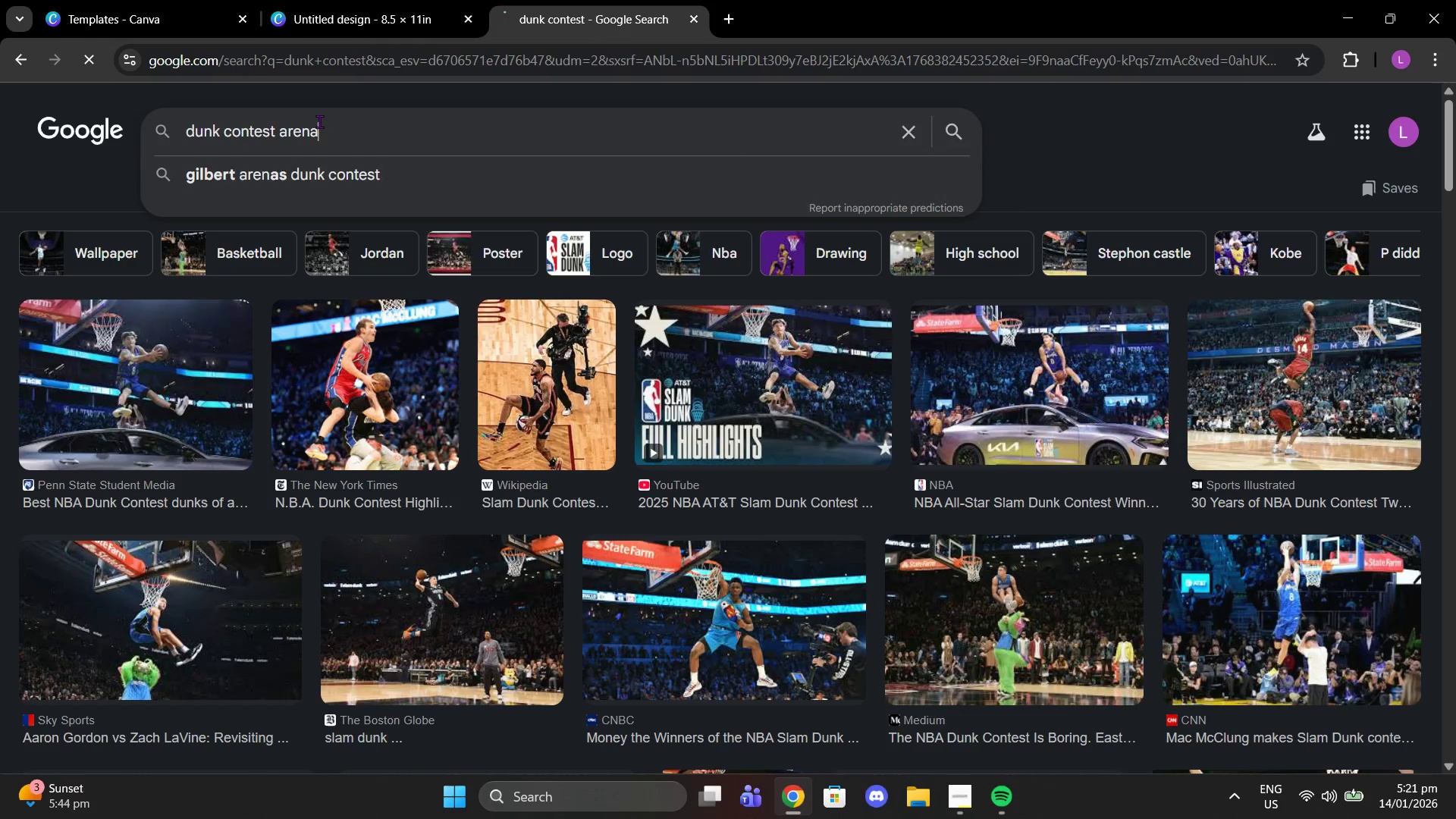 
key(Enter)
 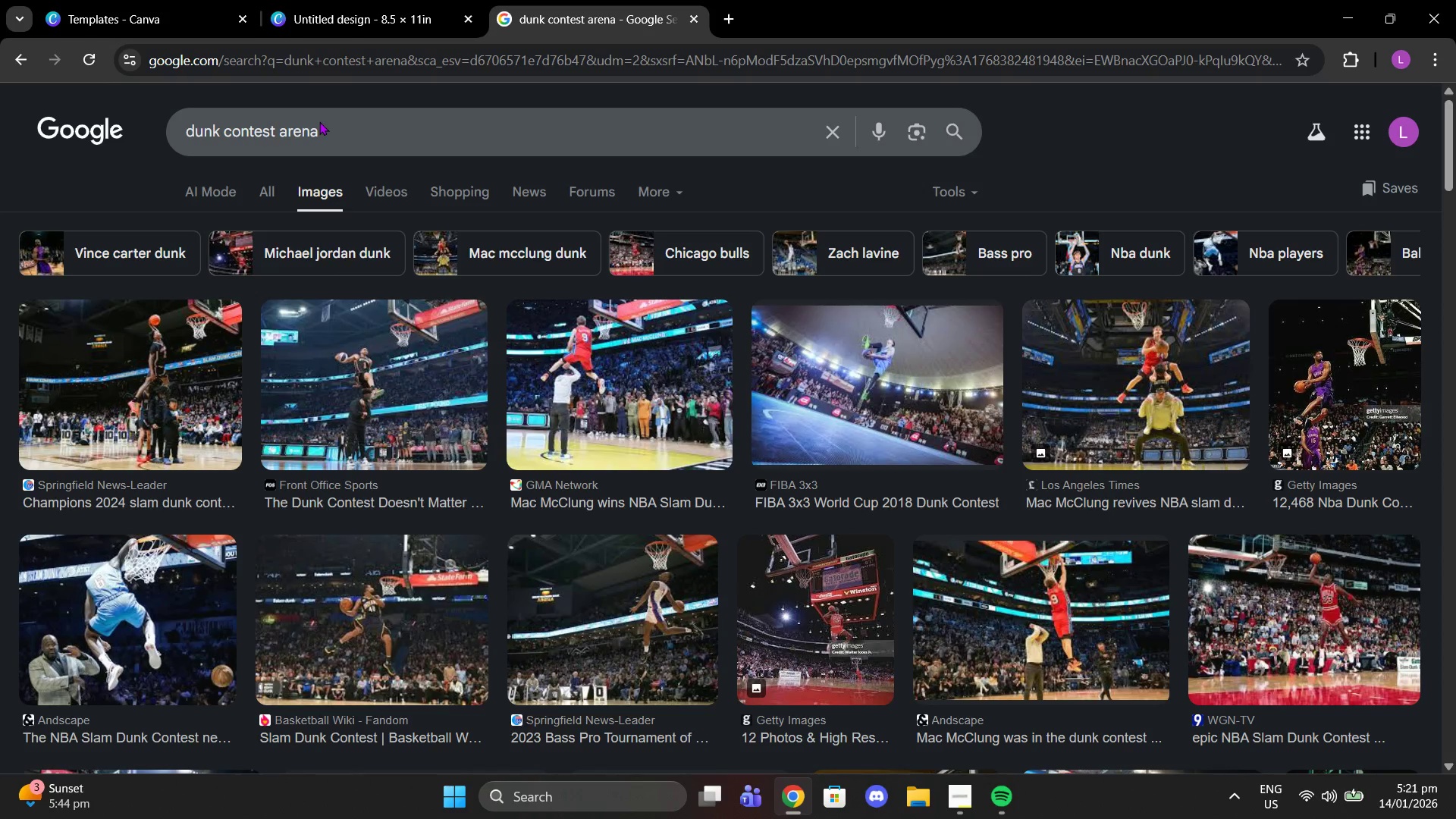 
wait(5.47)
 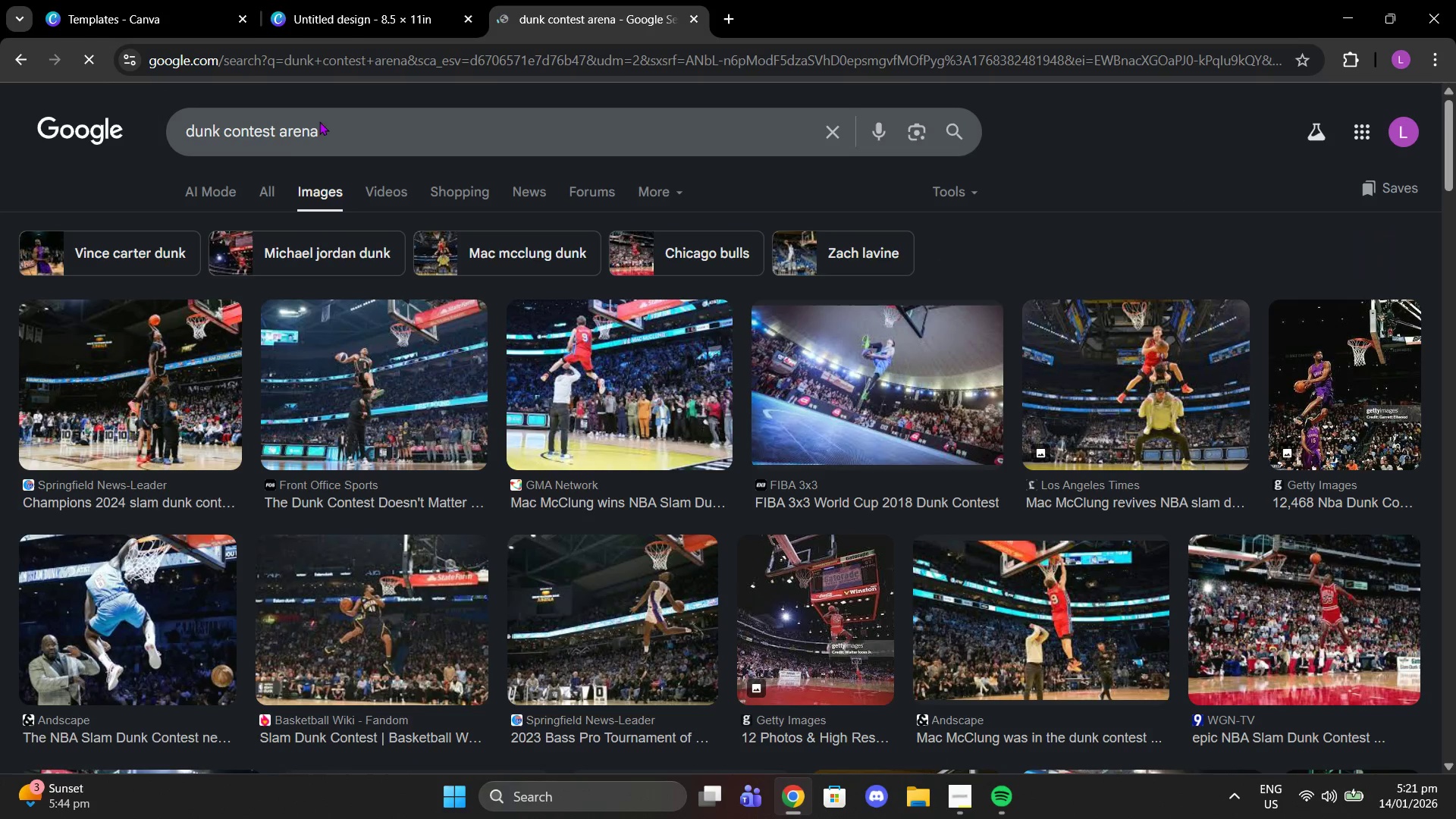 
left_click([187, 128])
 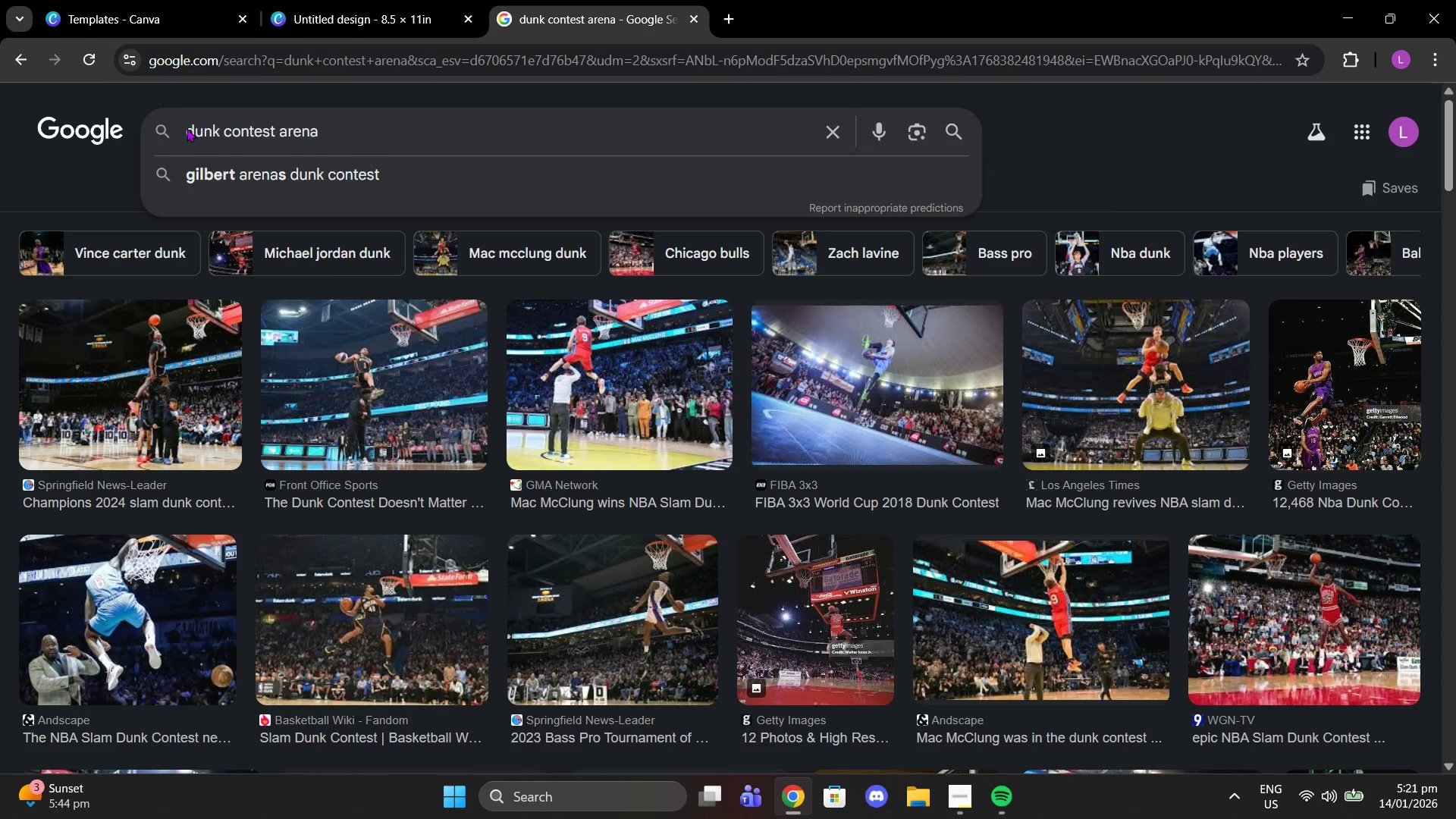 
type(nba )
 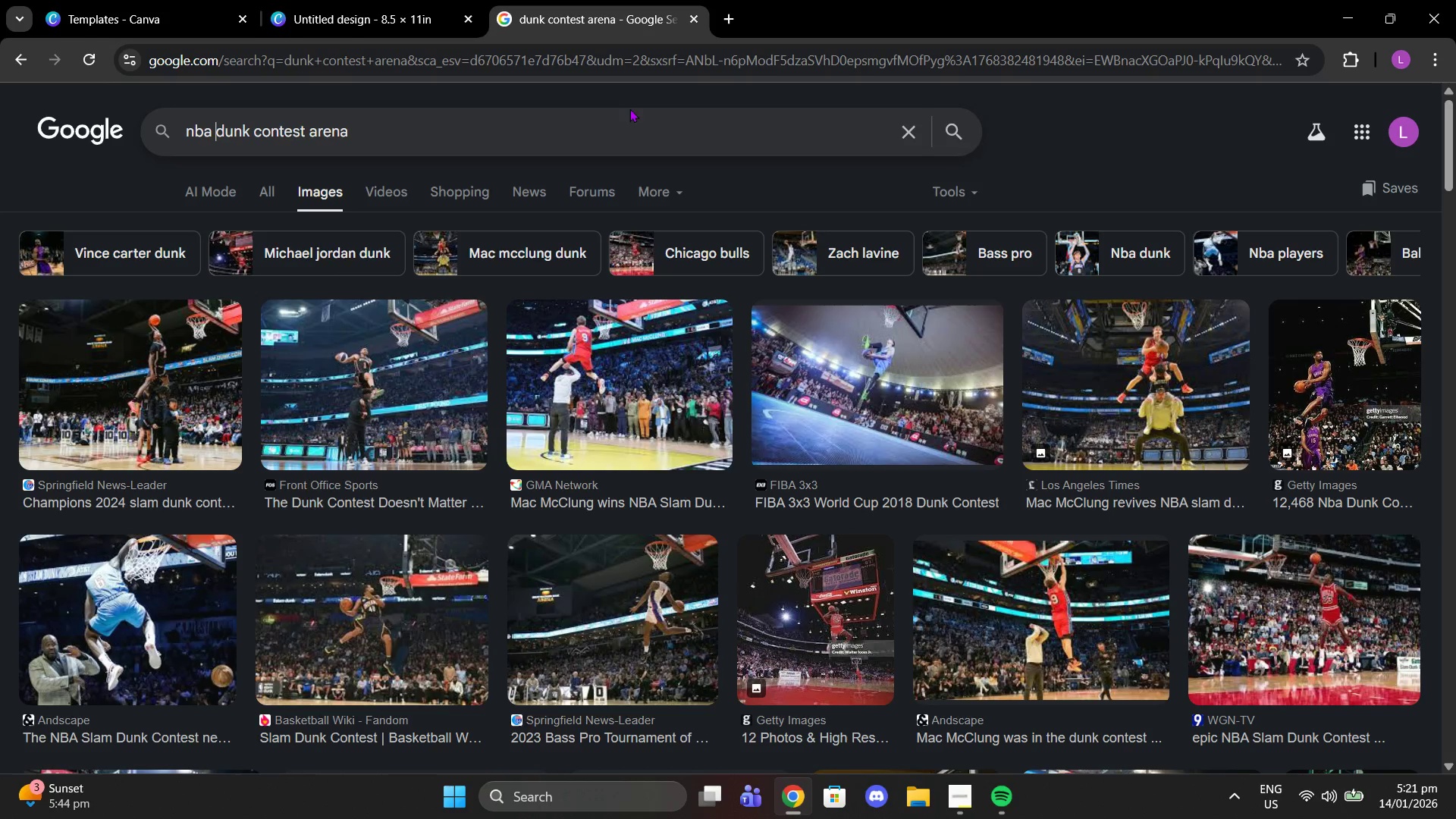 
left_click([550, 128])
 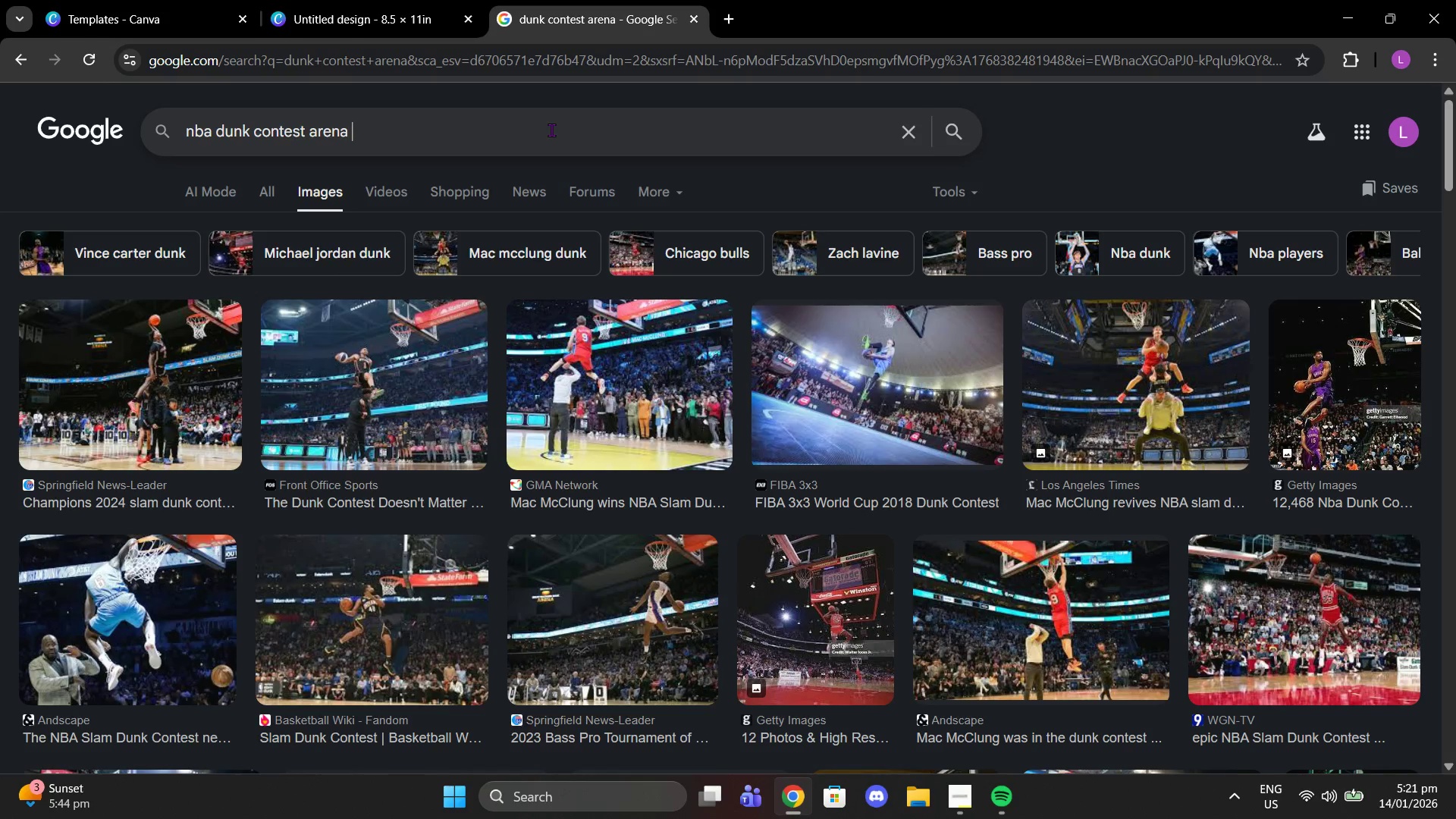 
type( shot)
 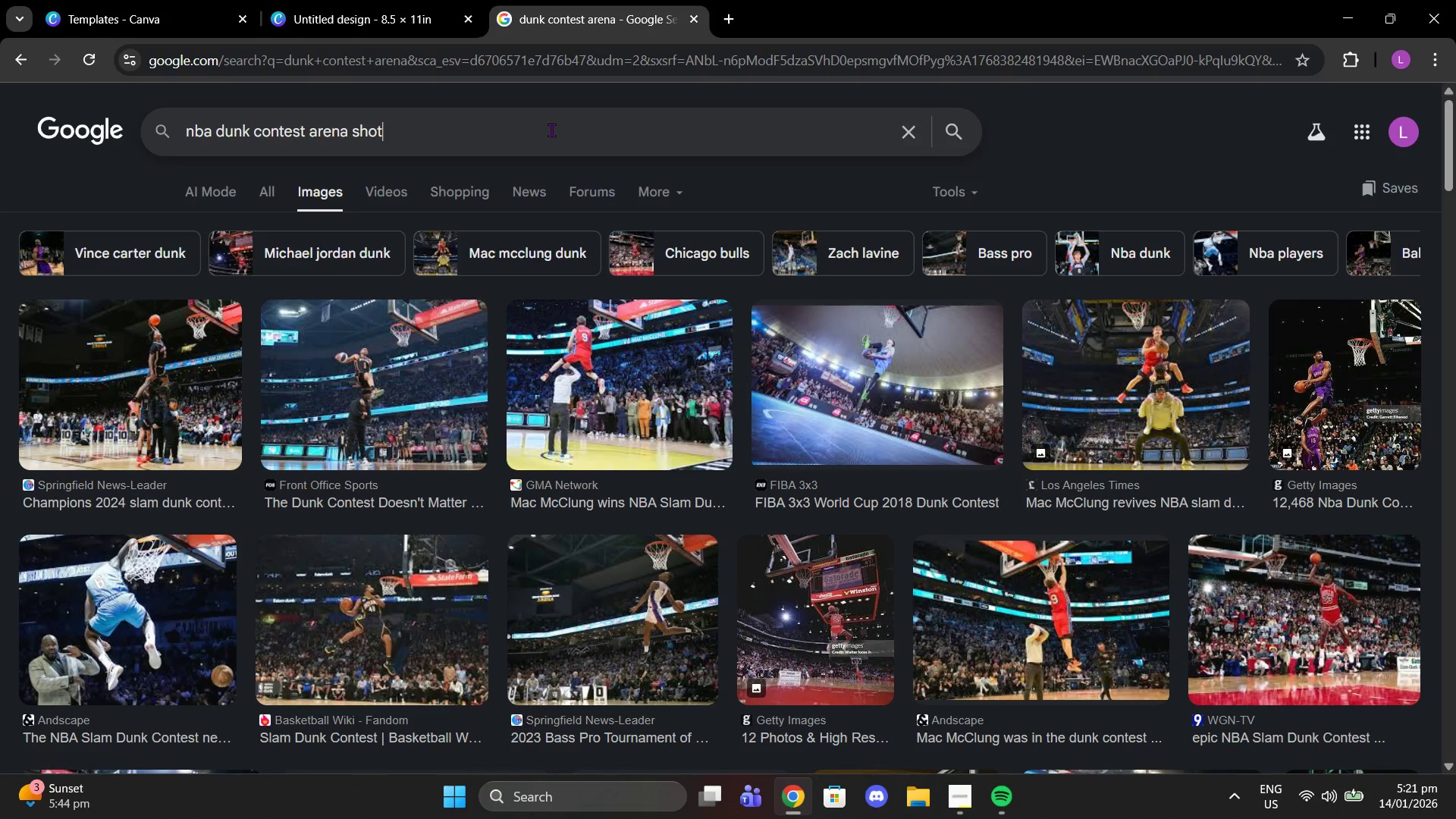 
key(Enter)
 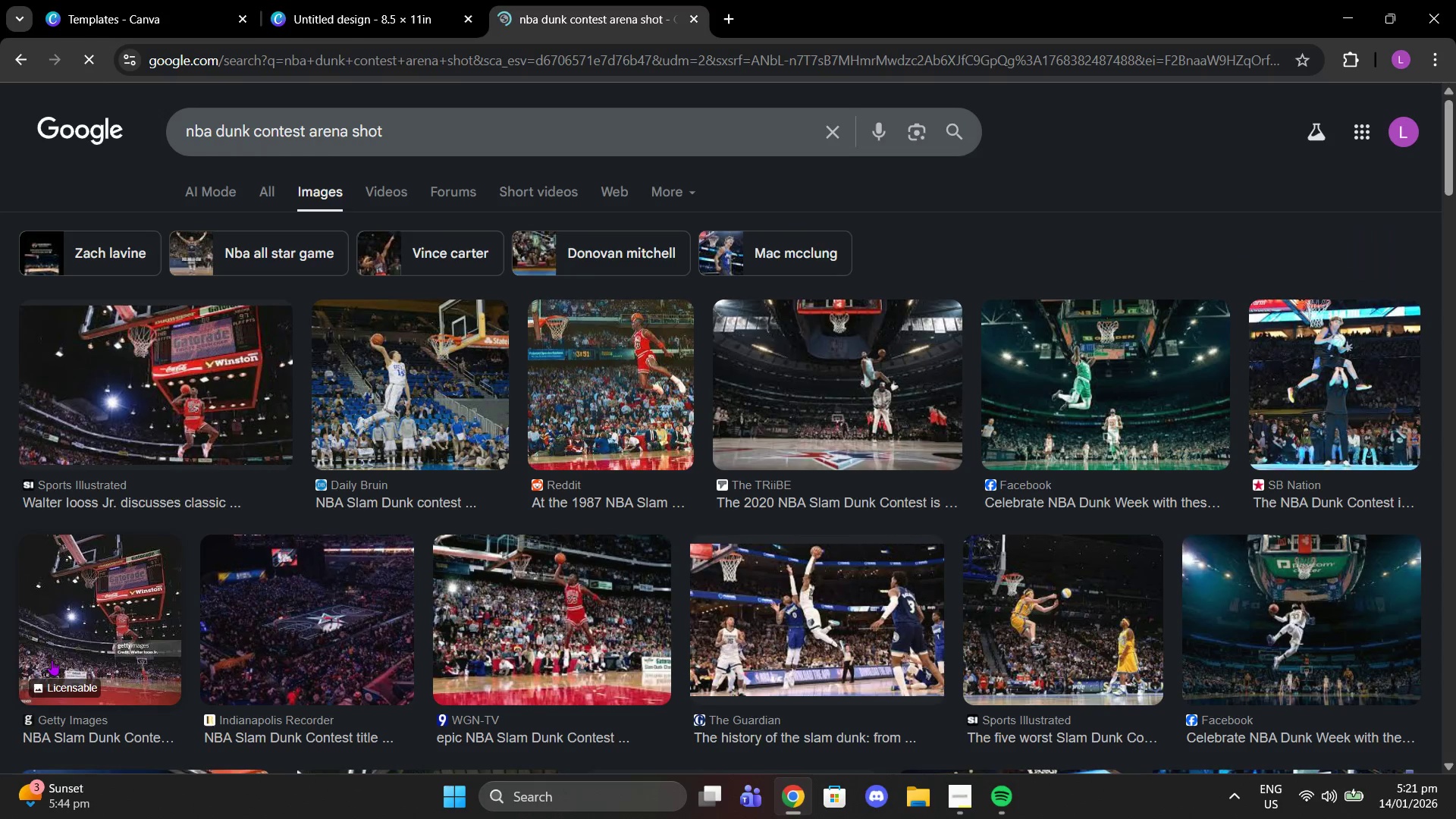 
left_click([153, 447])
 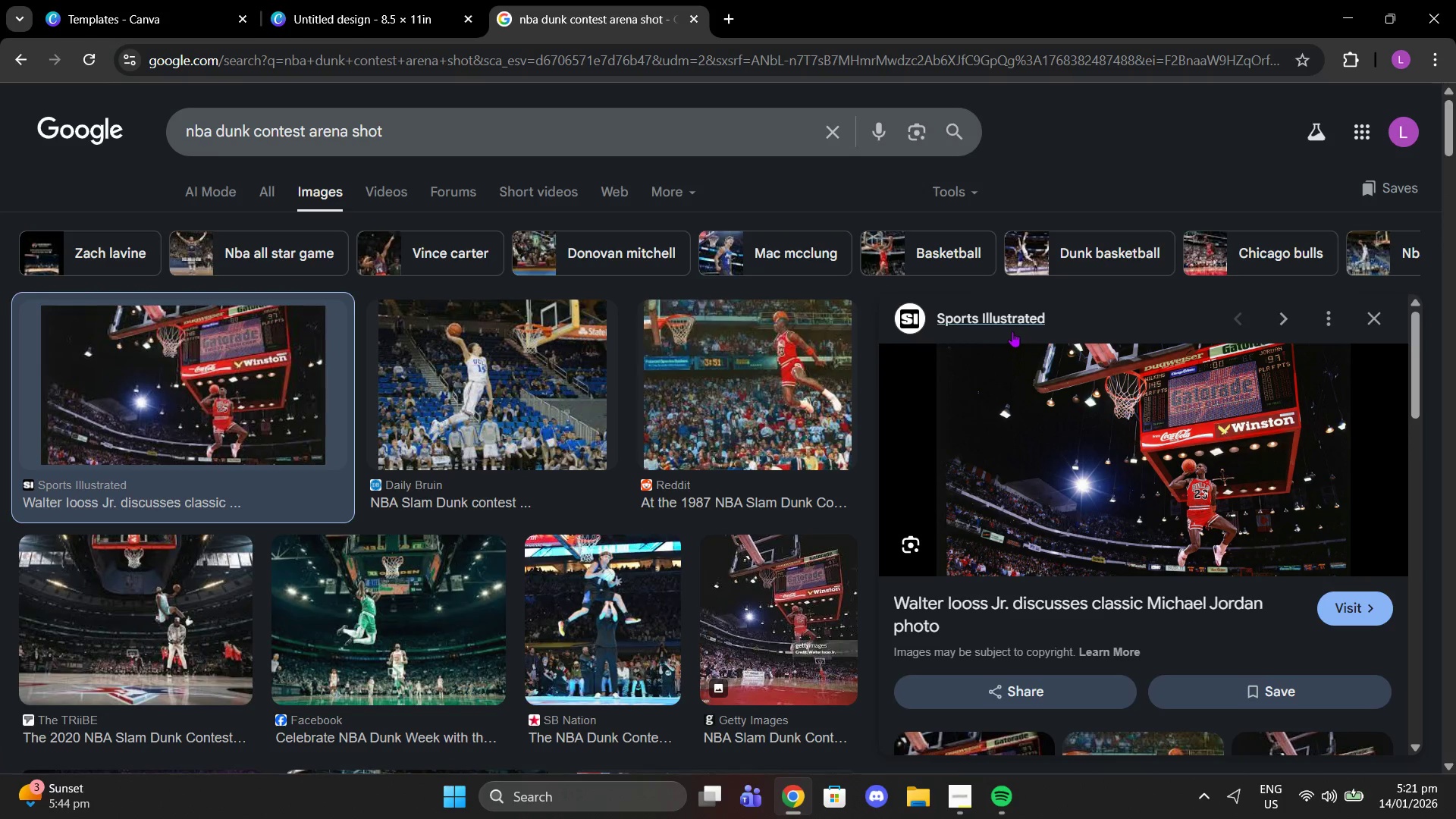 
wait(7.42)
 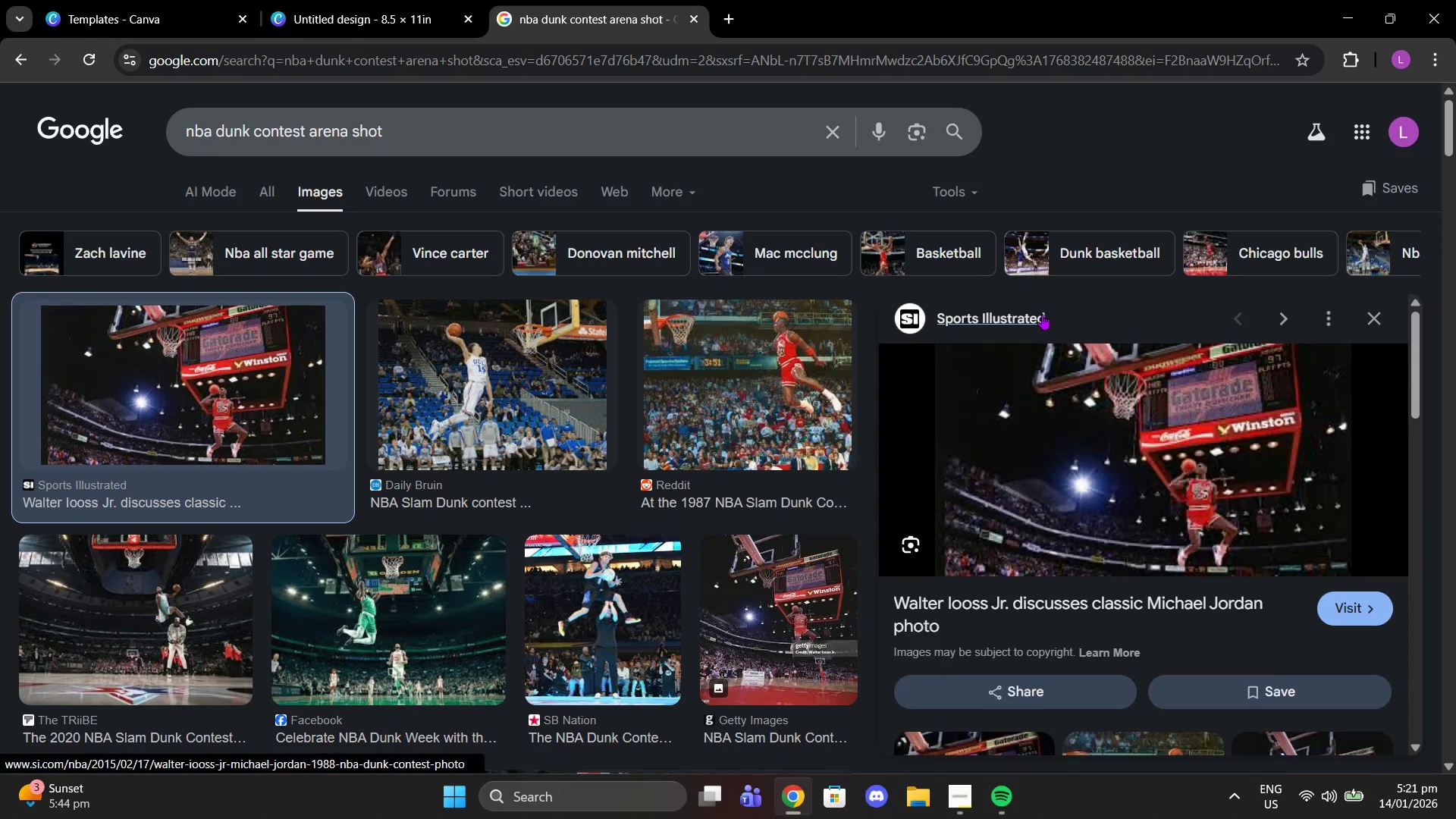 
left_click([537, 415])
 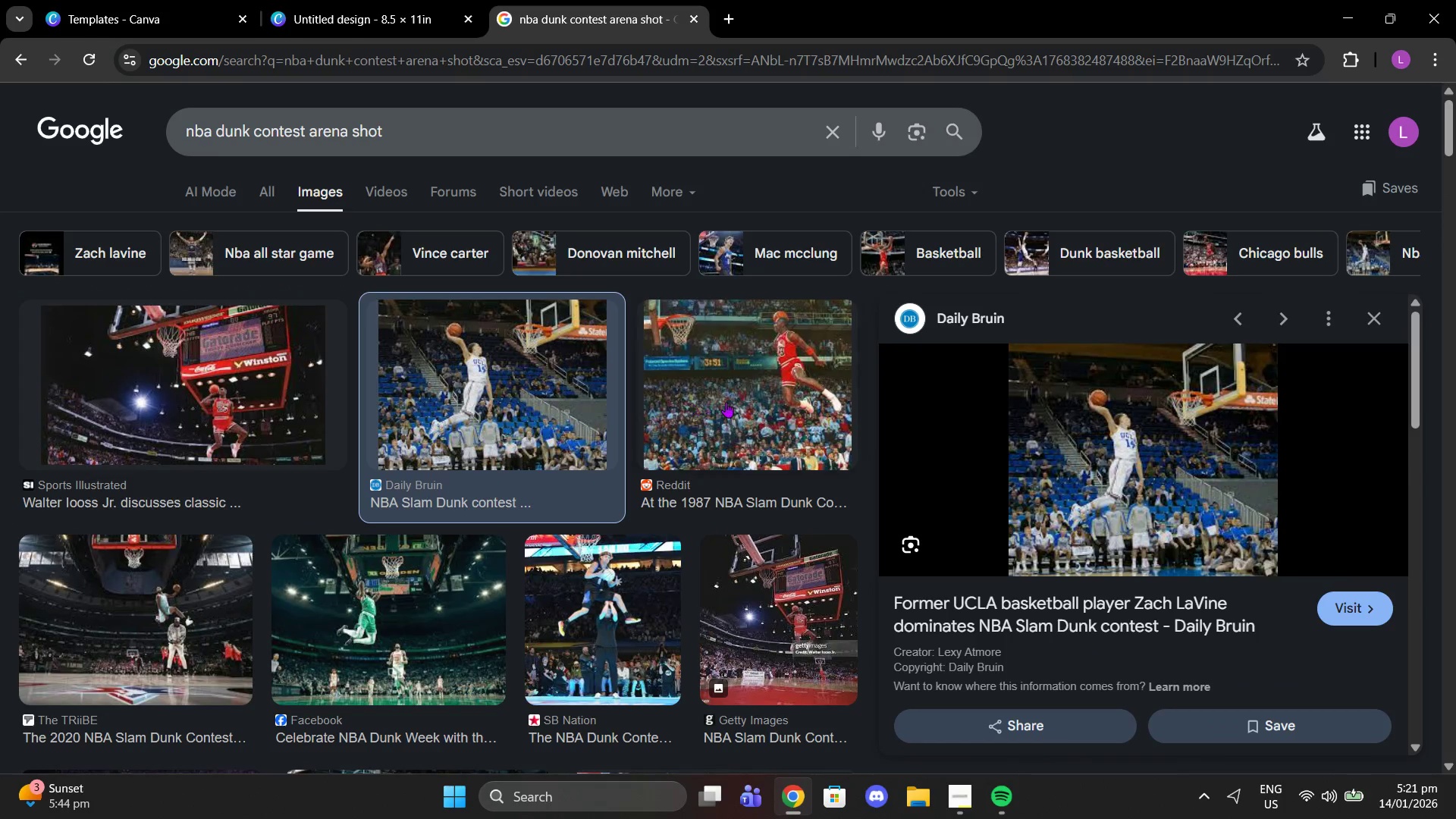 
left_click([730, 402])
 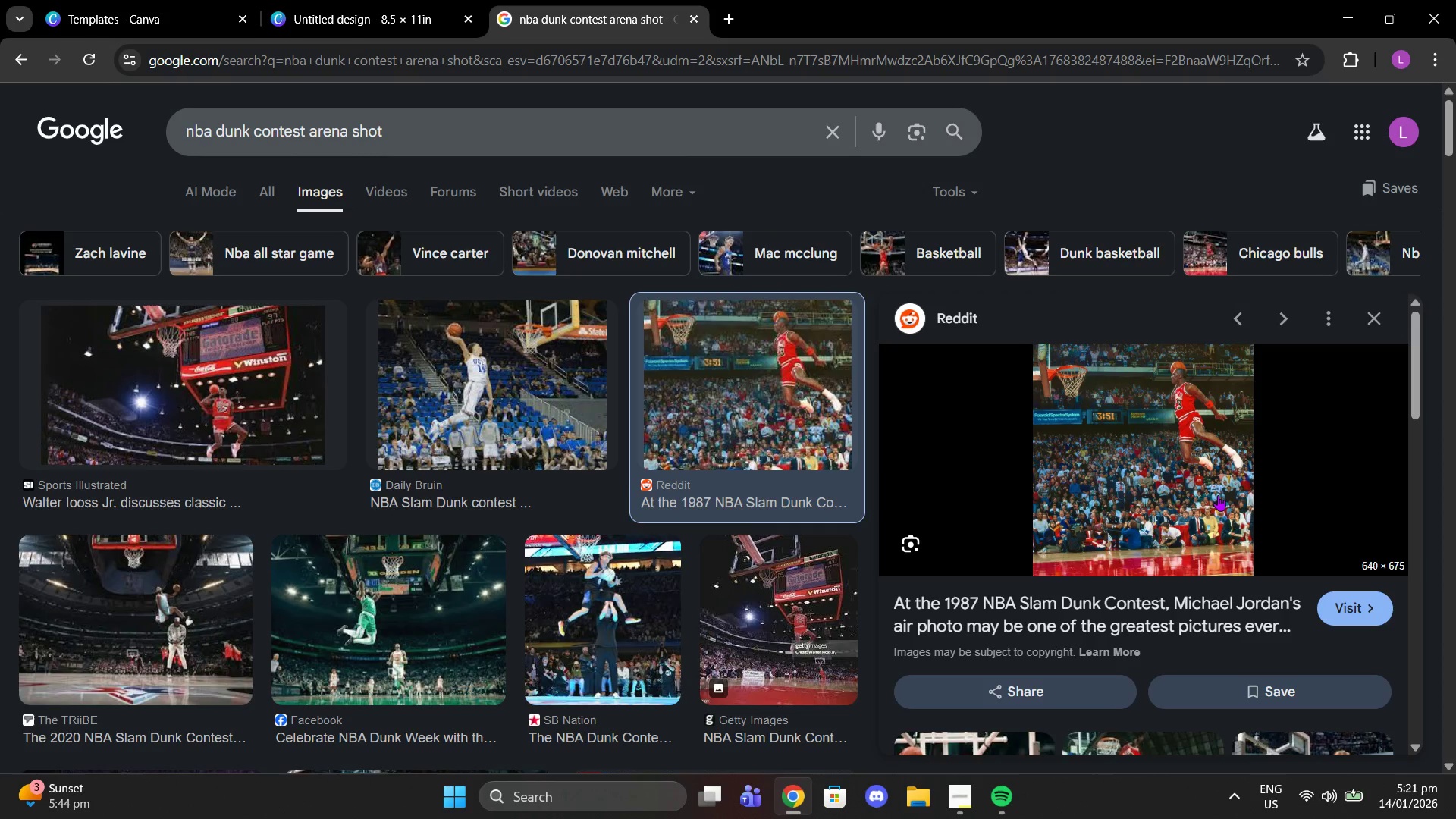 
right_click([1204, 482])
 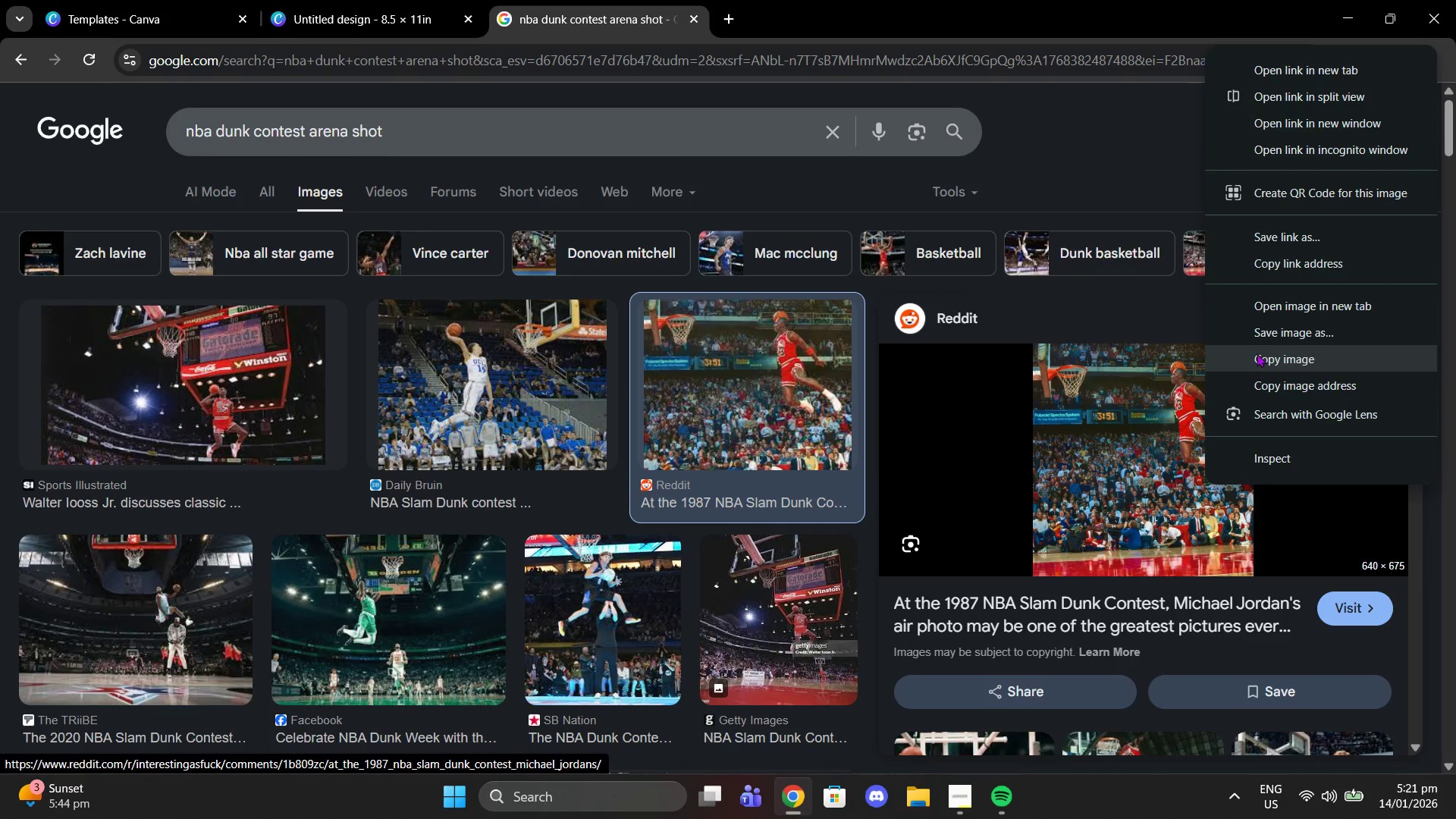 
left_click([1257, 353])
 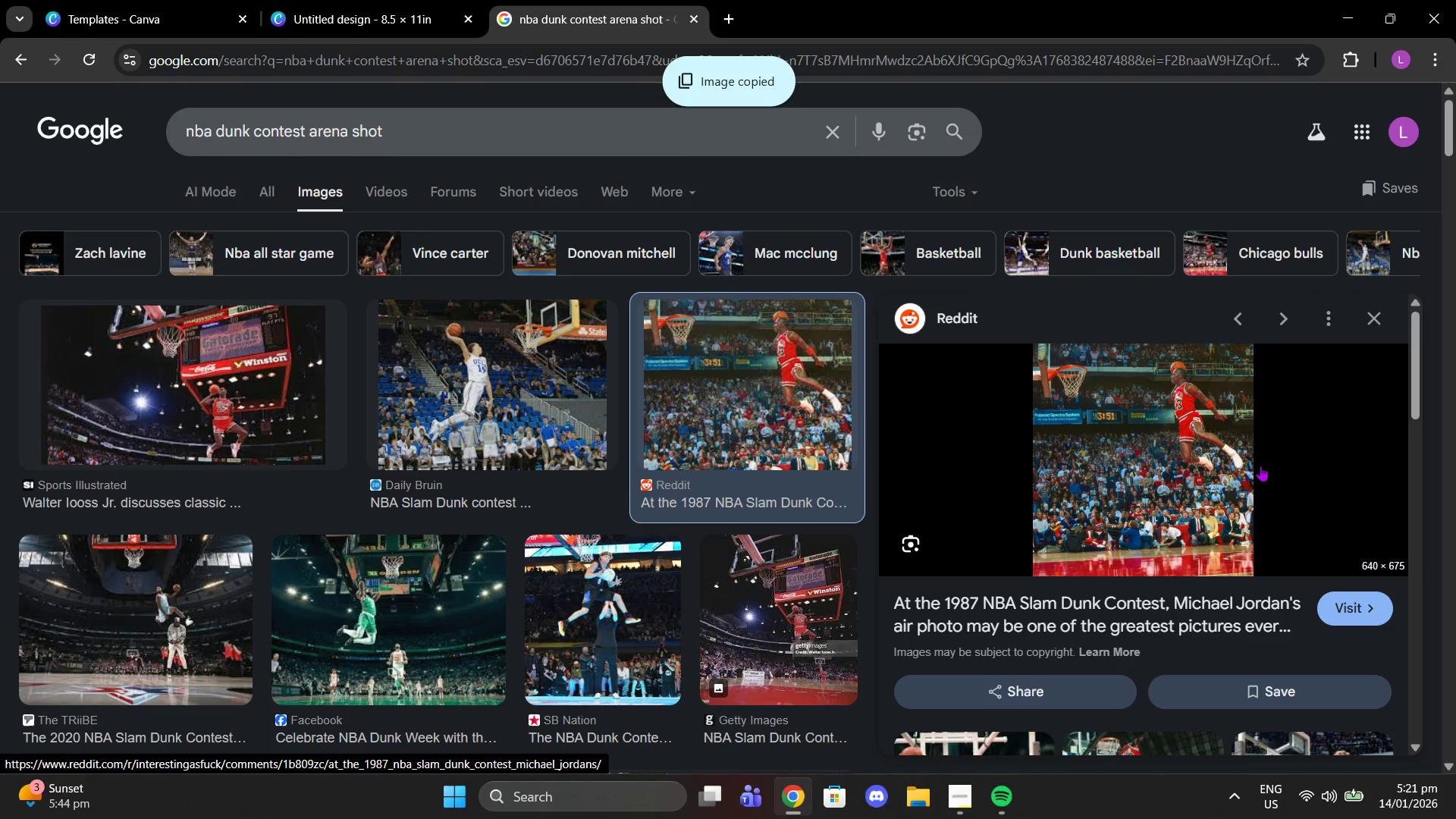 
left_click([488, 611])
 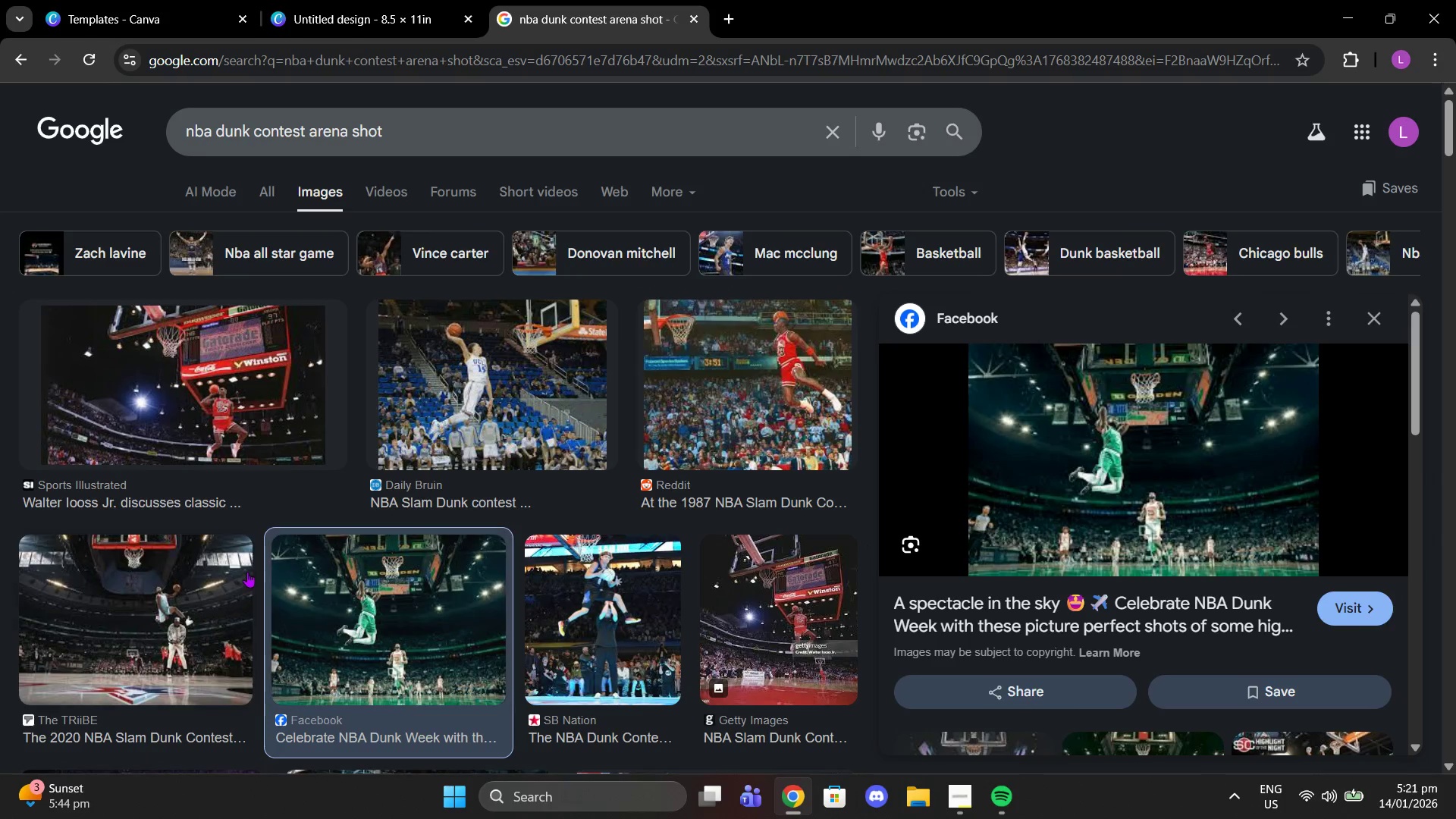 
left_click([209, 590])
 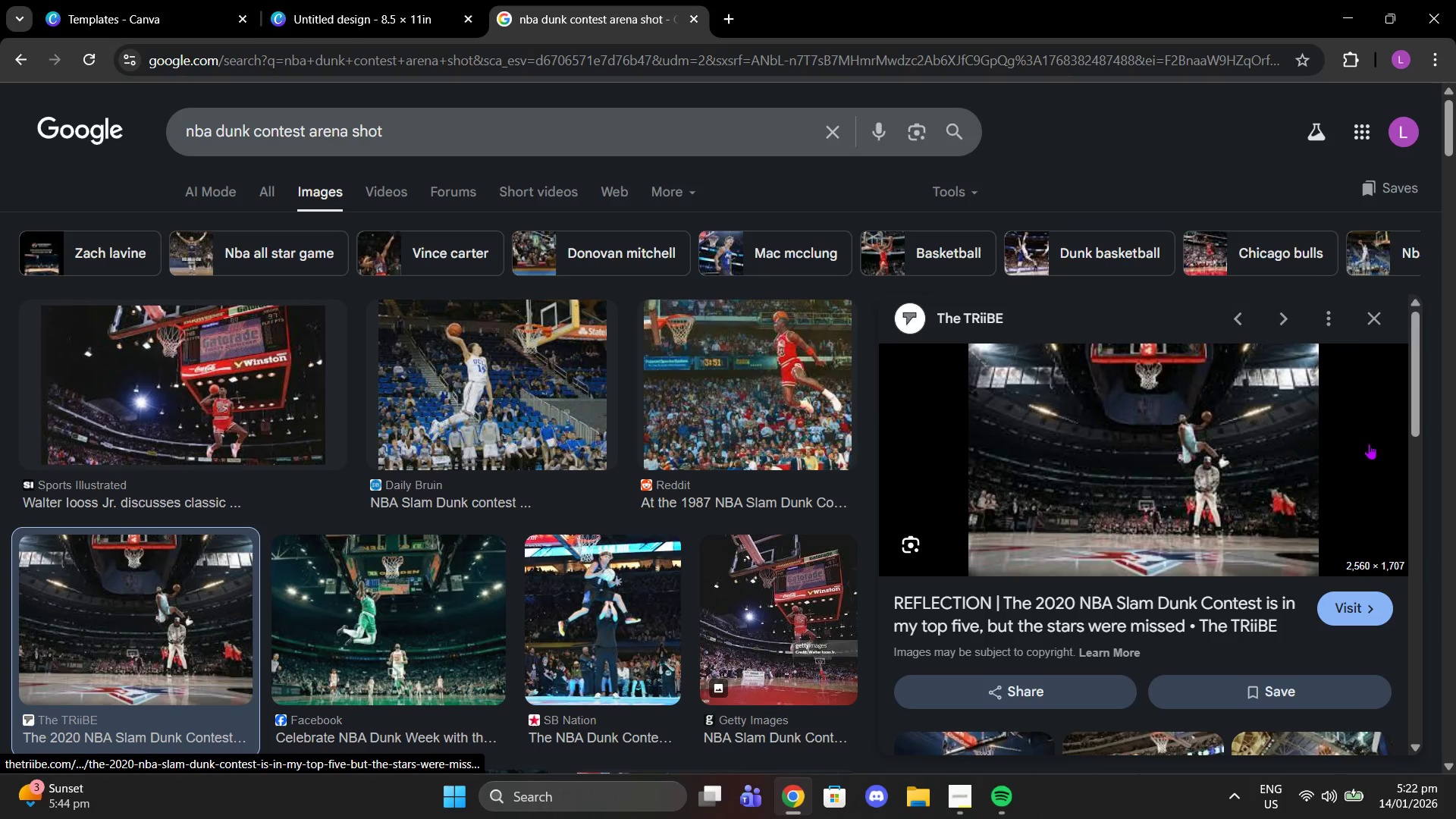 
scroll: coordinate [1325, 458], scroll_direction: down, amount: 4.0
 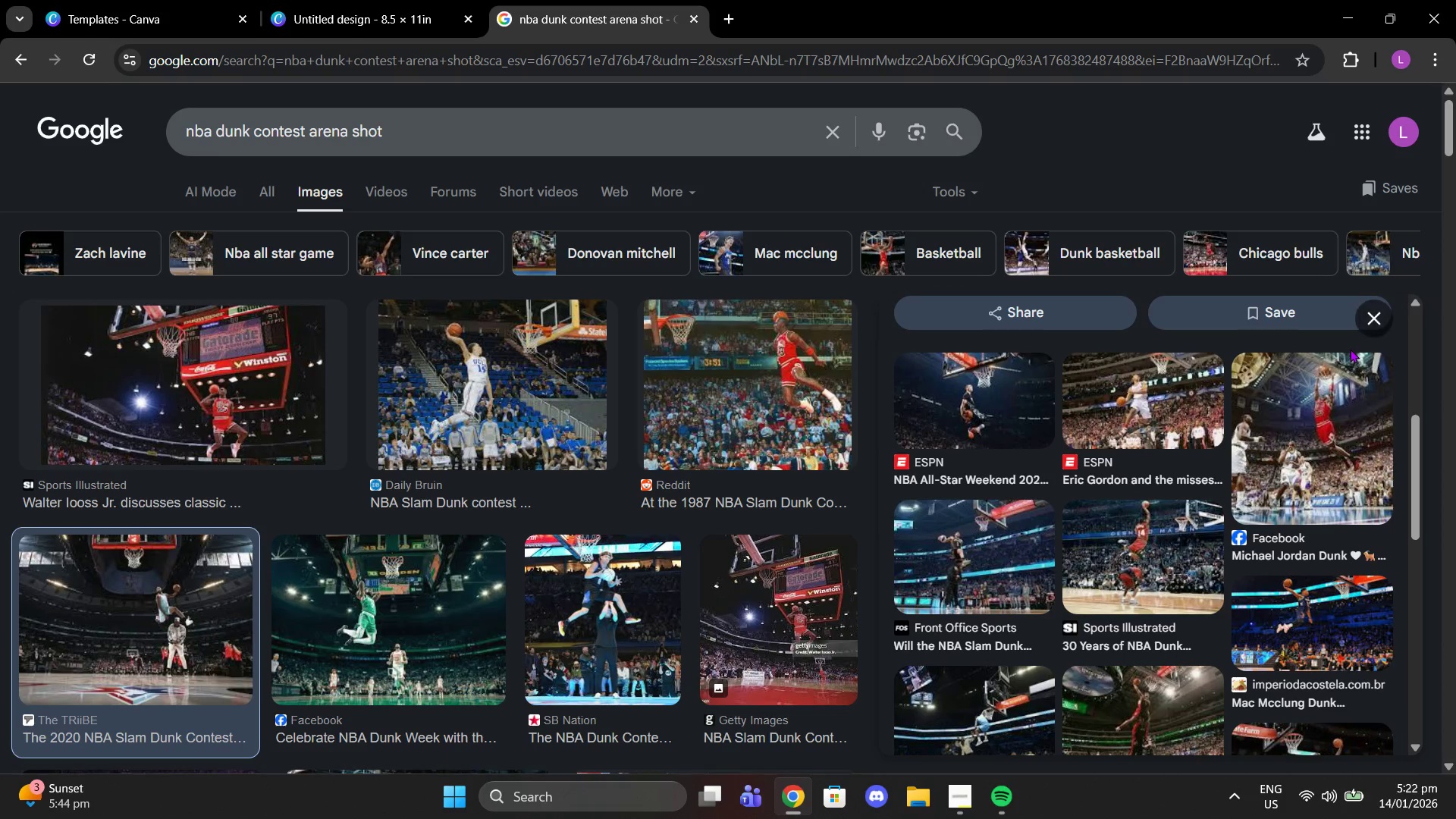 
left_click([936, 432])
 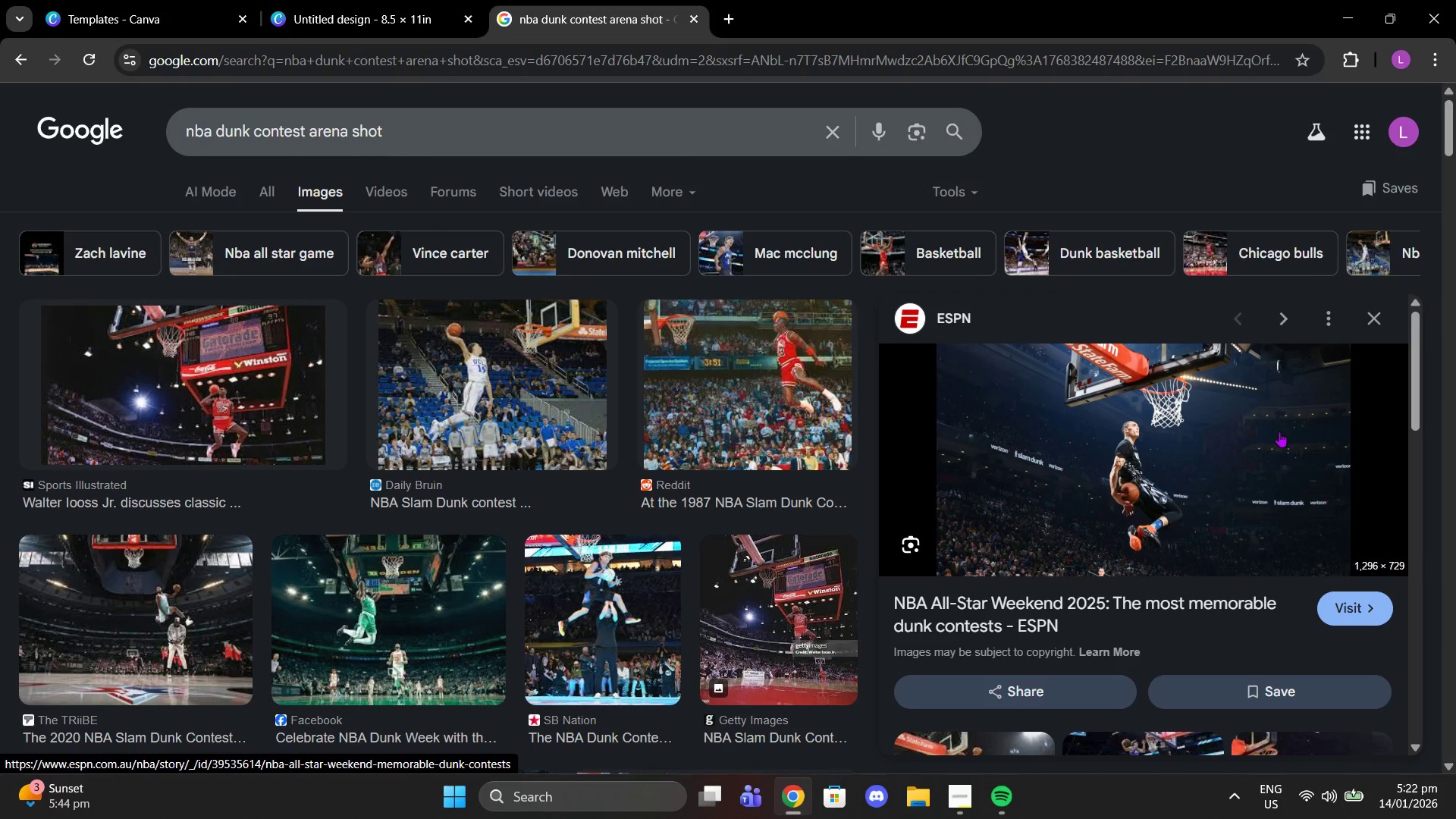 
wait(6.75)
 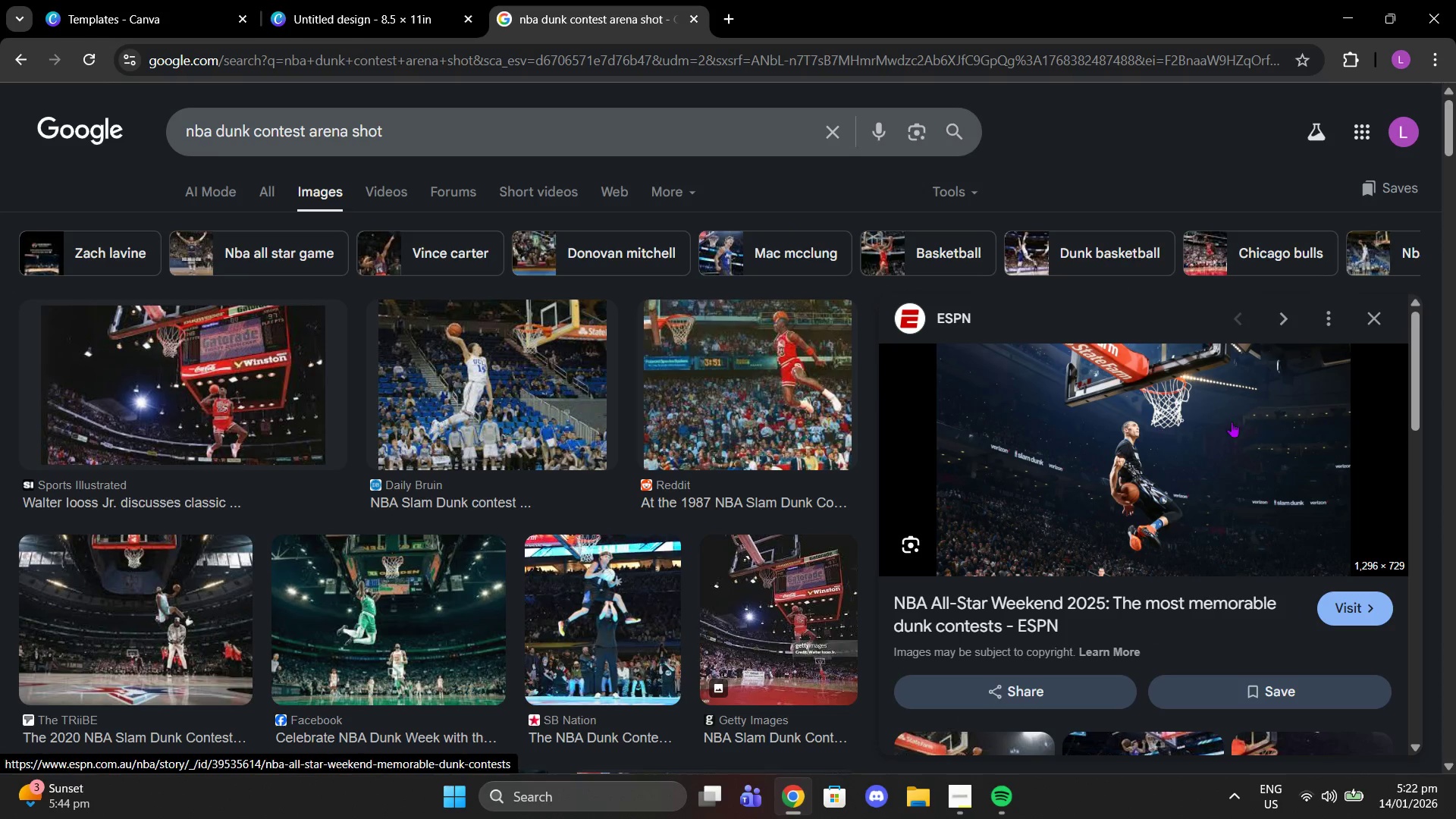 
scroll: coordinate [1279, 431], scroll_direction: down, amount: 5.0
 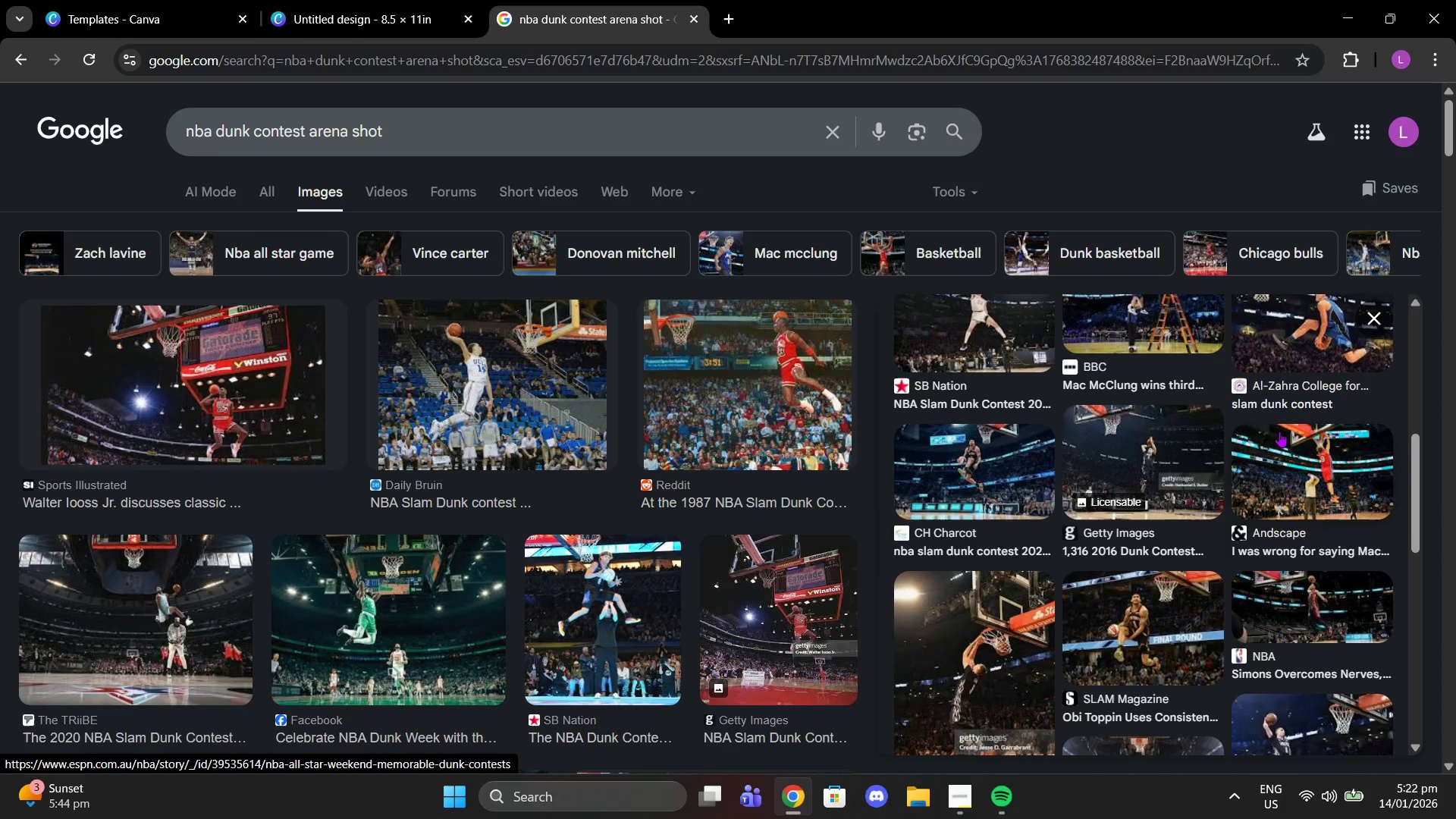 
scroll: coordinate [1279, 431], scroll_direction: up, amount: 2.0
 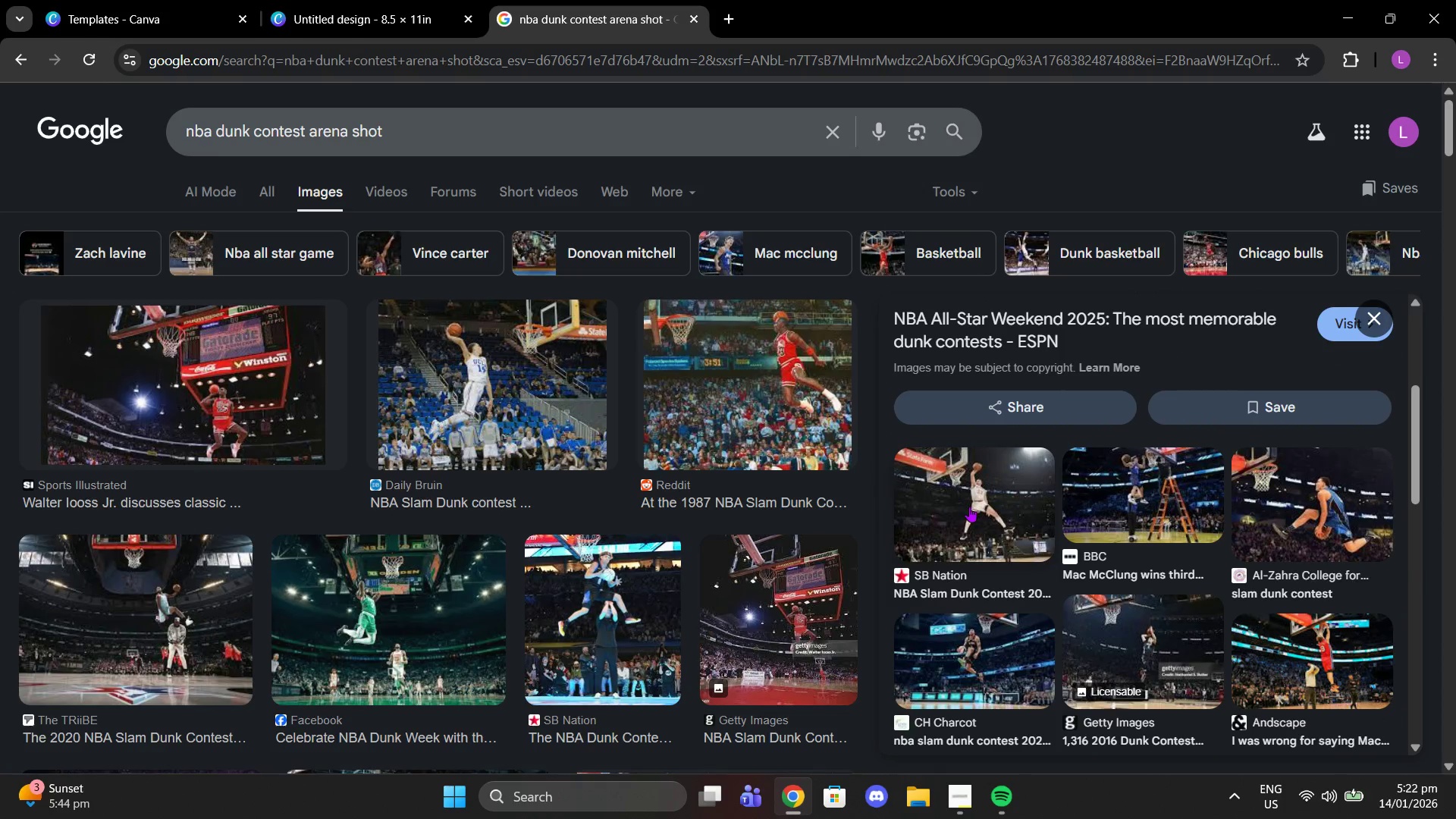 
left_click([969, 507])
 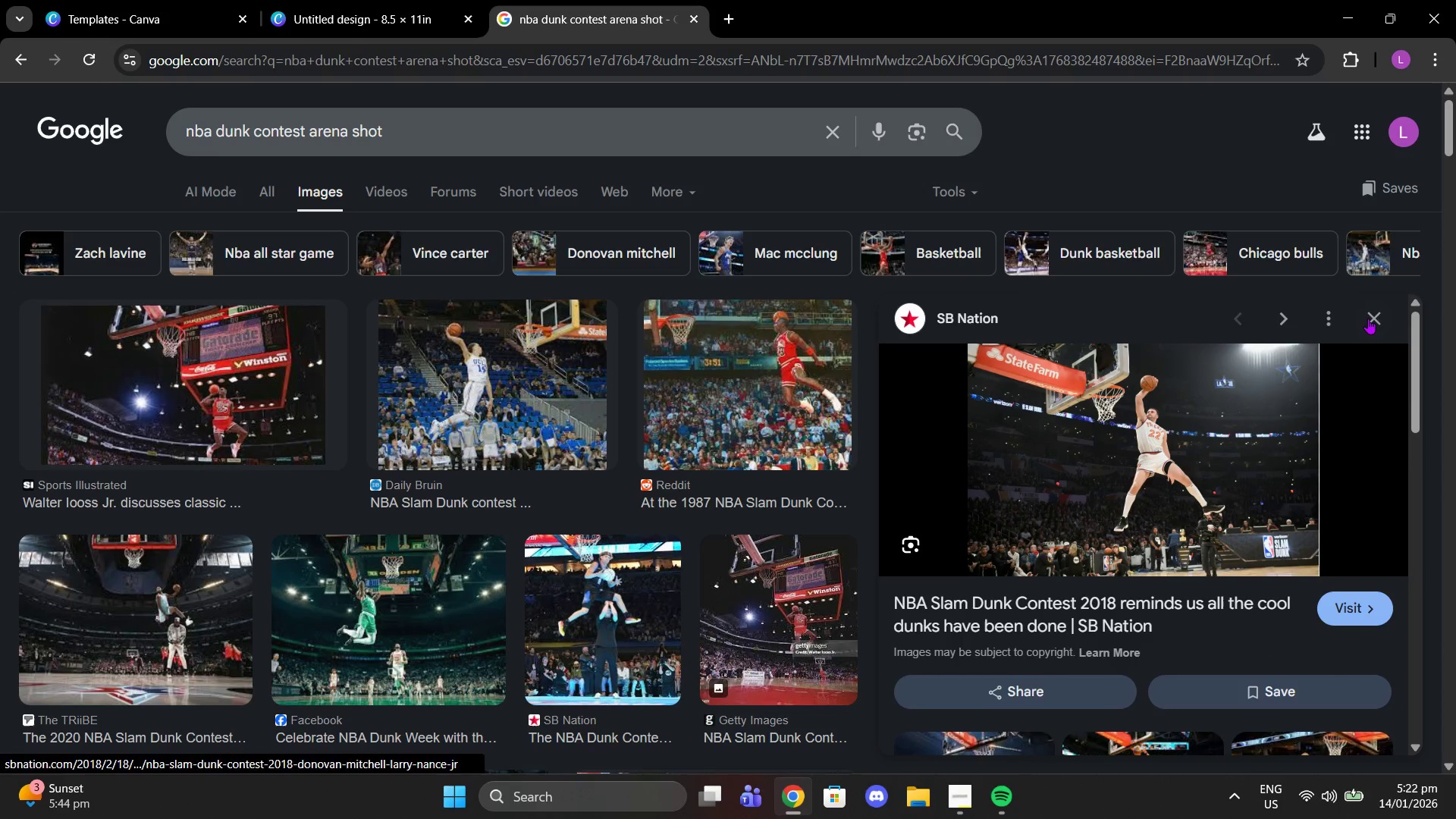 
scroll: coordinate [1121, 548], scroll_direction: up, amount: 9.0
 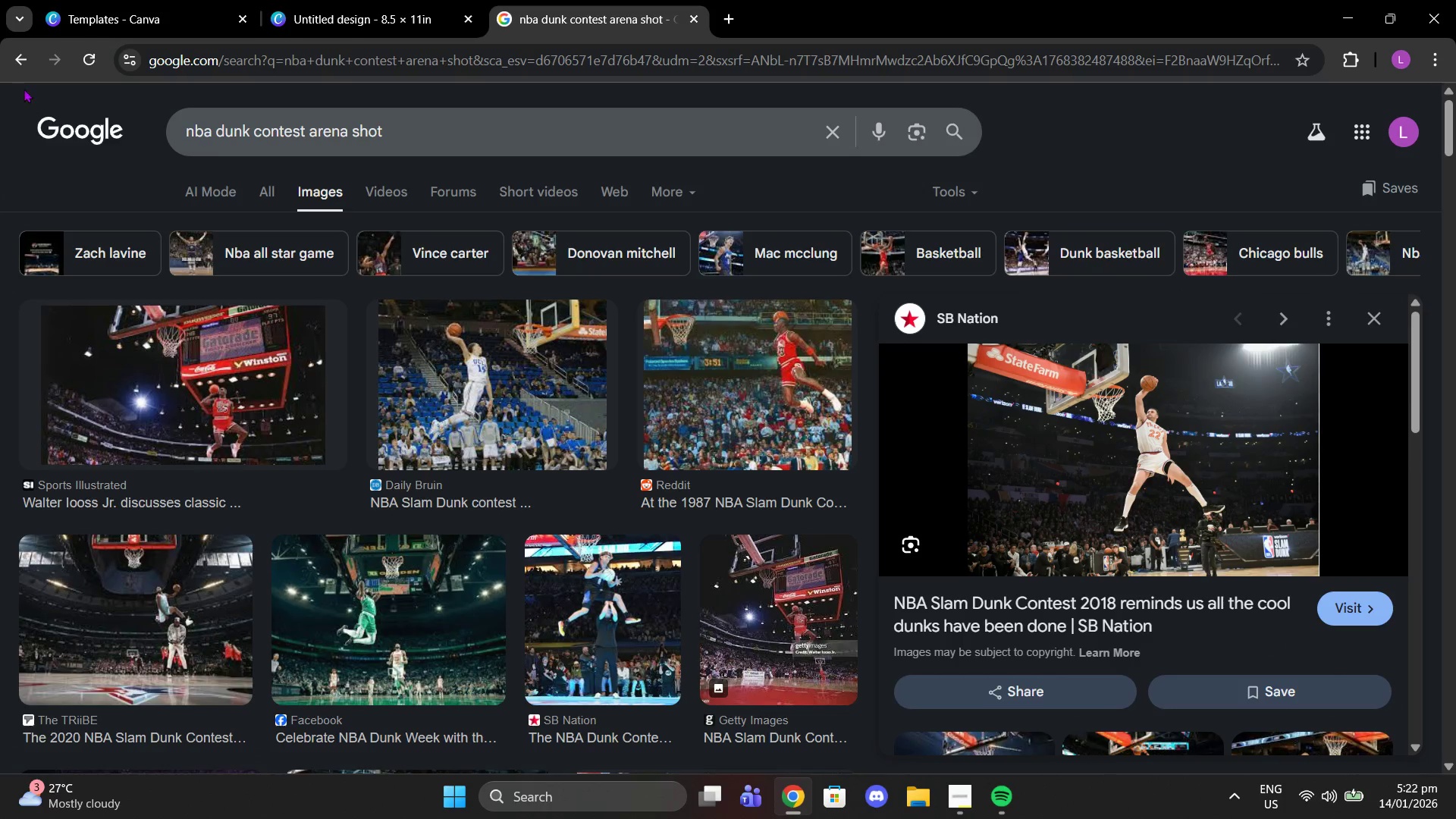 
left_click([10, 49])
 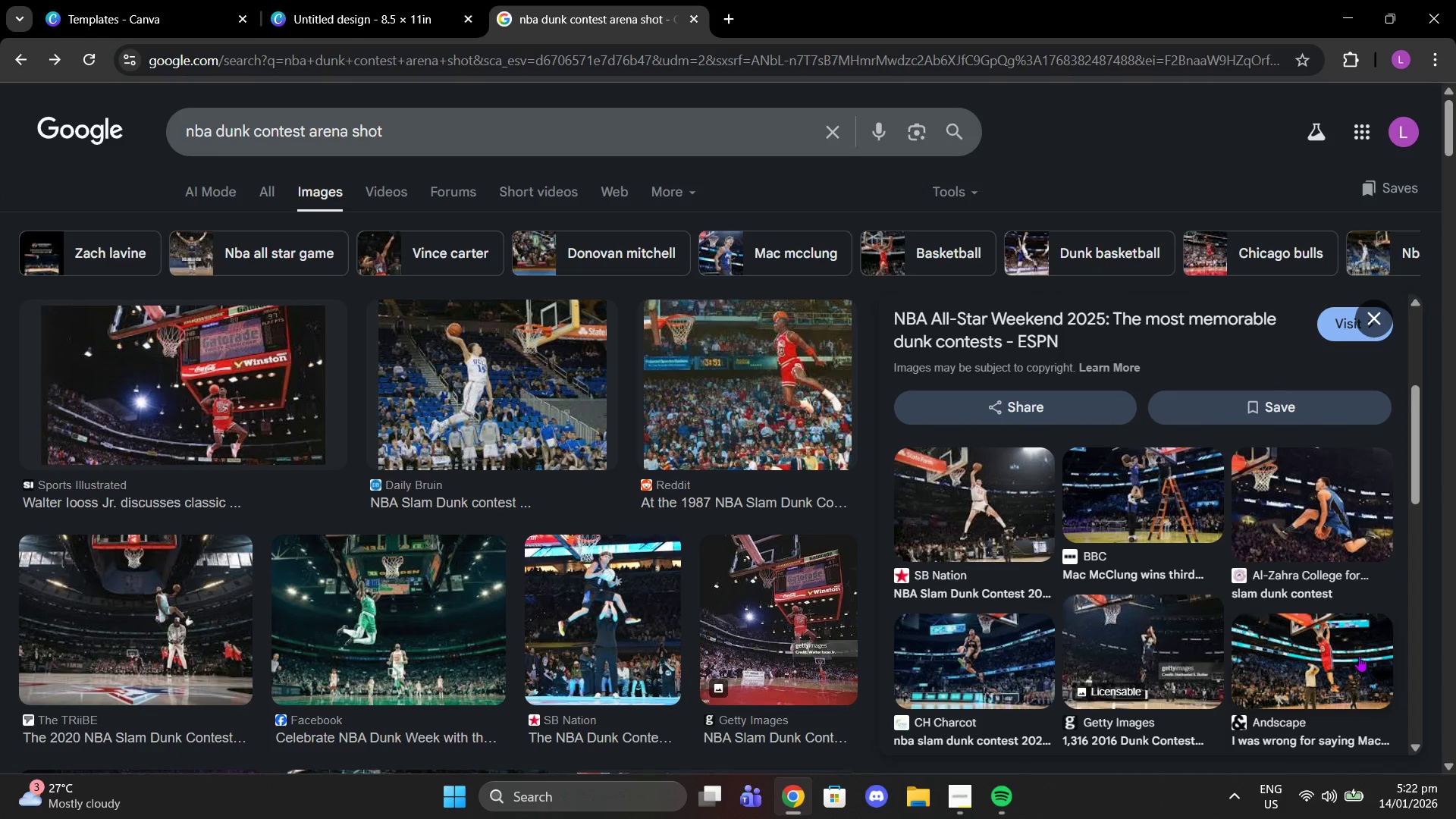 
scroll: coordinate [1359, 656], scroll_direction: down, amount: 2.0
 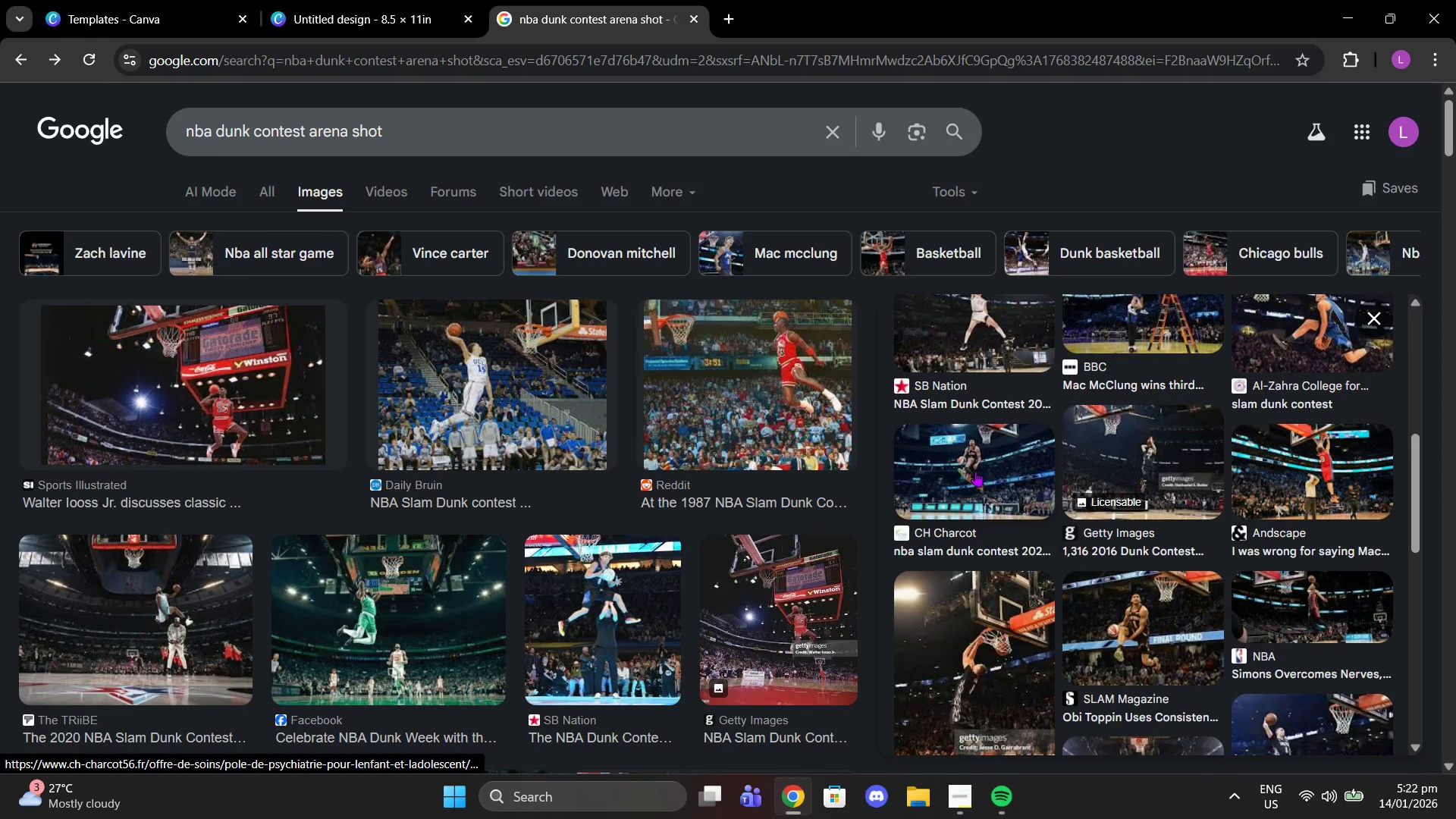 
left_click([974, 466])
 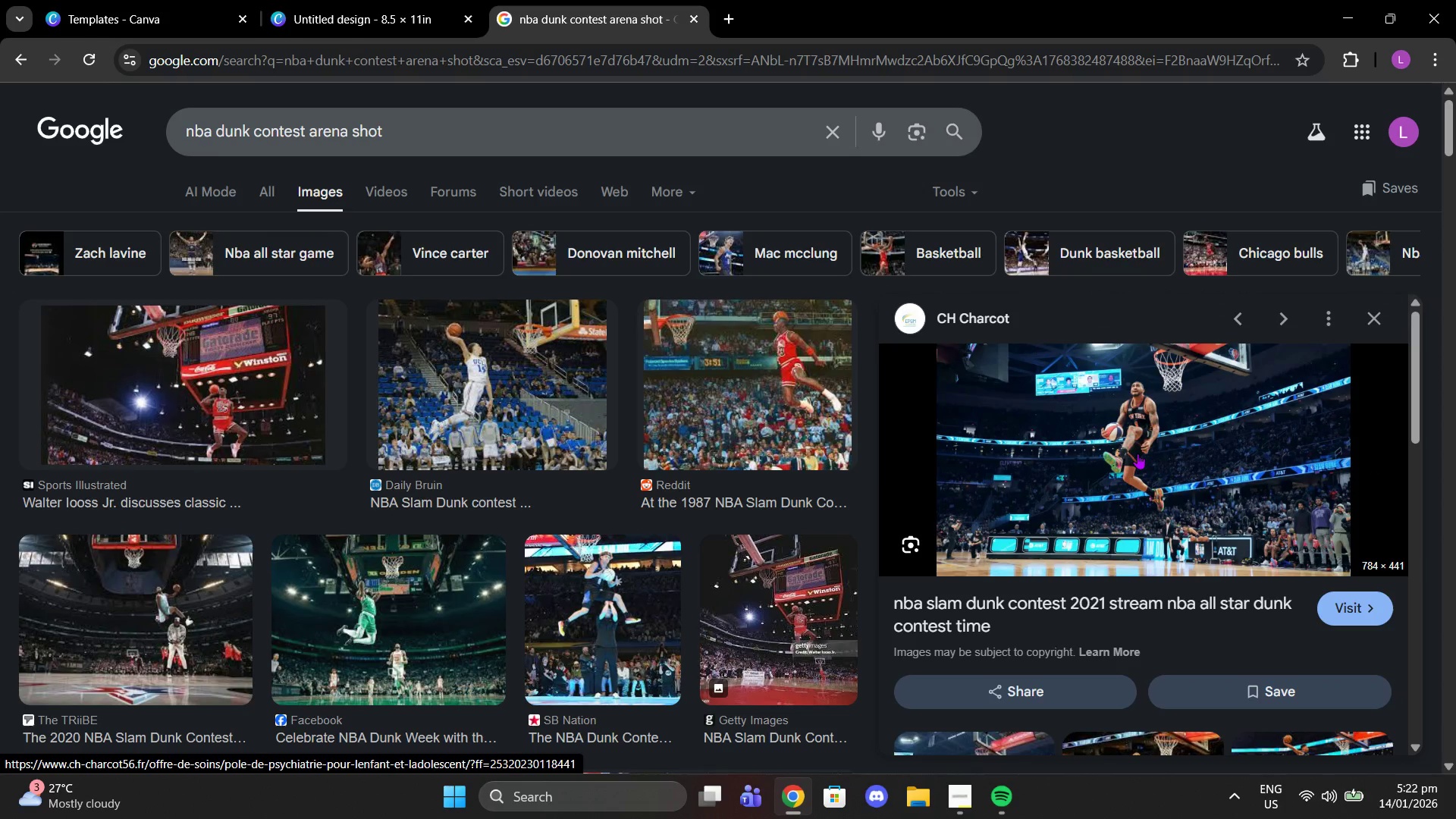 
right_click([1138, 453])
 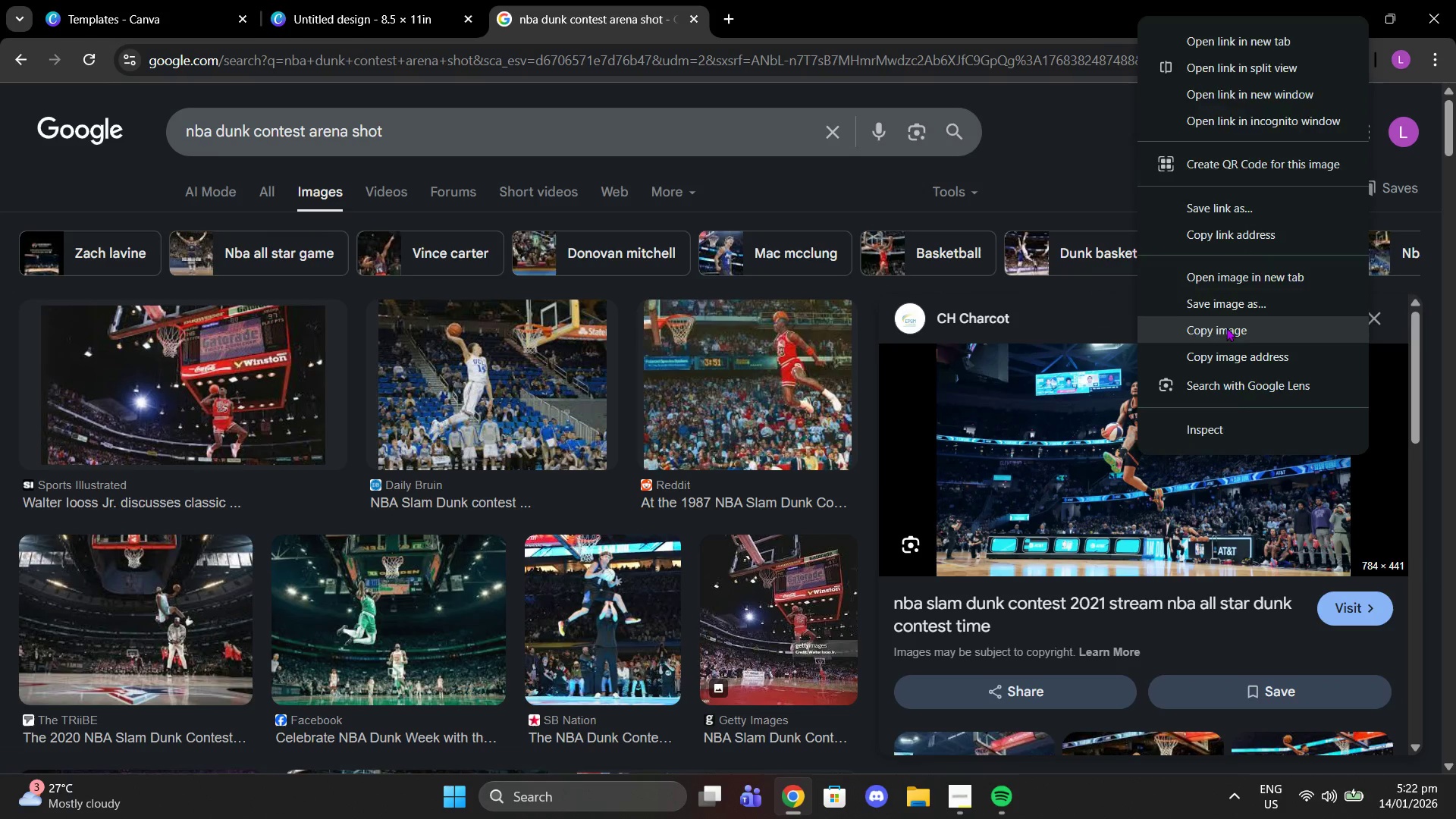 
left_click([1226, 328])
 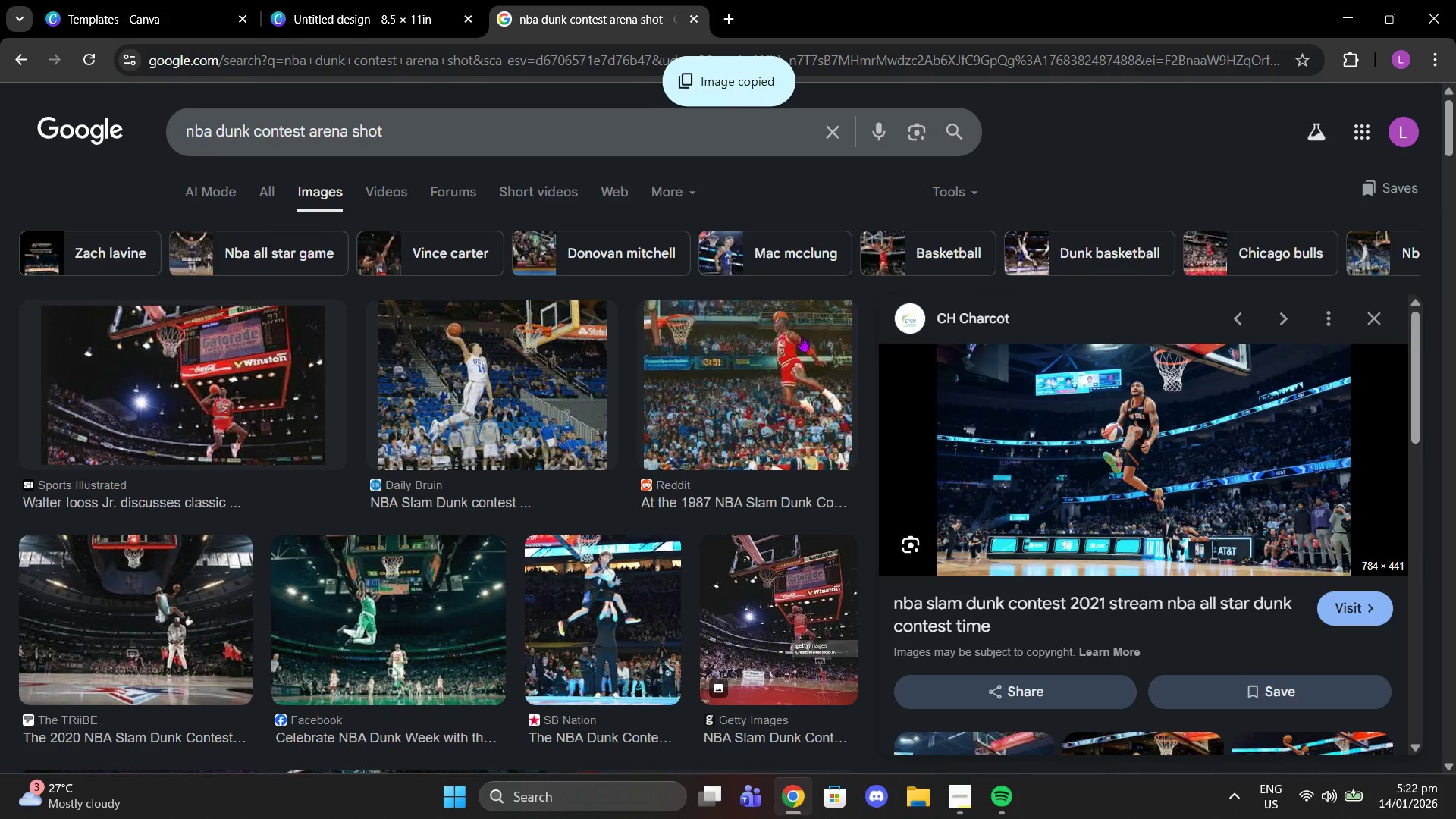 
left_click([259, 0])
 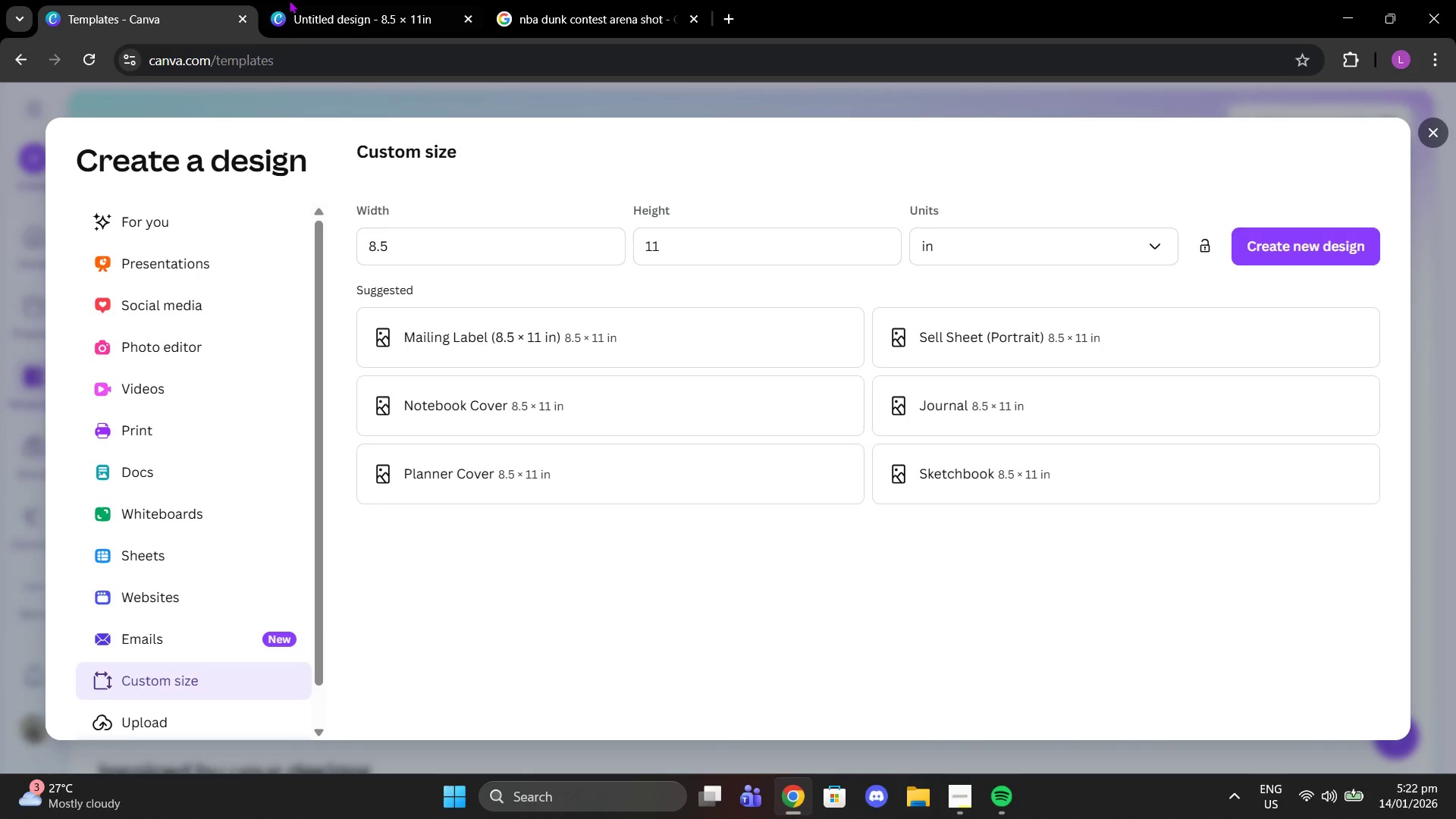 
left_click([289, 0])
 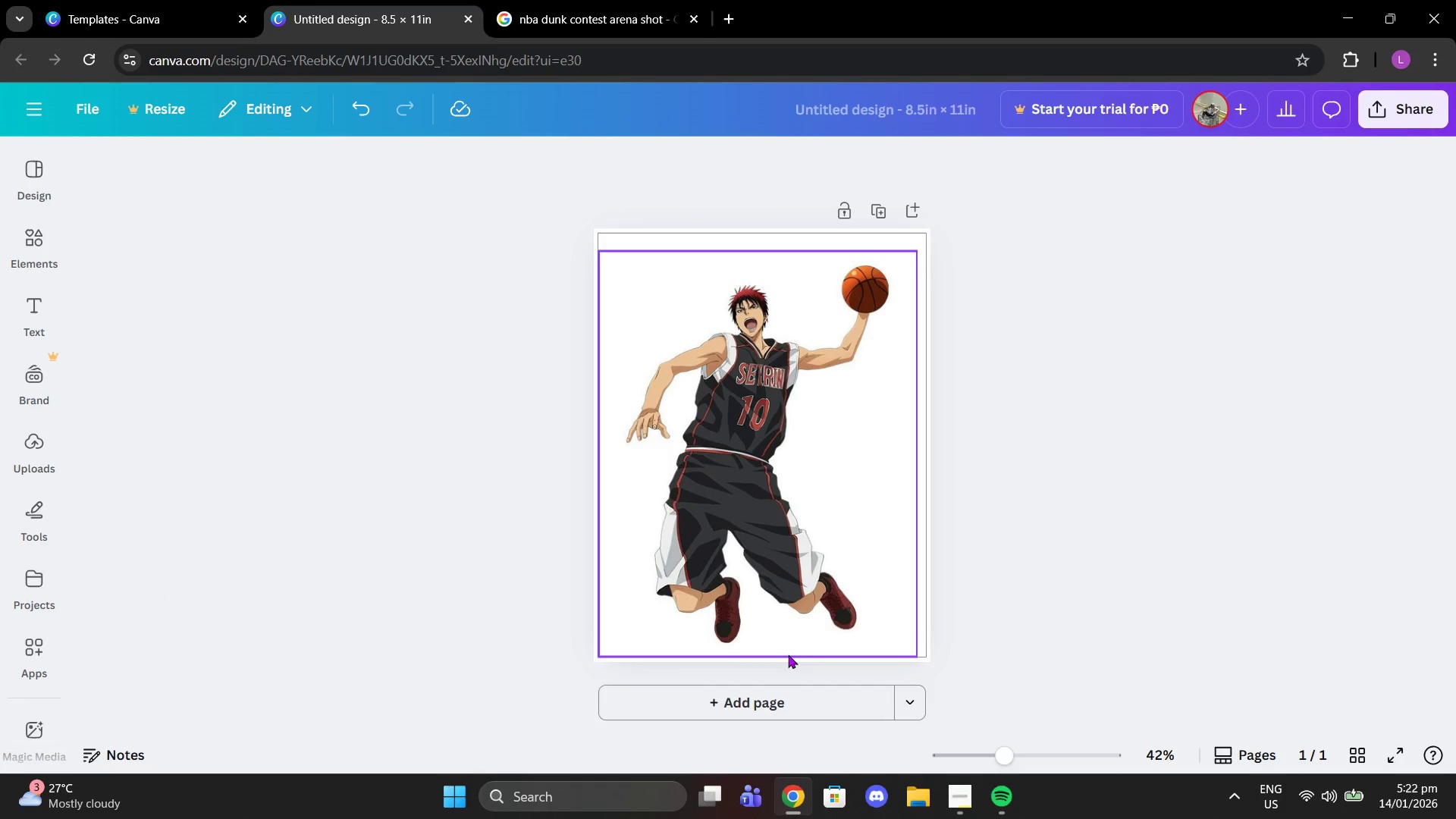 
left_click([773, 705])
 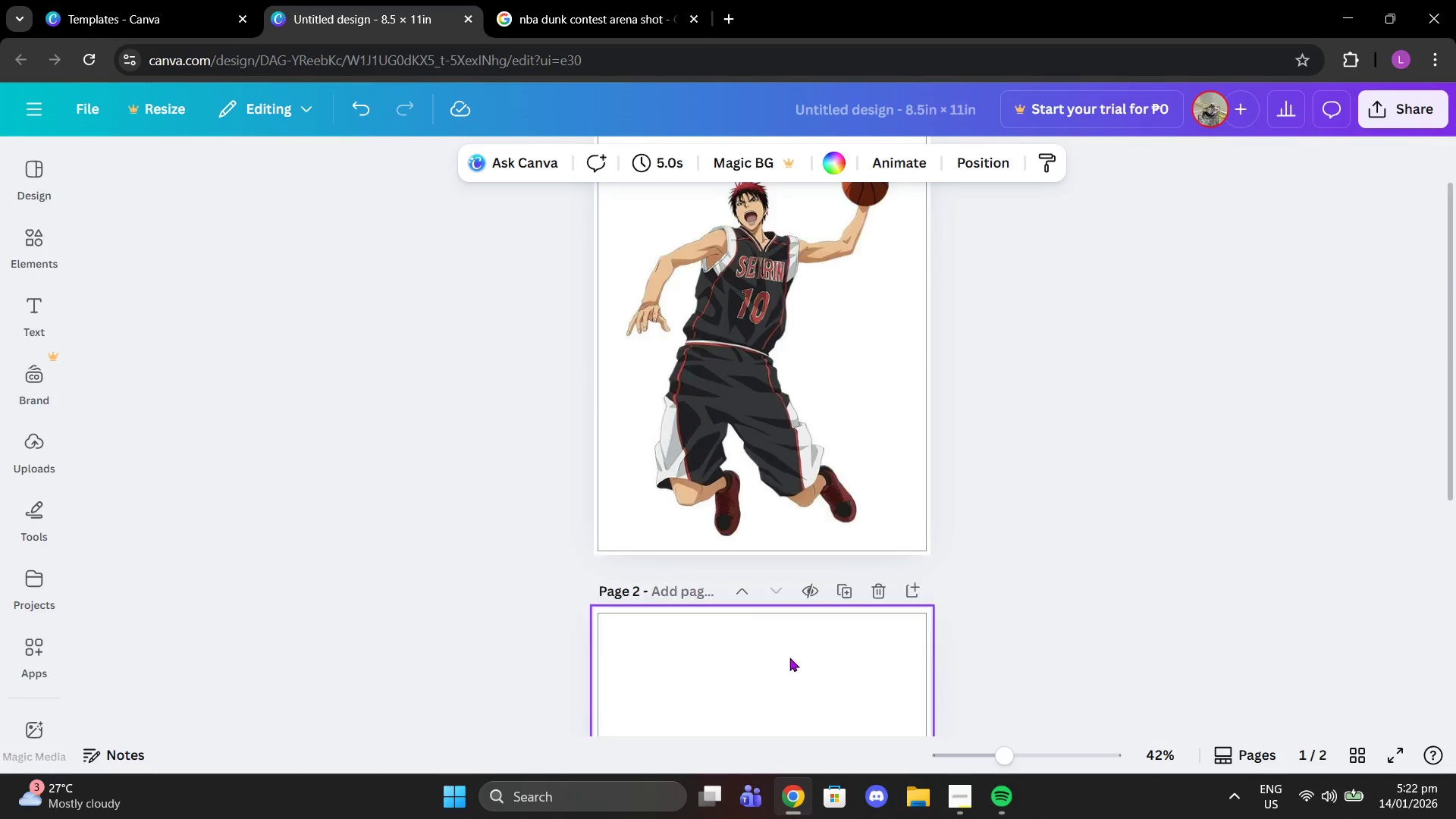 
key(Control+V)
 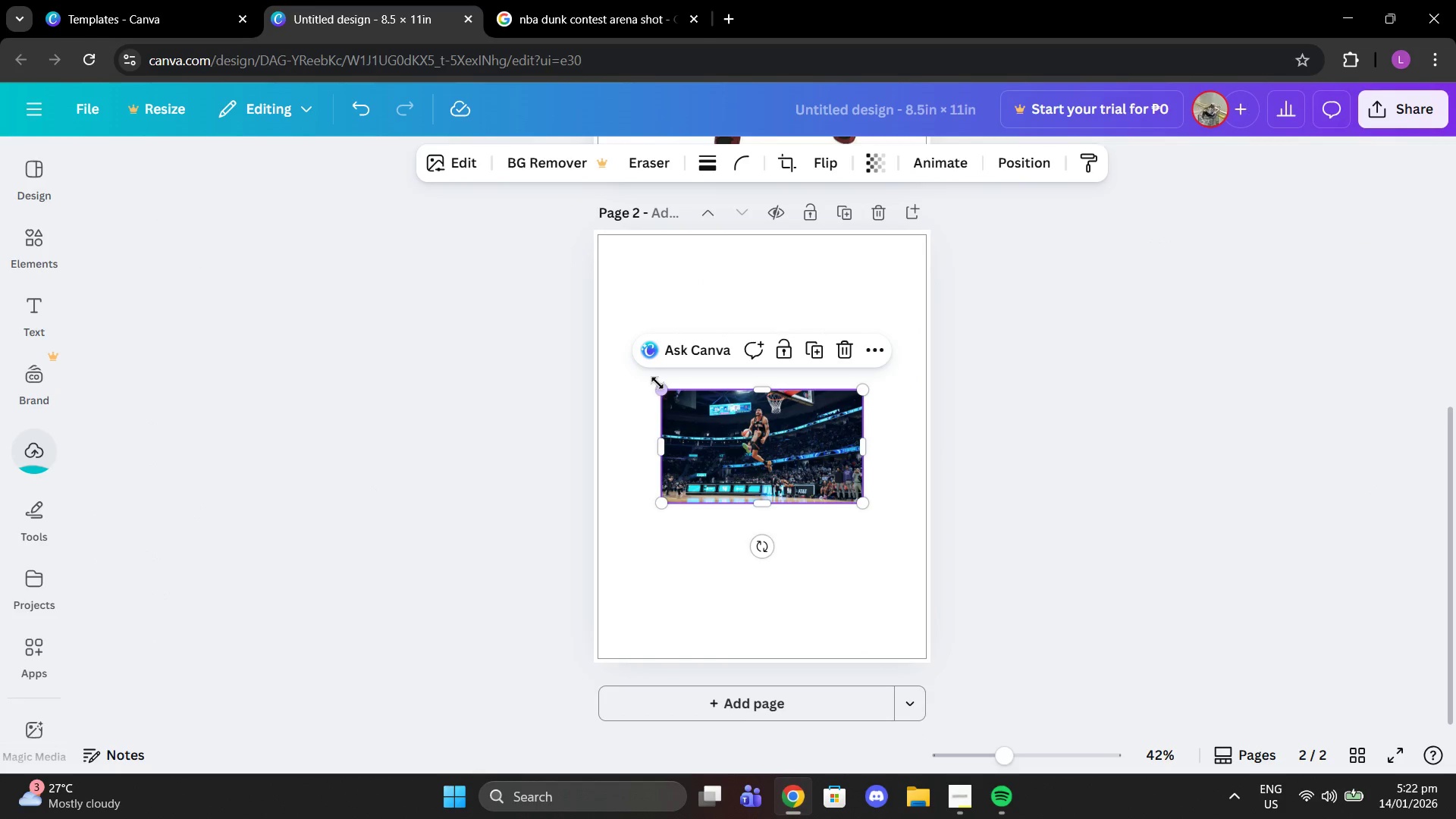 
left_click_drag(start_coordinate=[665, 385], to_coordinate=[419, 181])
 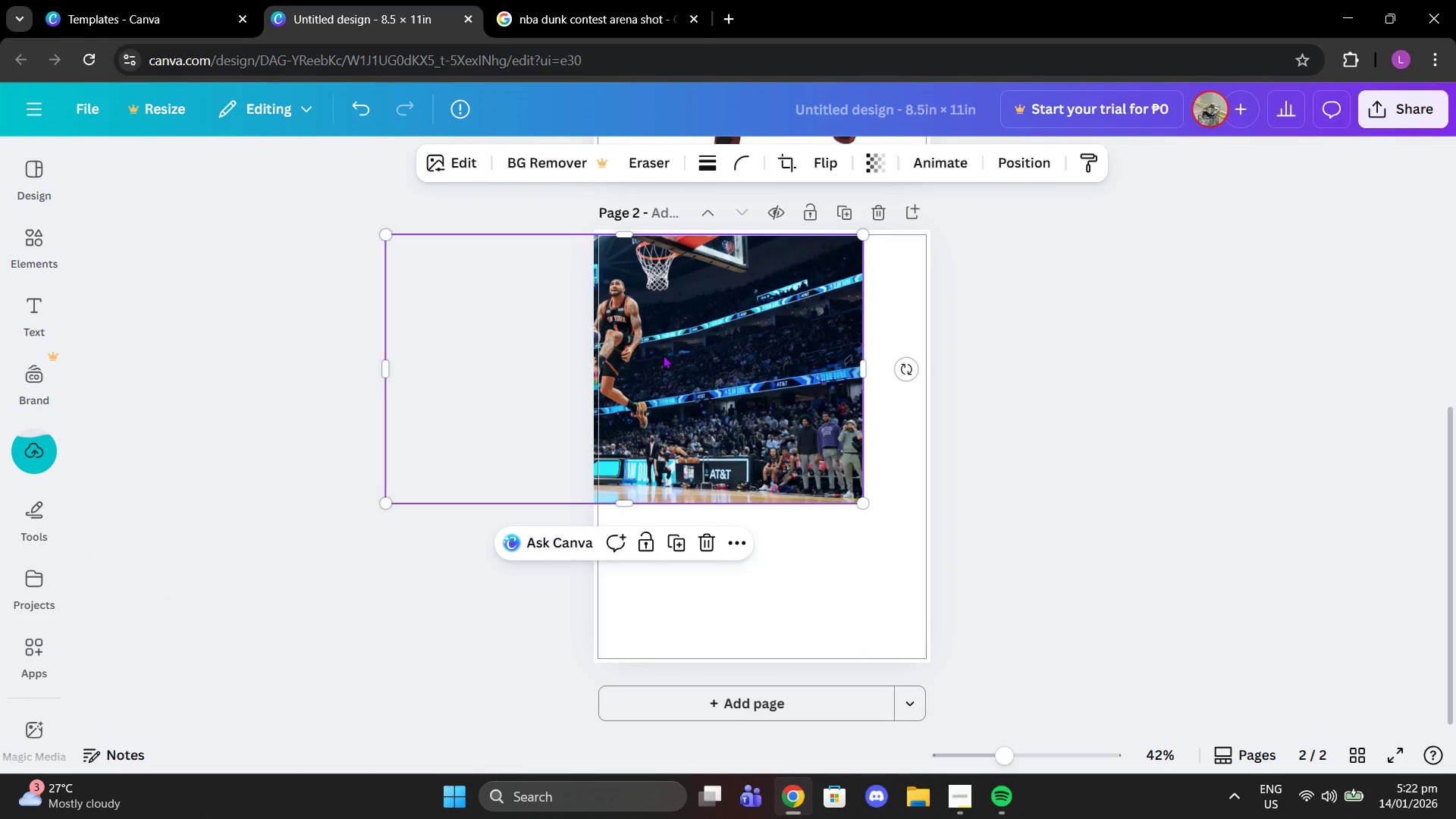 
left_click_drag(start_coordinate=[657, 352], to_coordinate=[728, 413])
 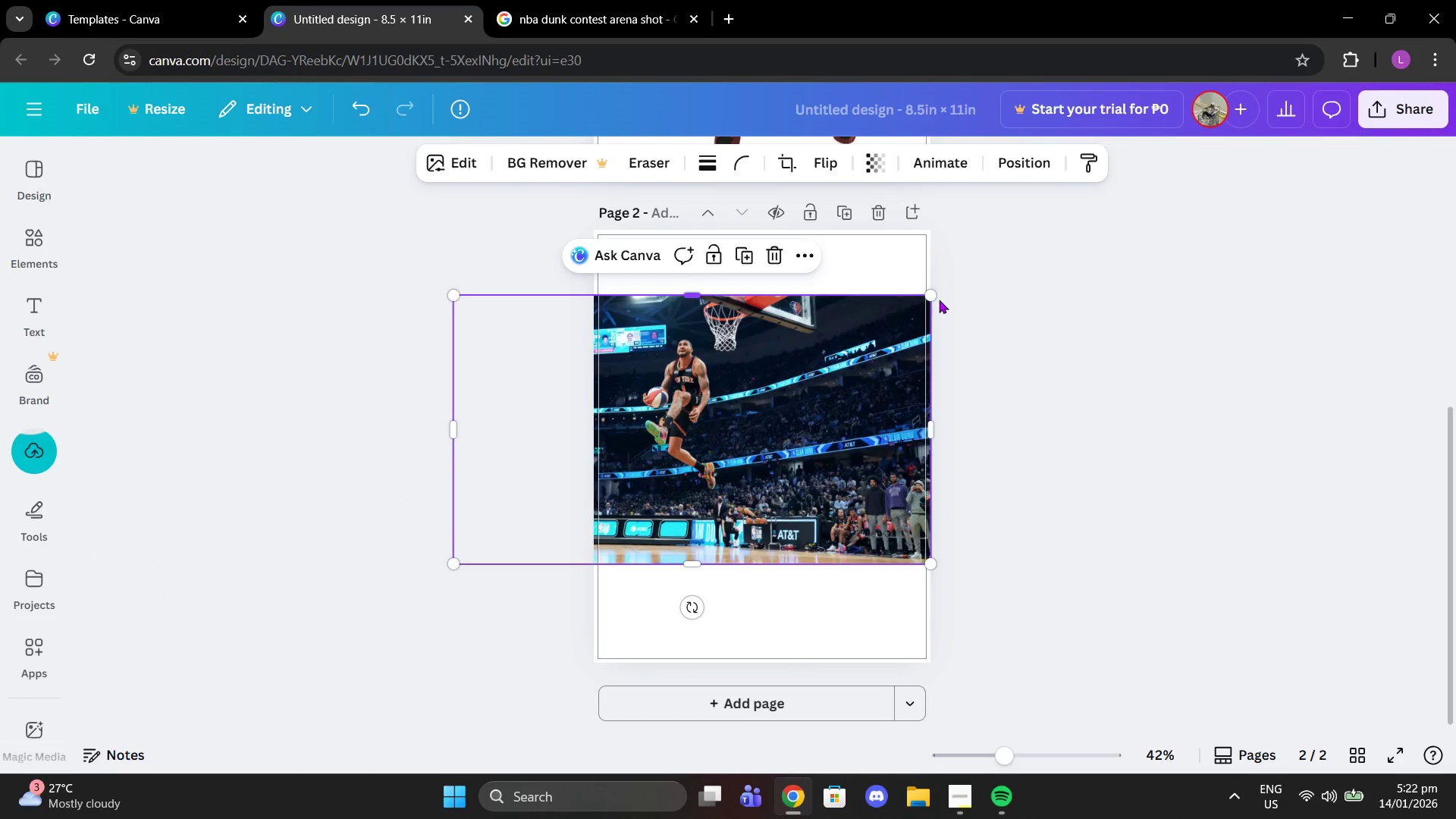 
left_click_drag(start_coordinate=[940, 300], to_coordinate=[1081, 197])
 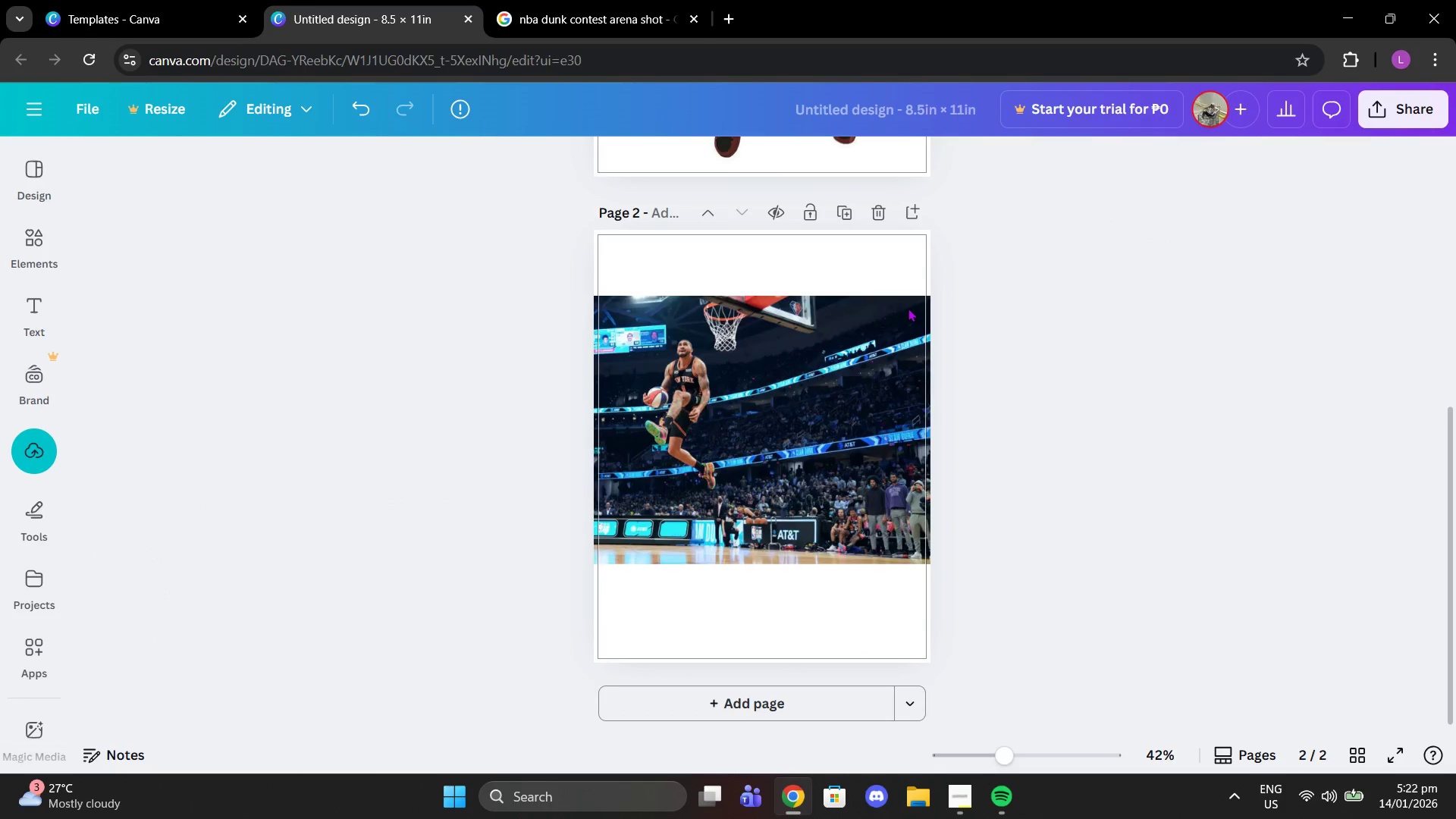 
left_click([906, 310])
 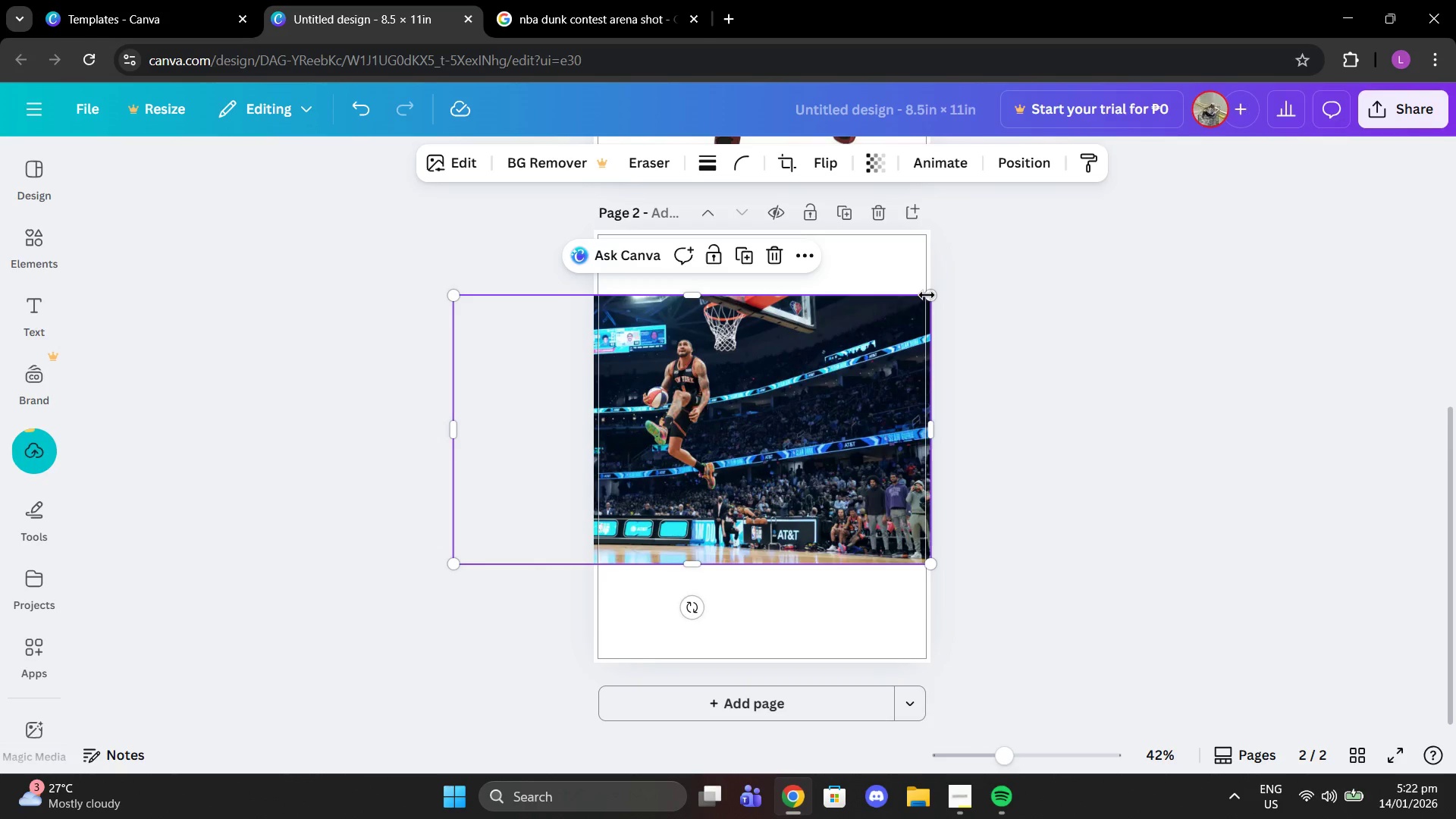 
left_click_drag(start_coordinate=[928, 295], to_coordinate=[1021, 250])
 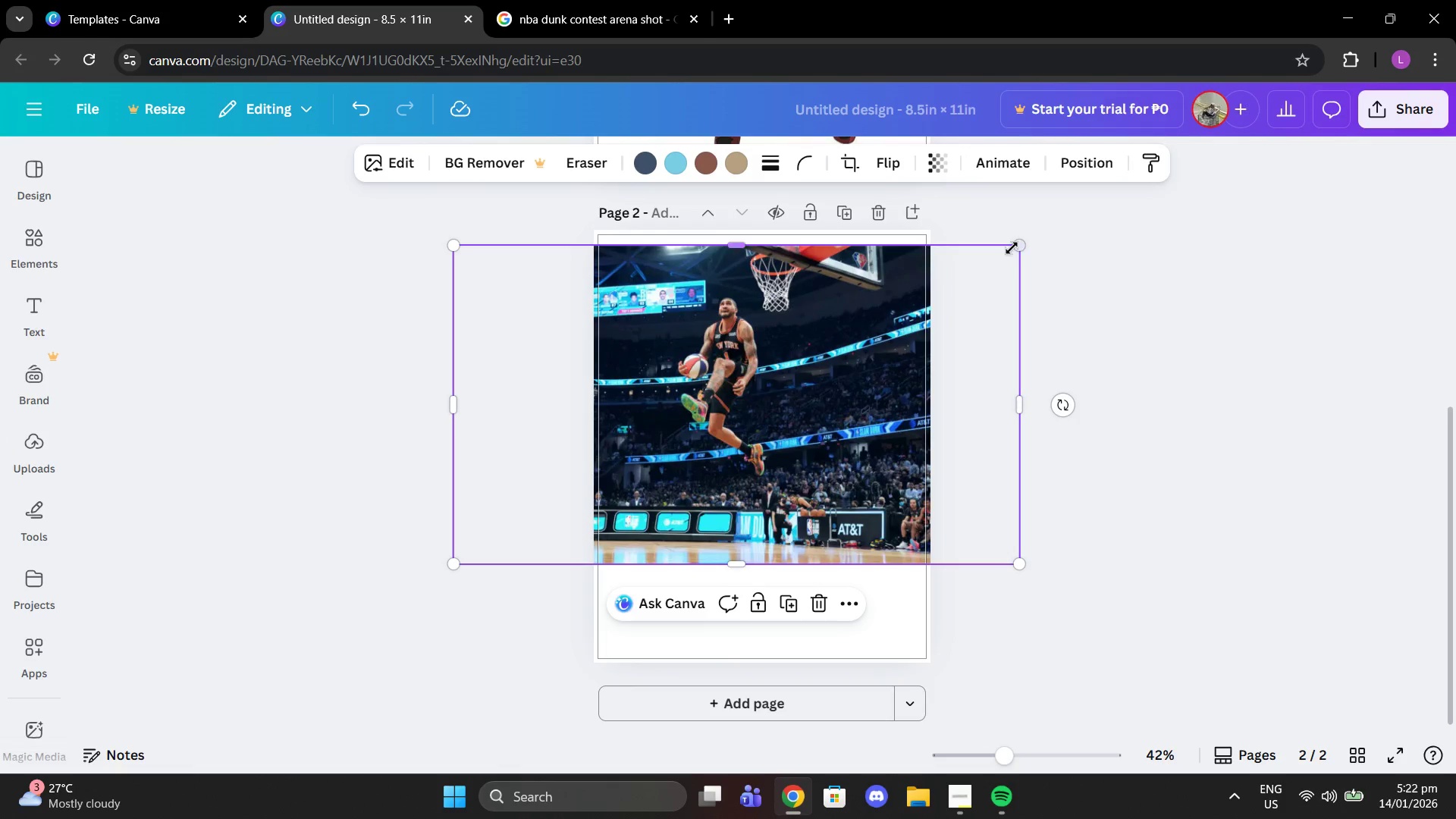 
left_click_drag(start_coordinate=[1021, 244], to_coordinate=[1058, 224])
 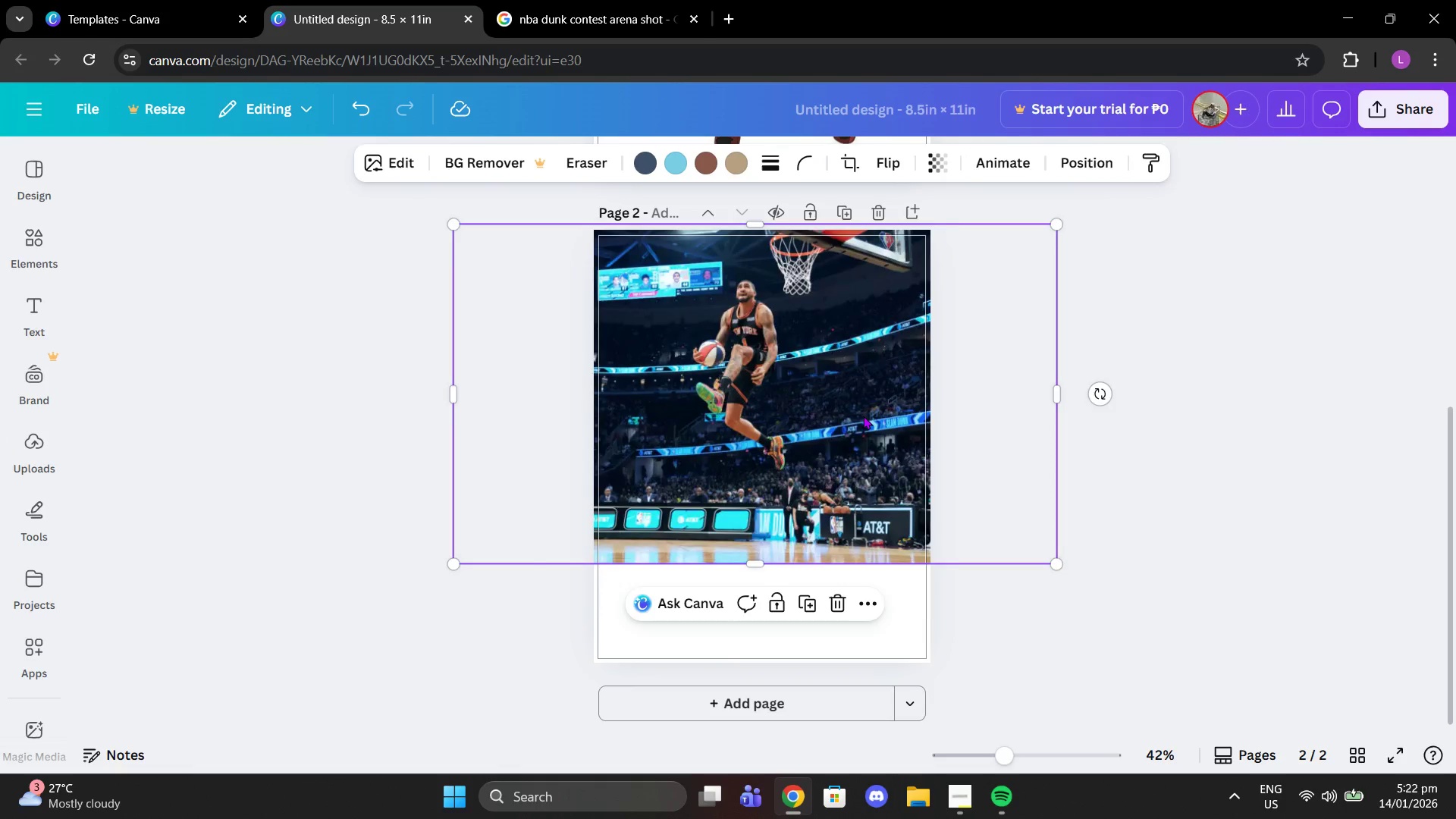 
left_click_drag(start_coordinate=[864, 404], to_coordinate=[852, 494])
 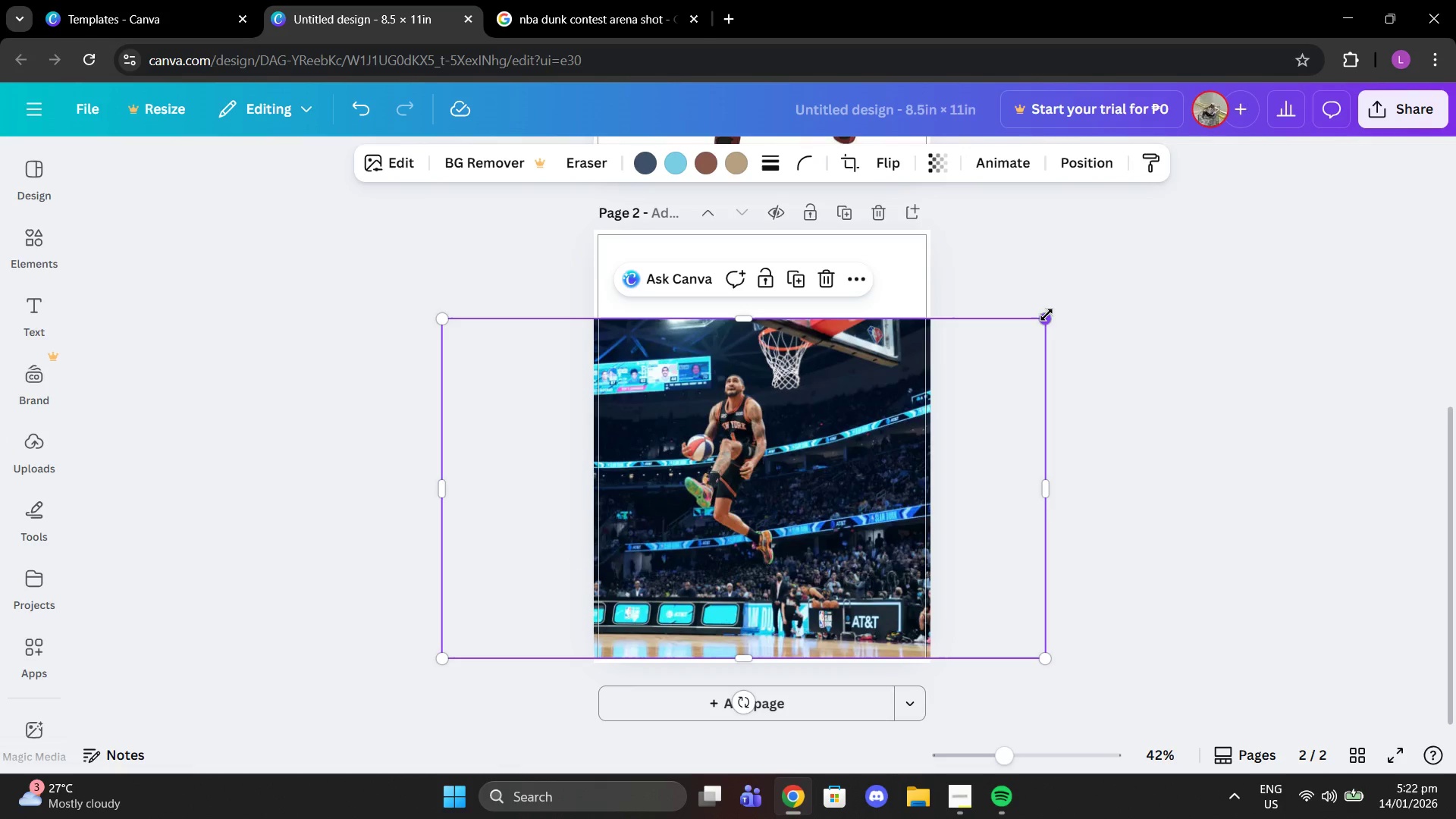 
left_click_drag(start_coordinate=[1046, 315], to_coordinate=[1101, 200])
 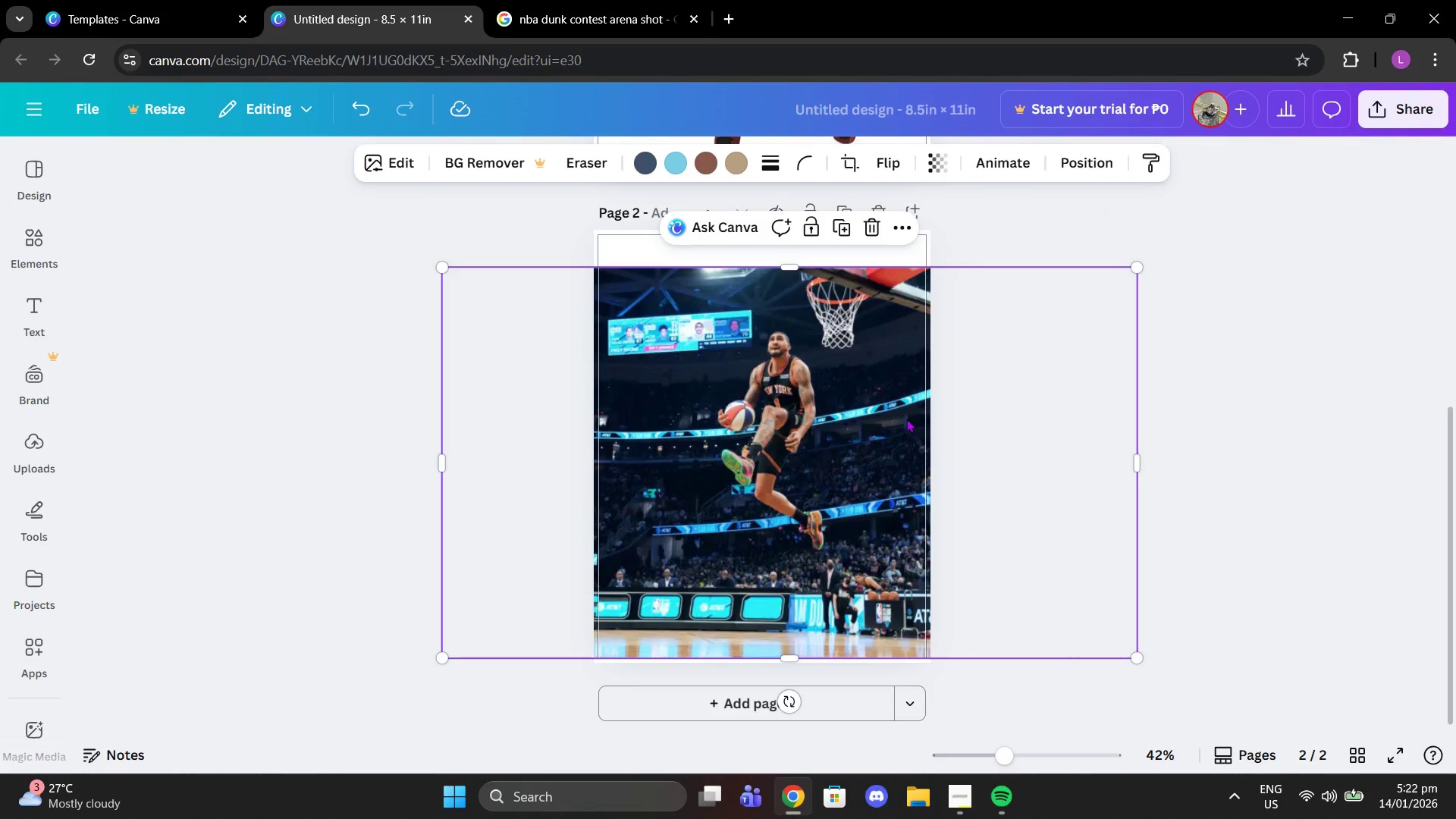 
left_click_drag(start_coordinate=[908, 419], to_coordinate=[827, 410])
 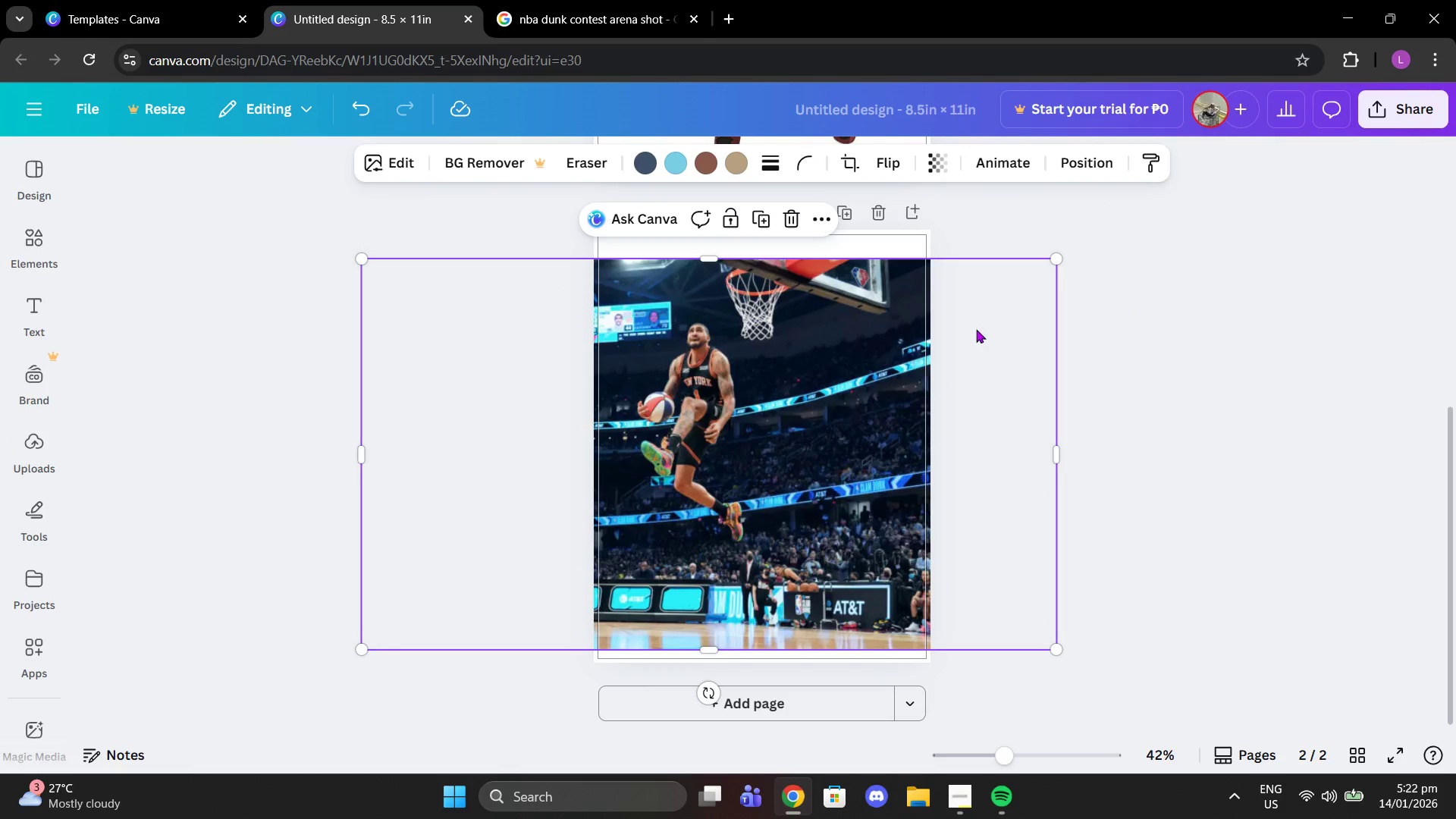 
left_click_drag(start_coordinate=[960, 346], to_coordinate=[956, 334])
 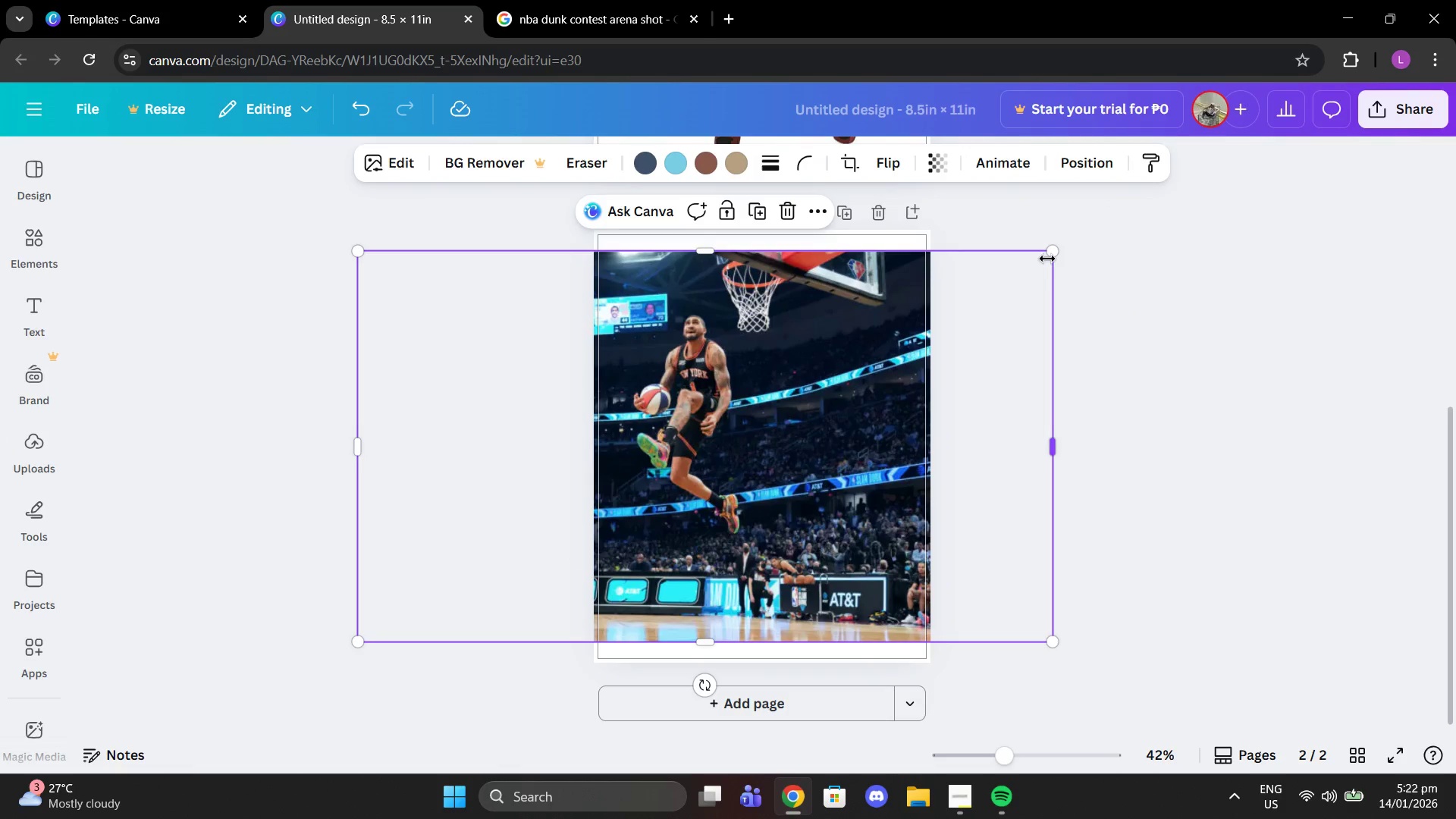 
left_click_drag(start_coordinate=[1047, 259], to_coordinate=[988, 253])
 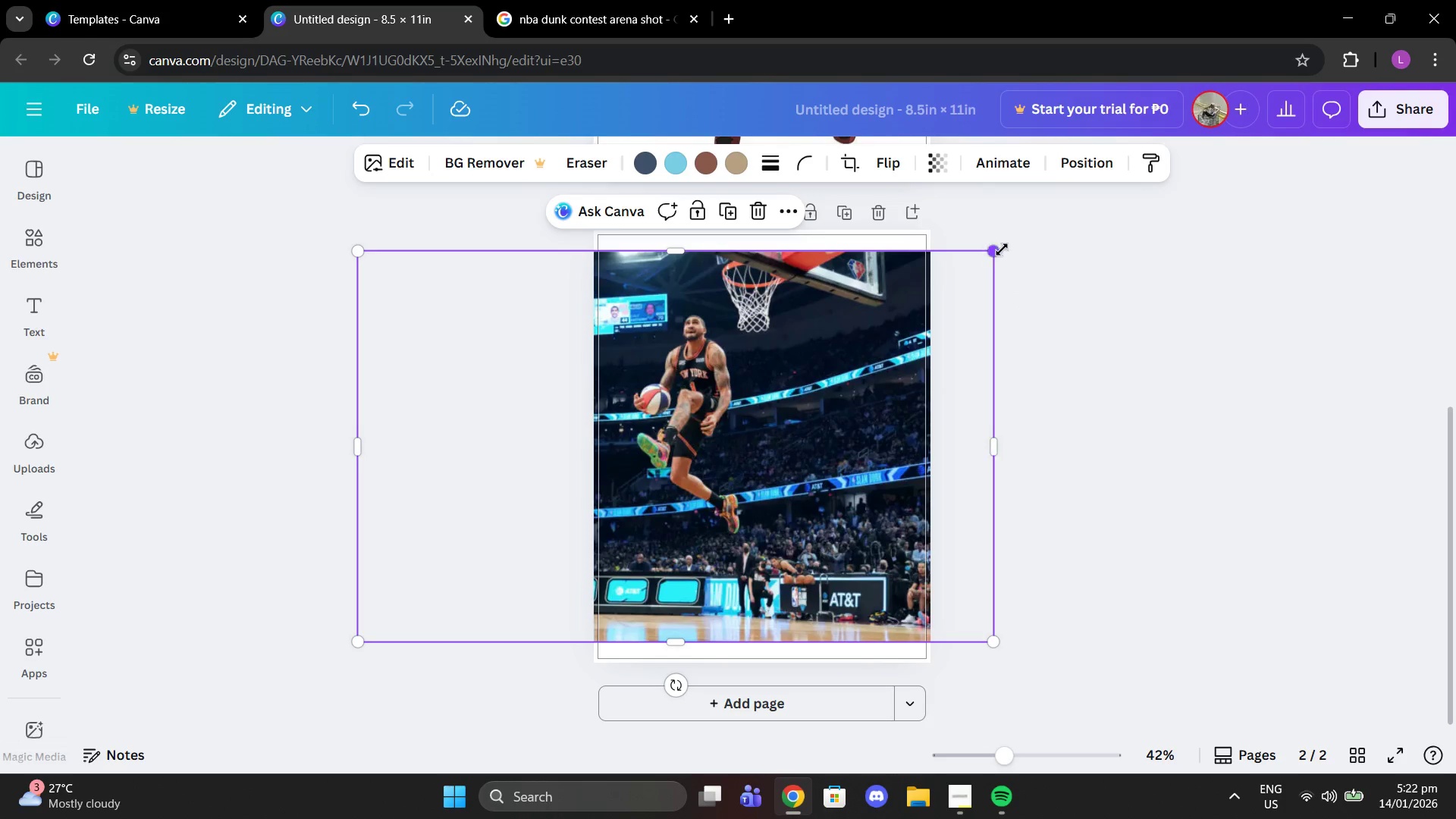 
left_click_drag(start_coordinate=[1002, 249], to_coordinate=[1032, 180])
 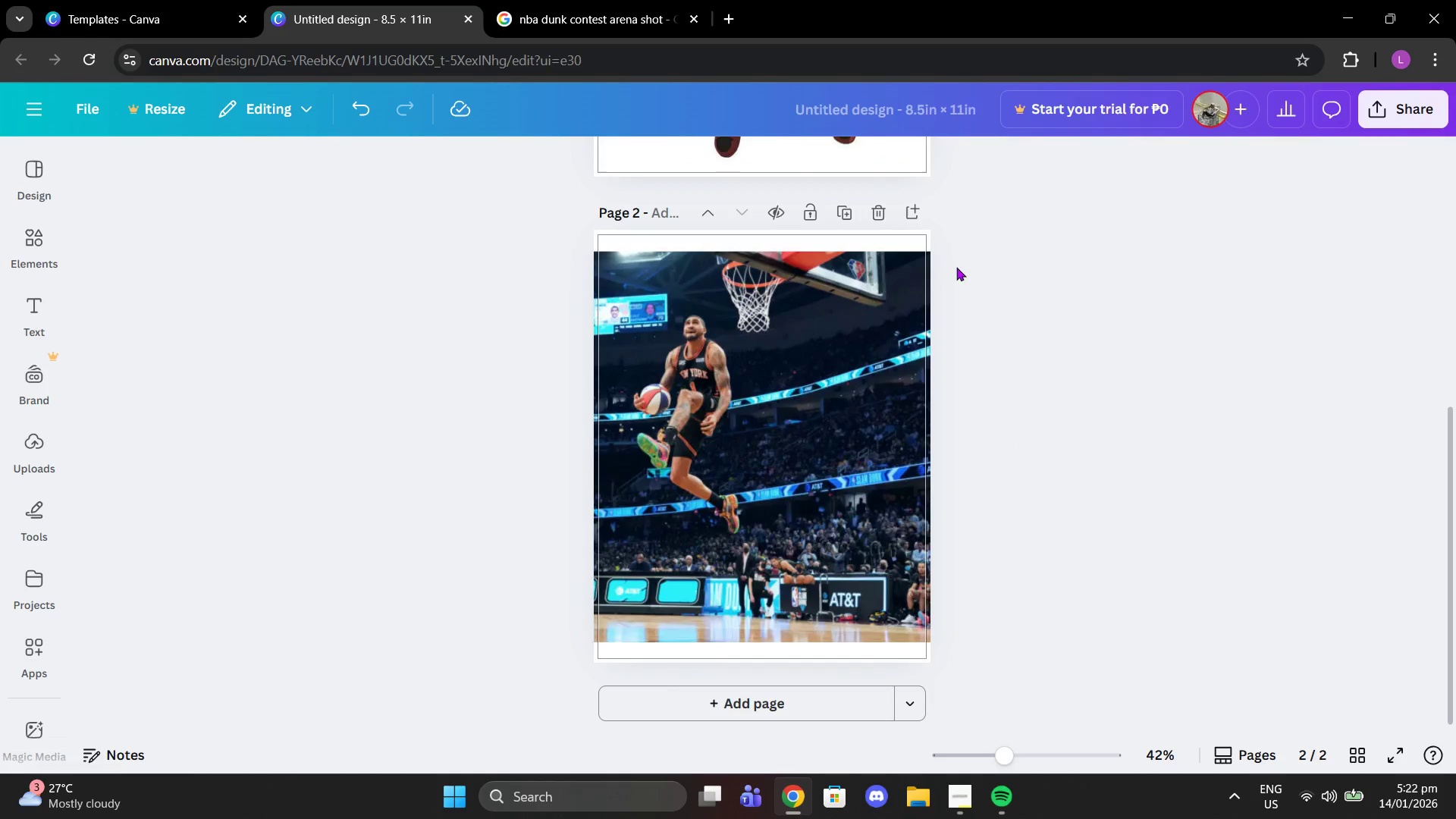 
left_click([912, 293])
 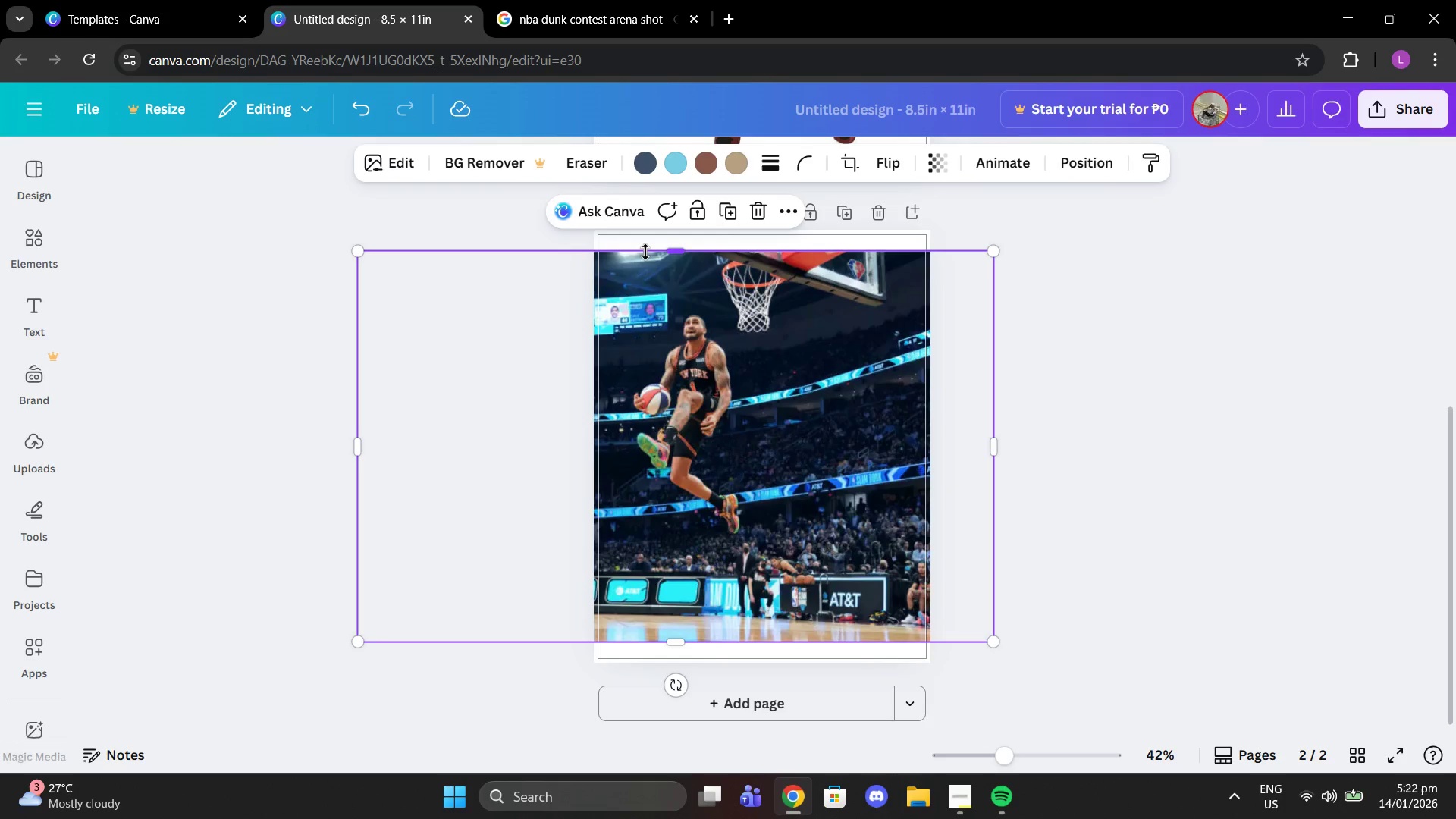 
left_click_drag(start_coordinate=[670, 252], to_coordinate=[679, 231])
 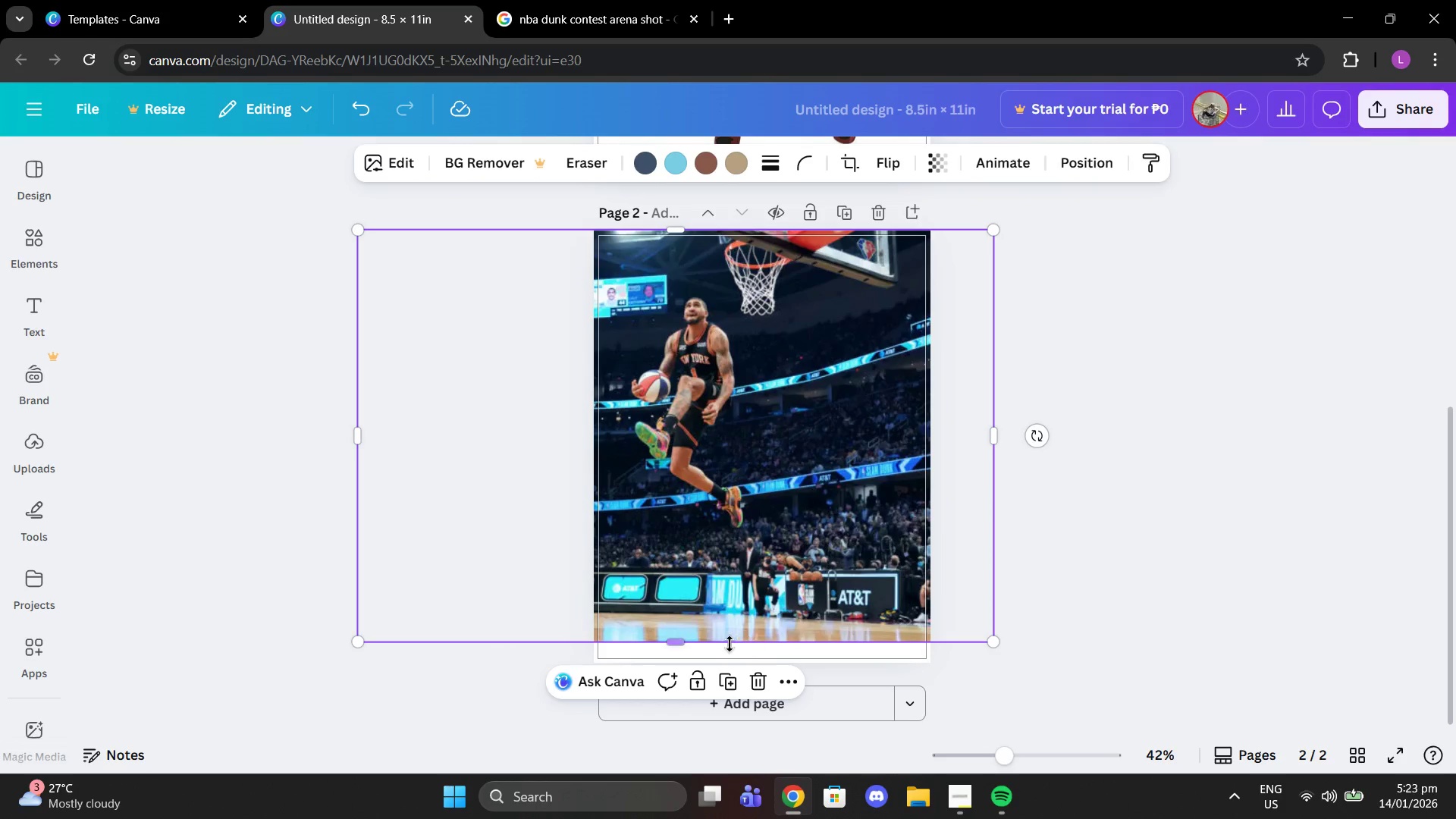 
left_click_drag(start_coordinate=[708, 643], to_coordinate=[708, 666])
 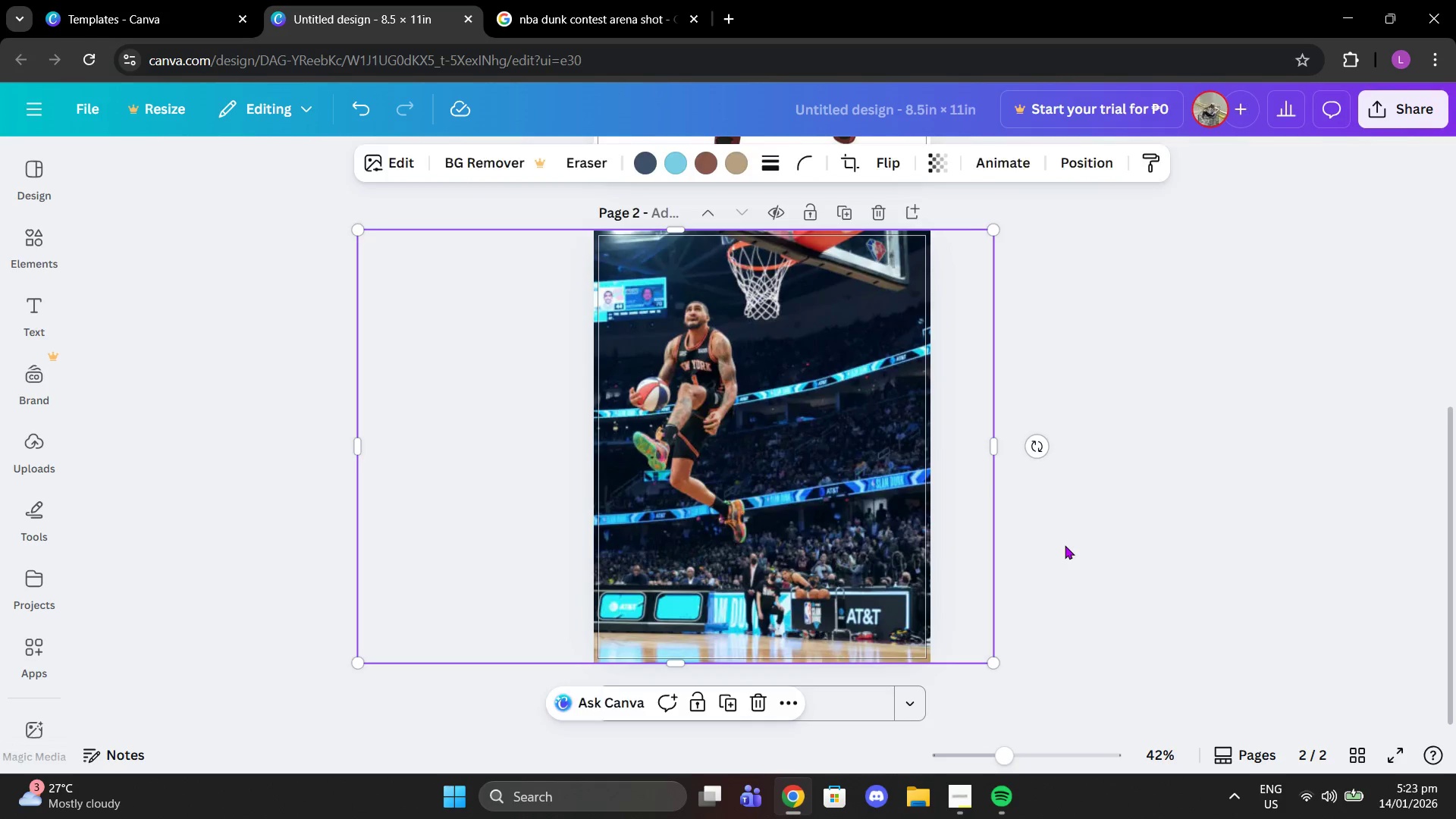 
left_click([1065, 545])
 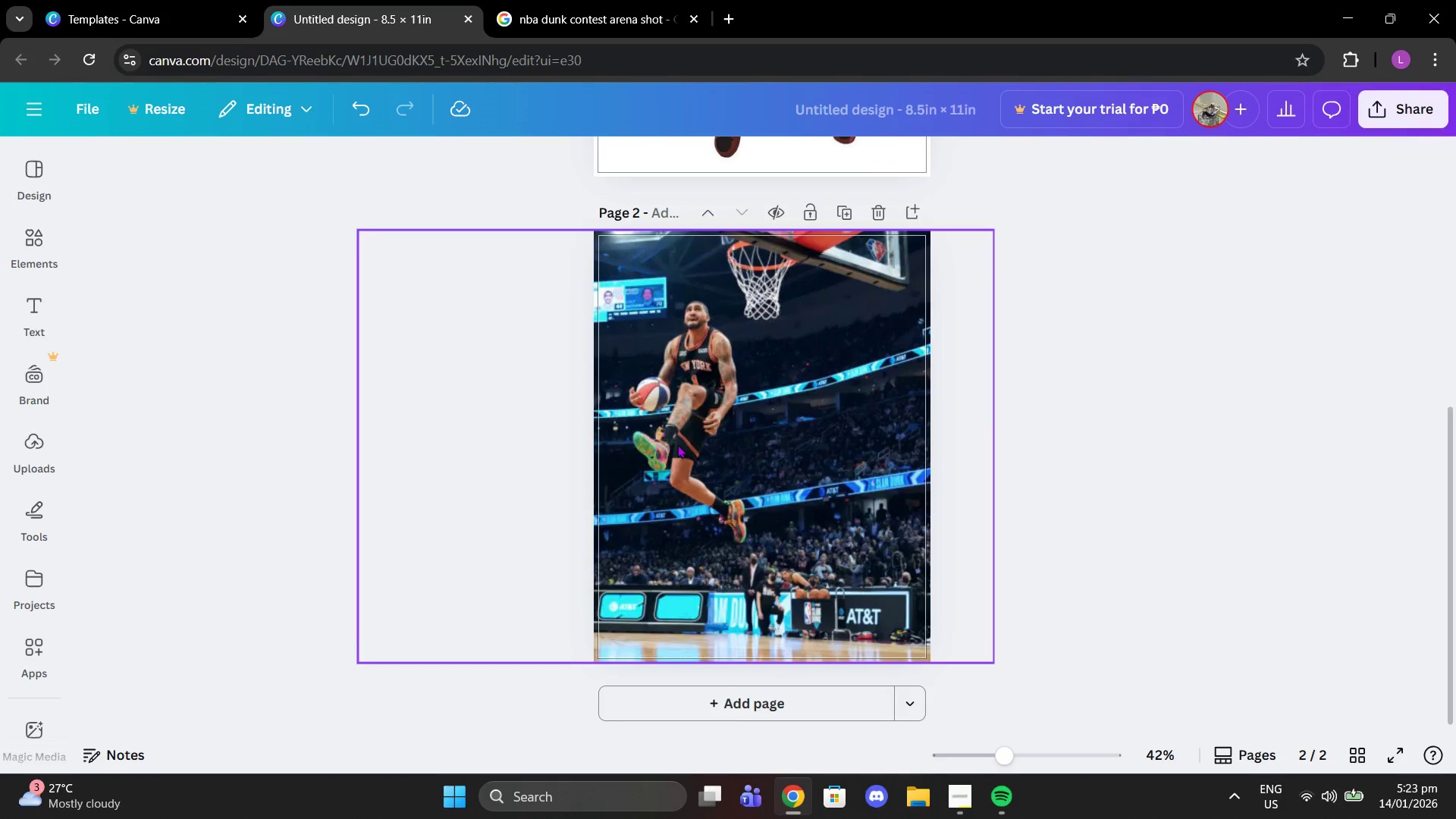 
left_click_drag(start_coordinate=[677, 444], to_coordinate=[722, 446])
 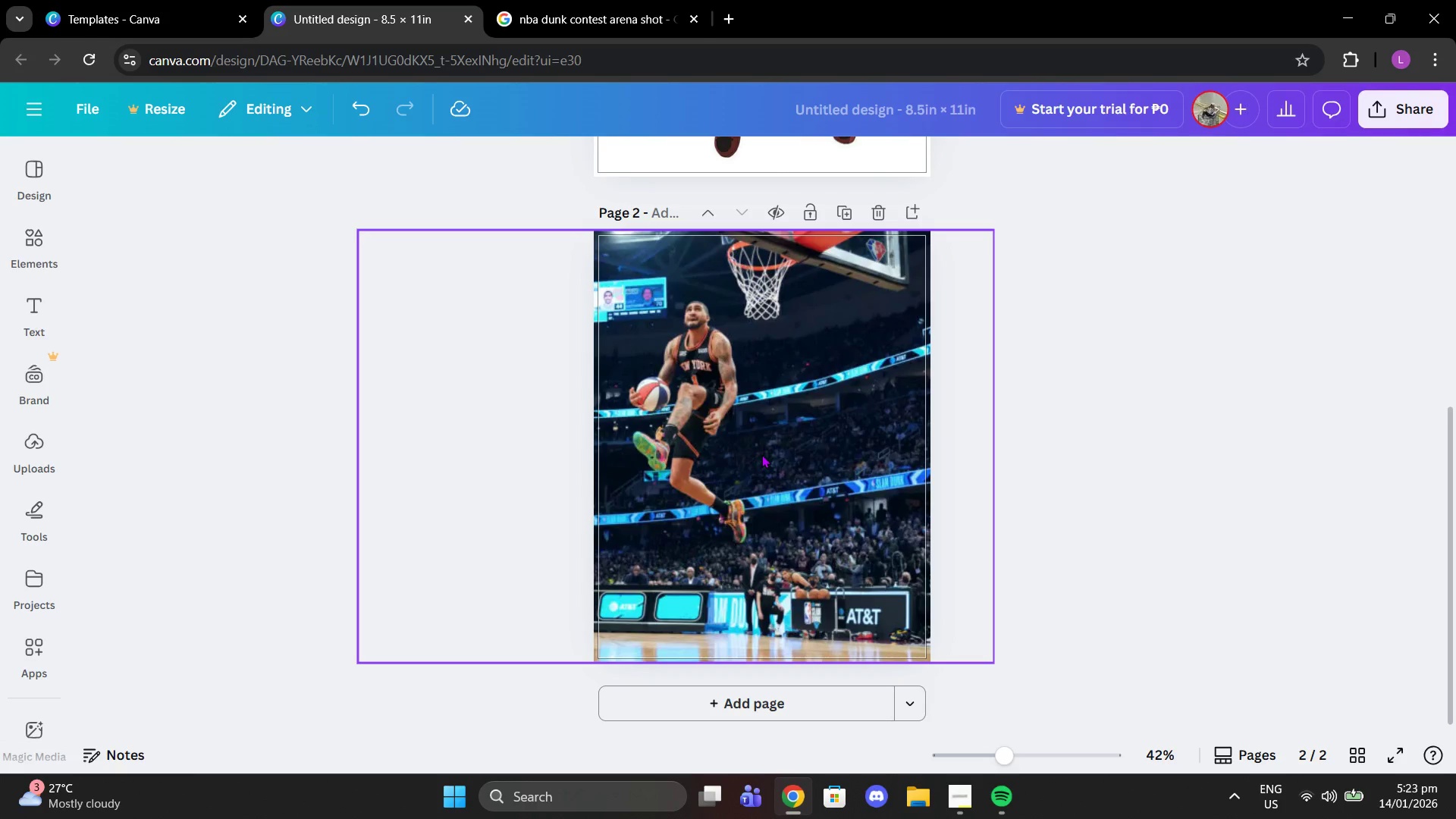 
left_click([761, 454])
 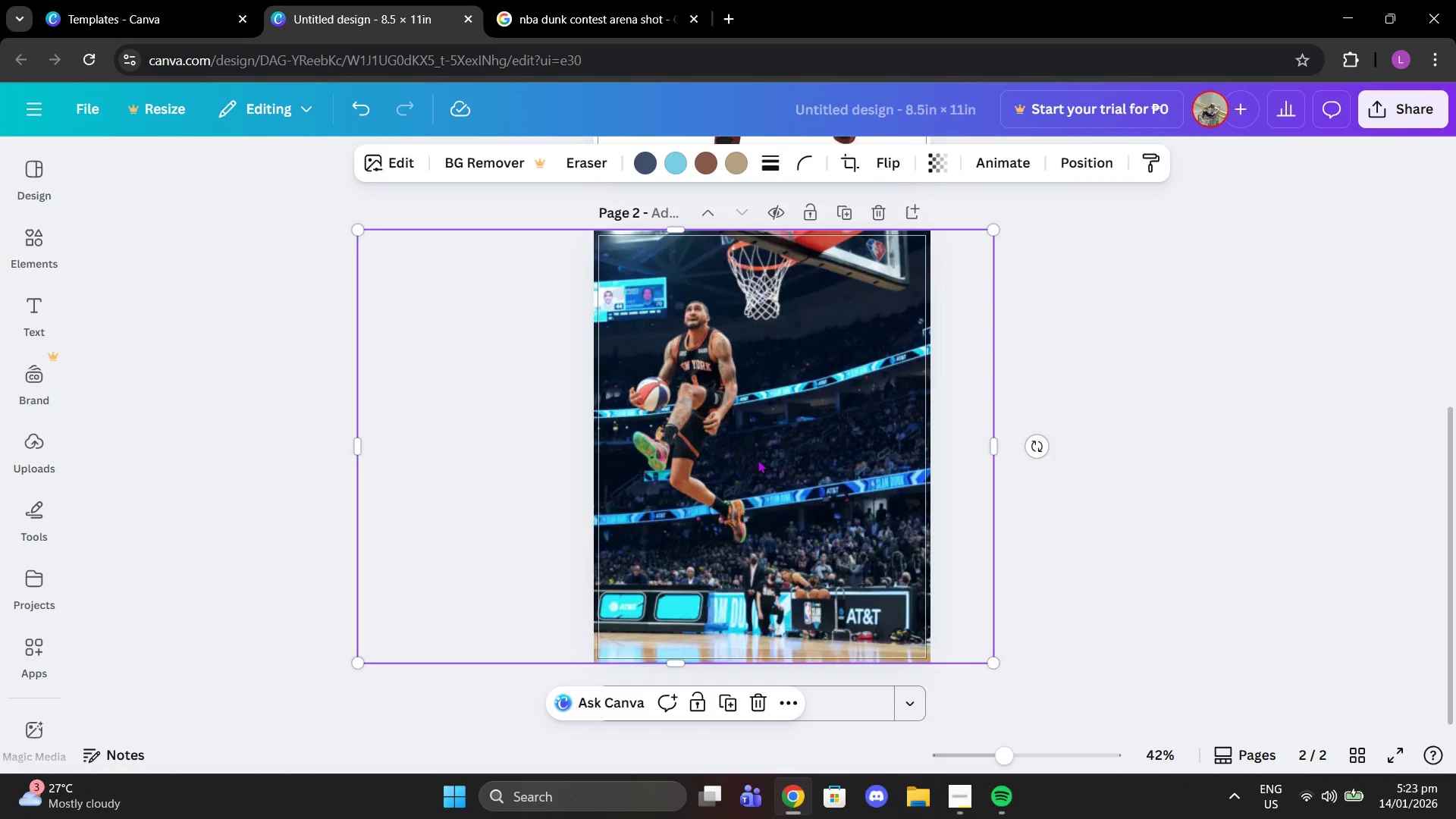 
left_click_drag(start_coordinate=[754, 460], to_coordinate=[786, 460])
 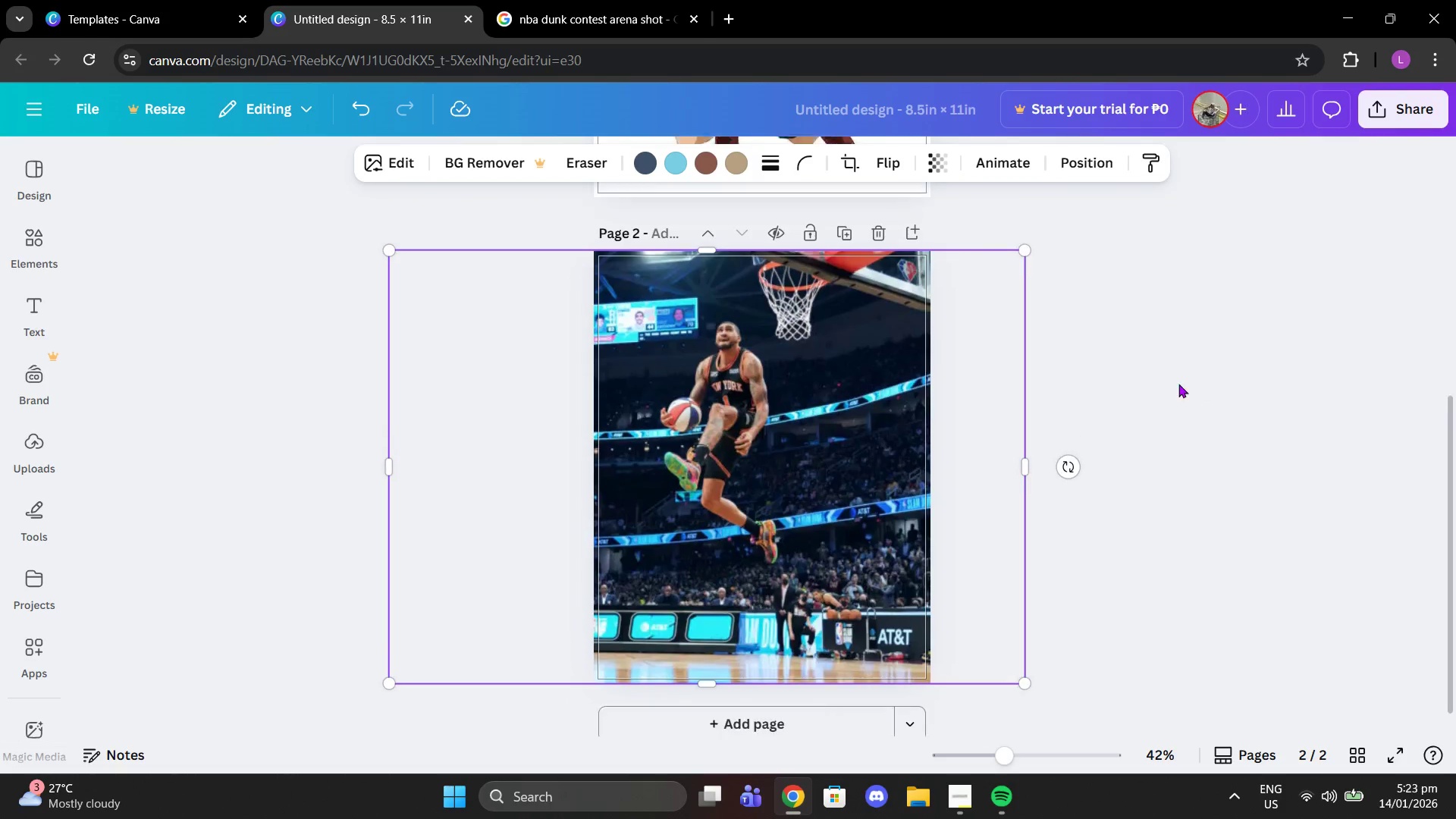 
left_click([719, 429])
 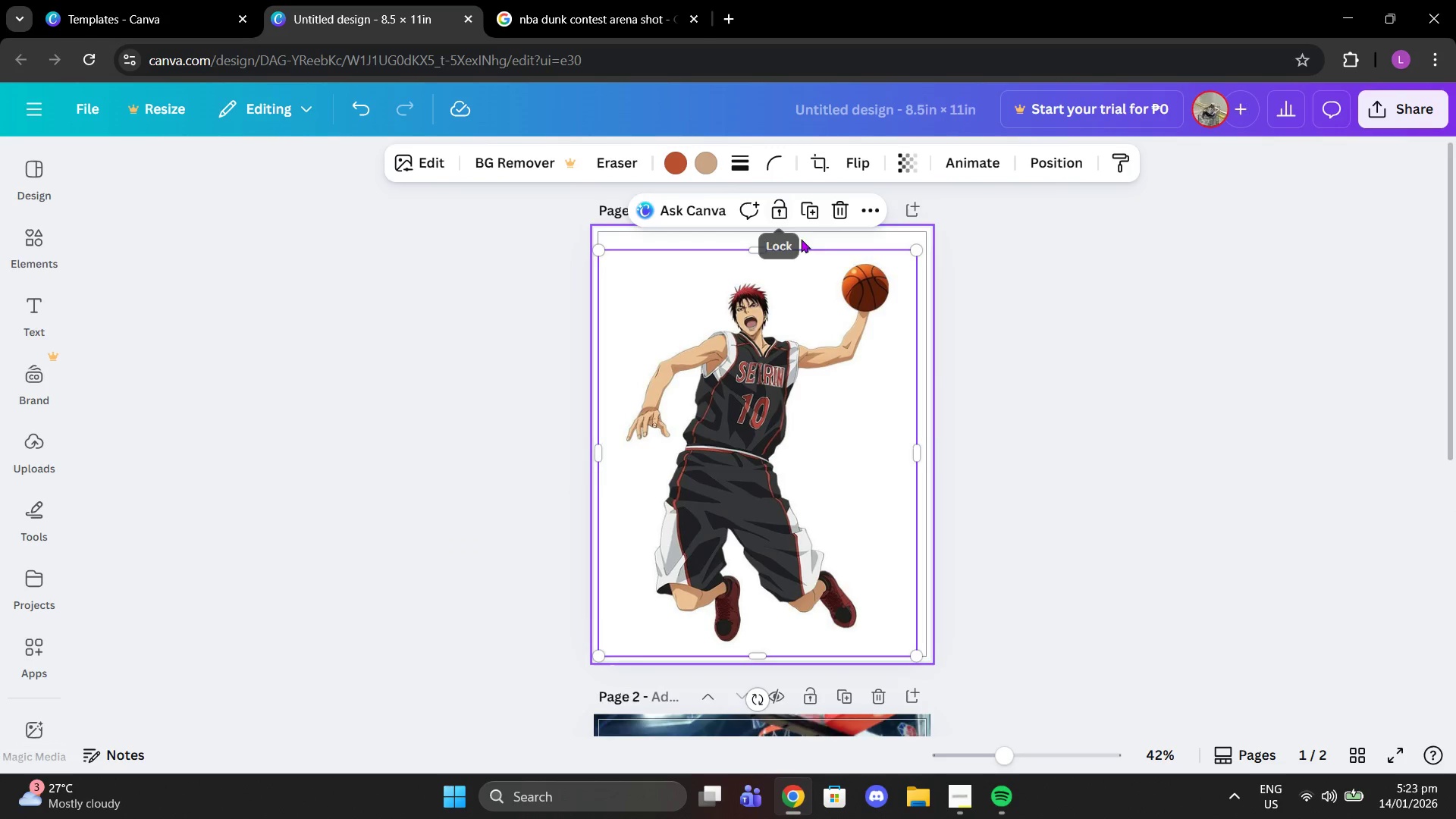 
scroll: coordinate [1152, 384], scroll_direction: up, amount: 7.0
 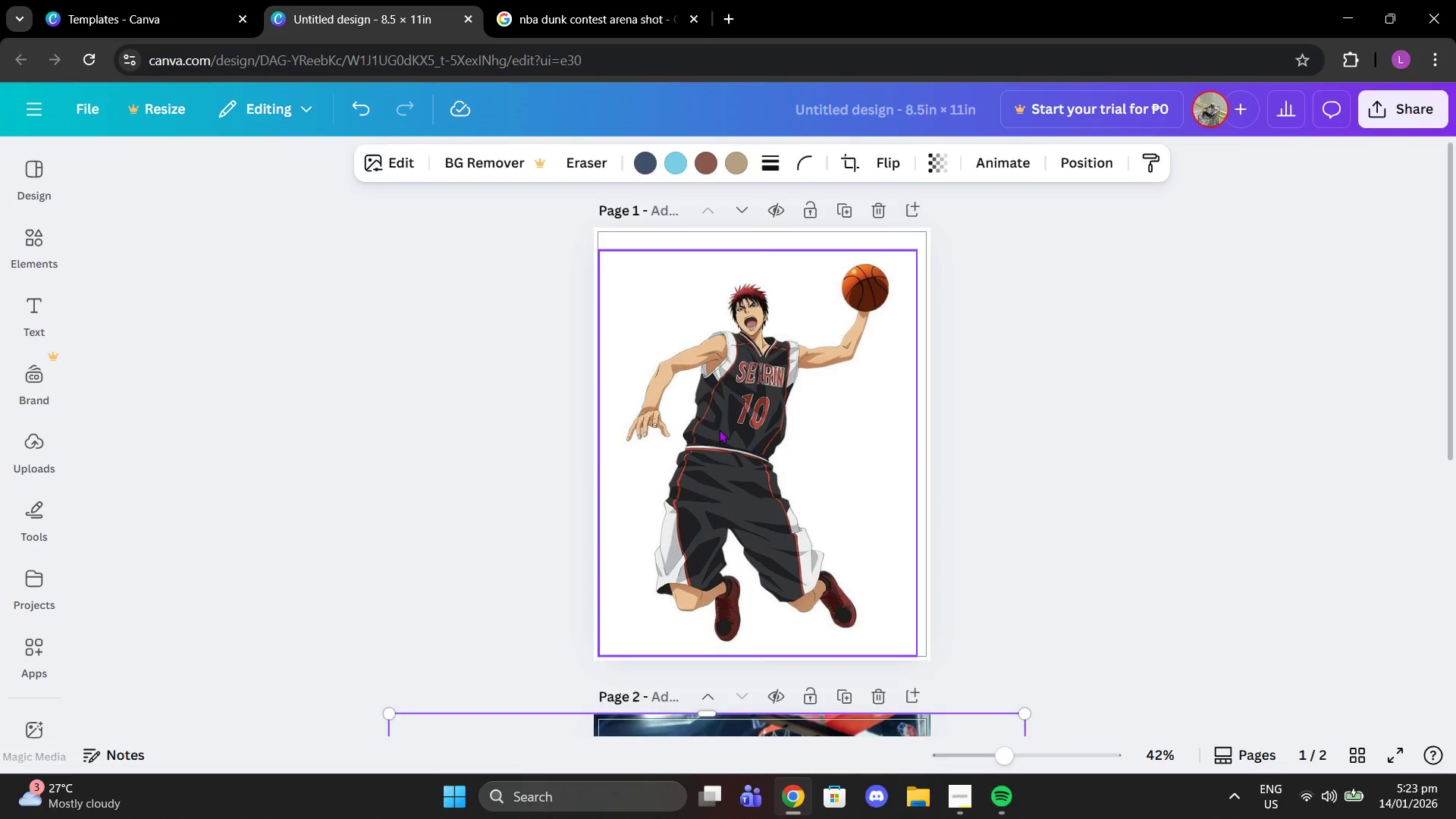 
left_click([810, 217])
 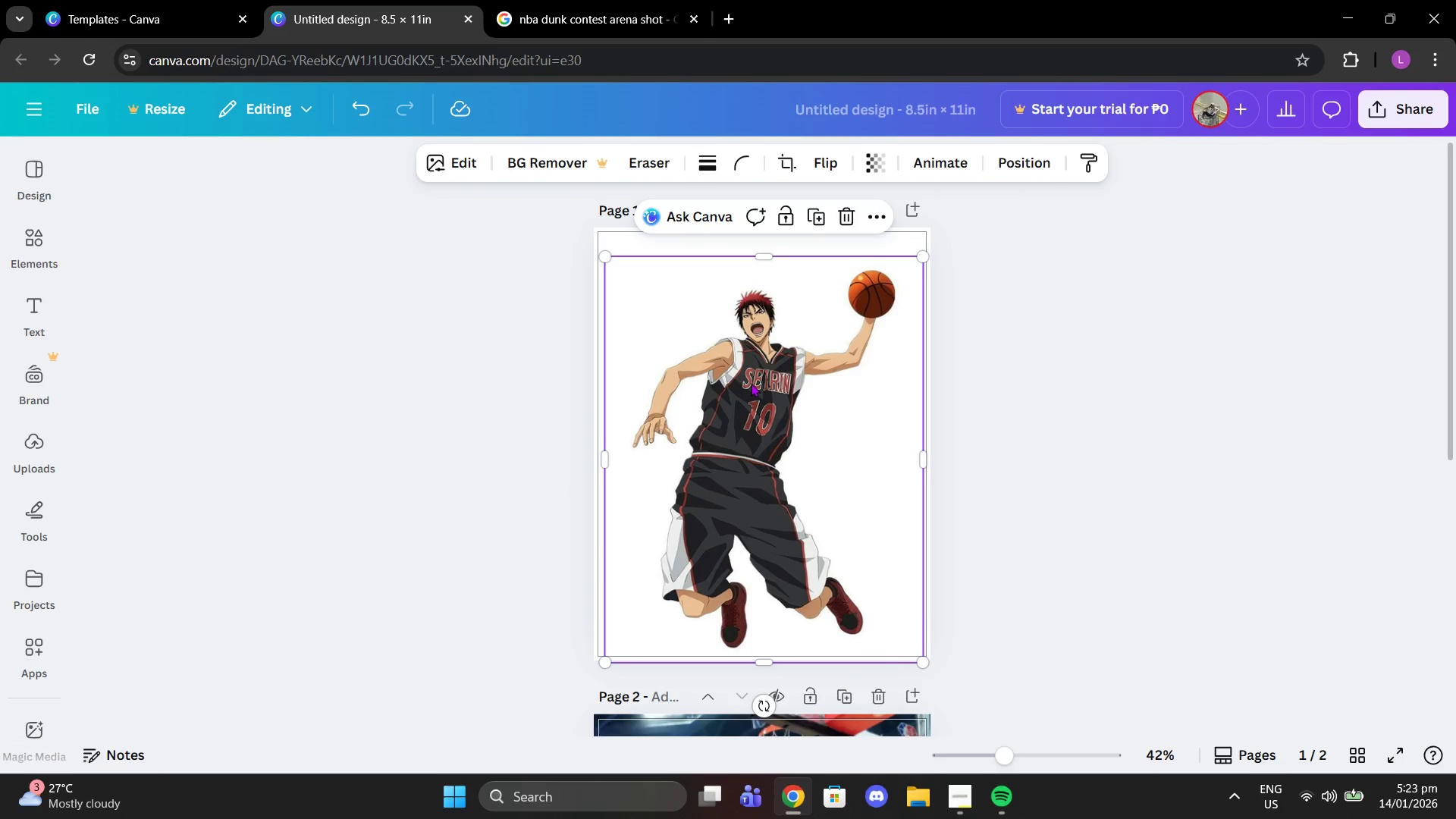 
left_click_drag(start_coordinate=[751, 383], to_coordinate=[734, 538])
 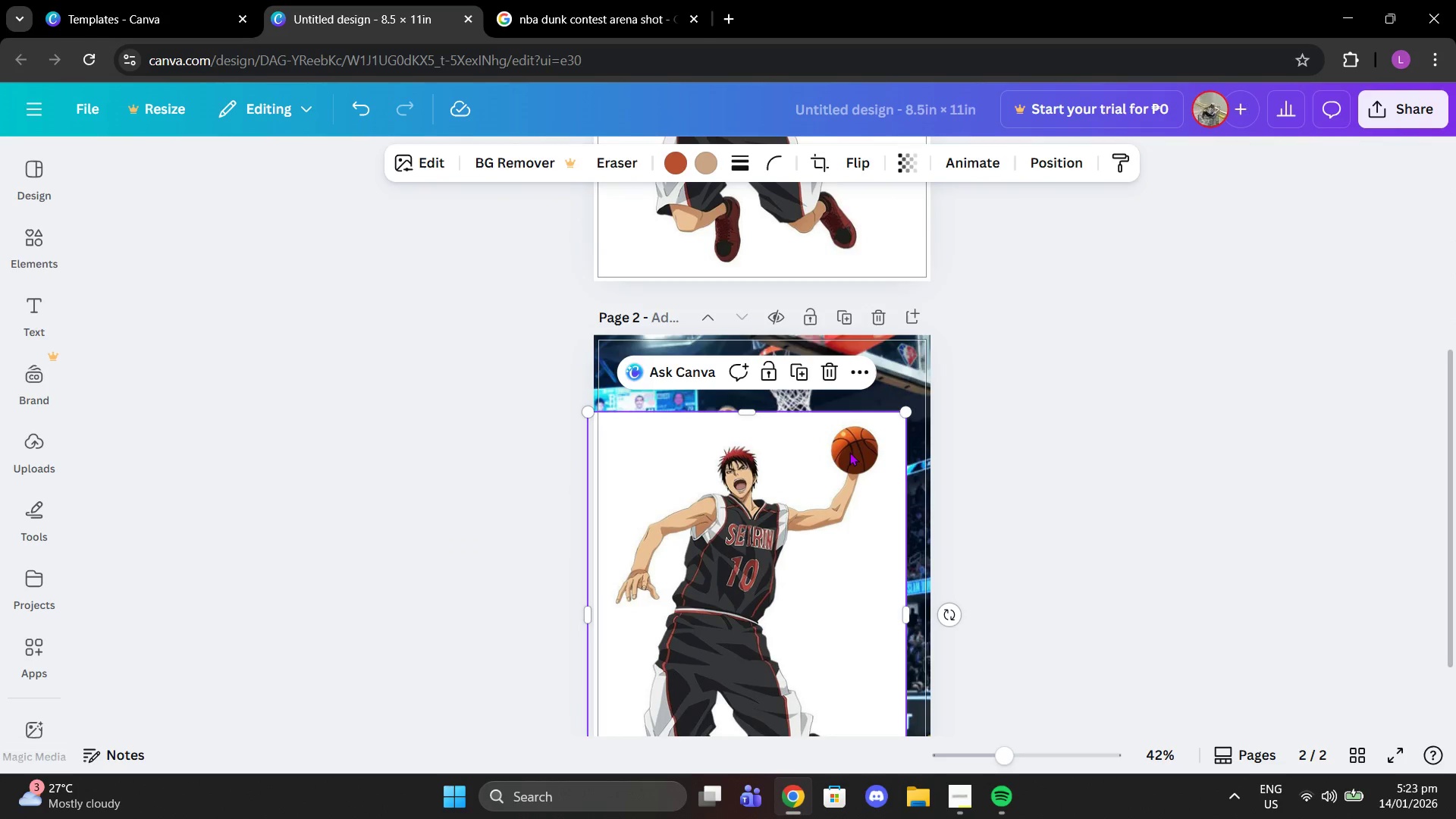 
scroll: coordinate [683, 723], scroll_direction: down, amount: 4.0
 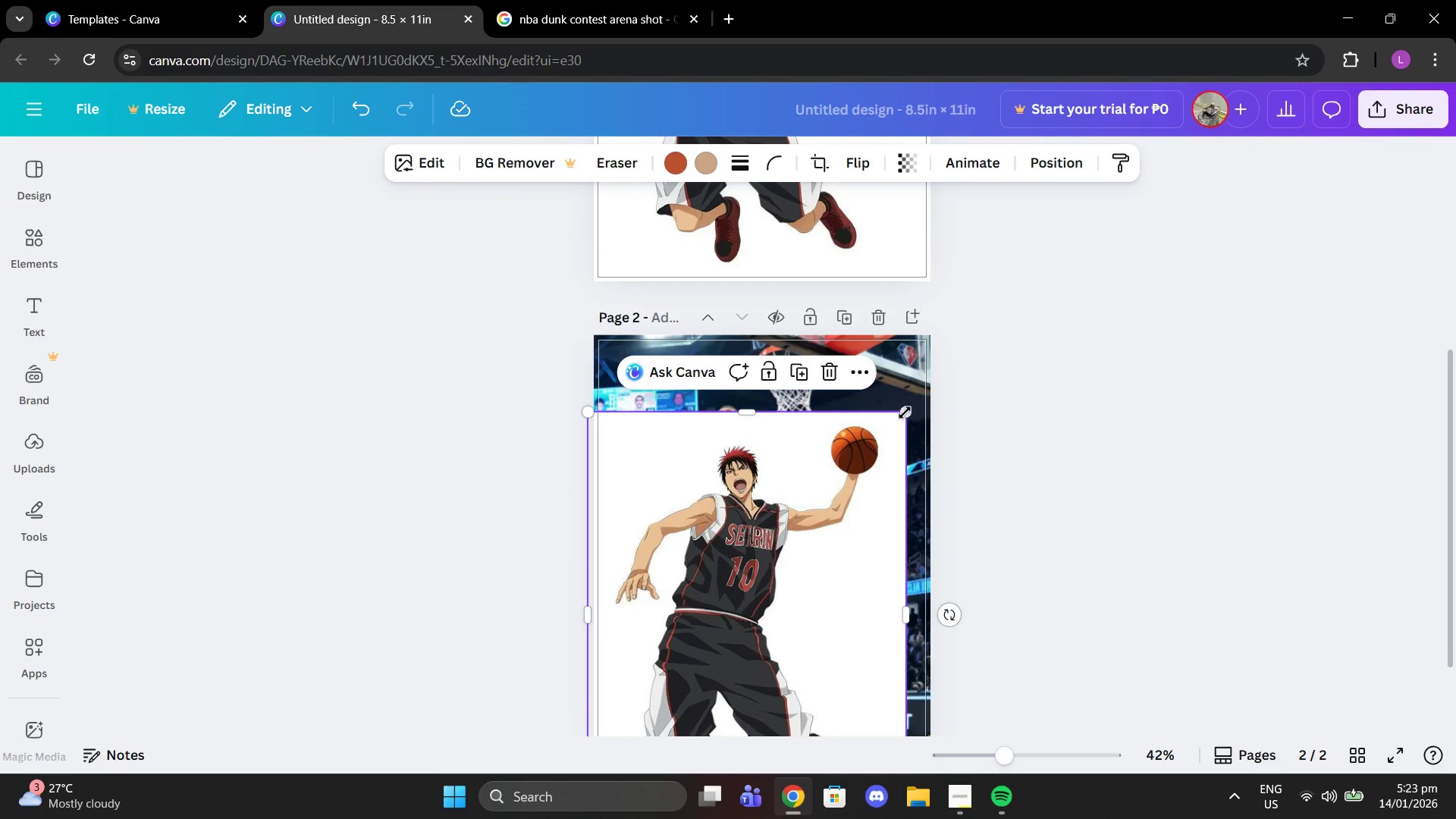 
left_click_drag(start_coordinate=[905, 411], to_coordinate=[857, 487])
 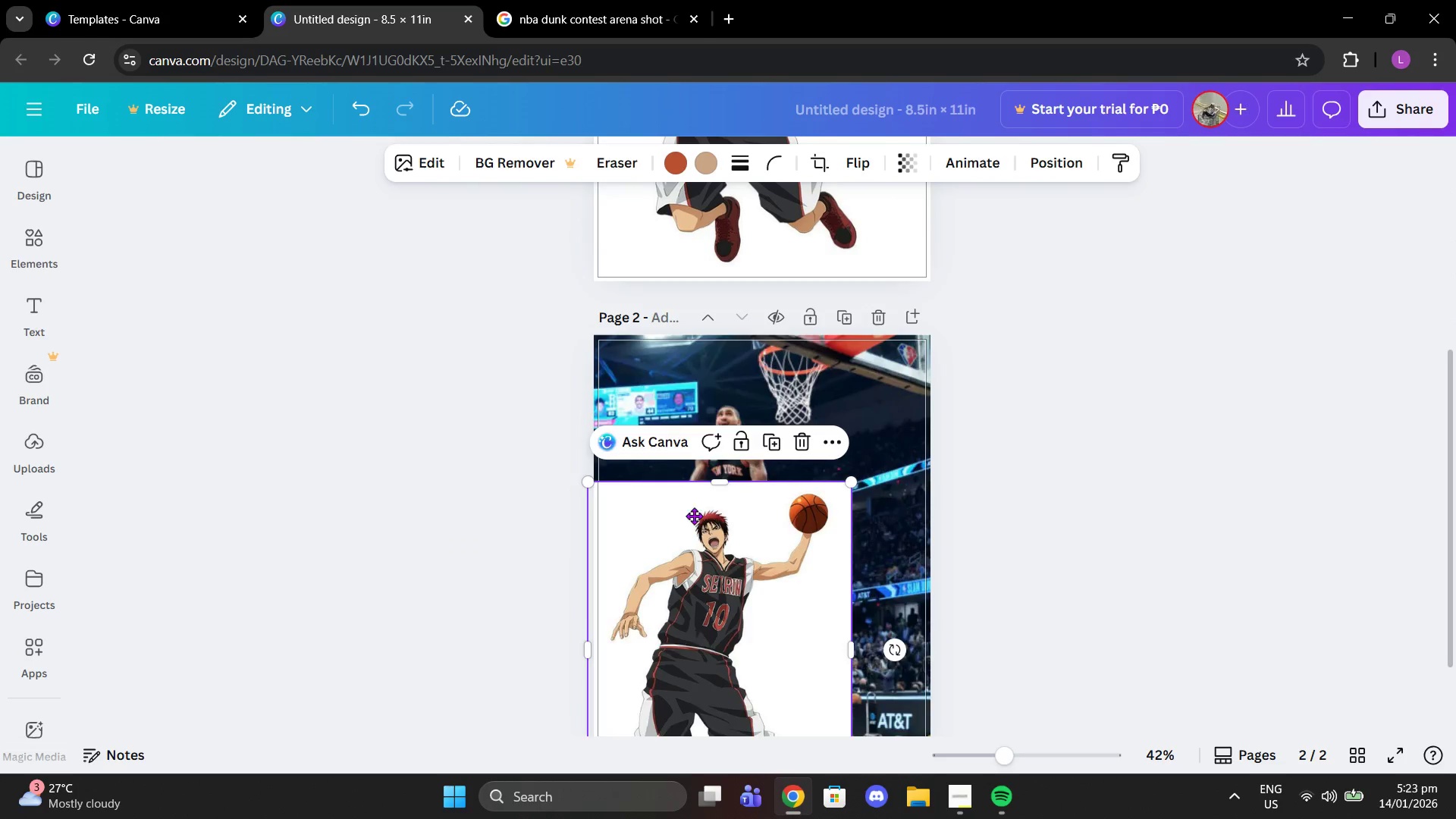 
left_click_drag(start_coordinate=[695, 630], to_coordinate=[695, 516])
 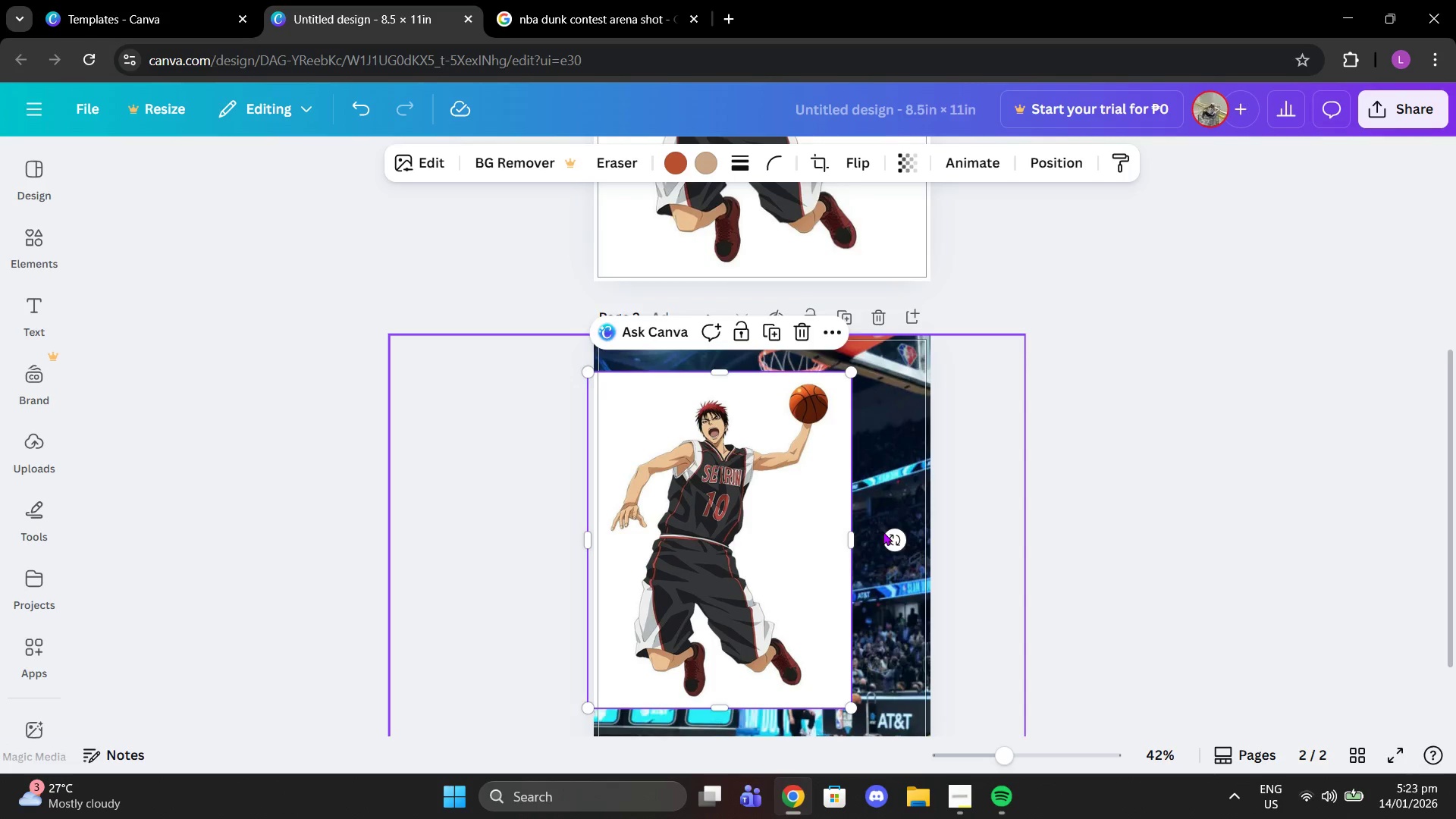 
scroll: coordinate [883, 532], scroll_direction: down, amount: 1.0
 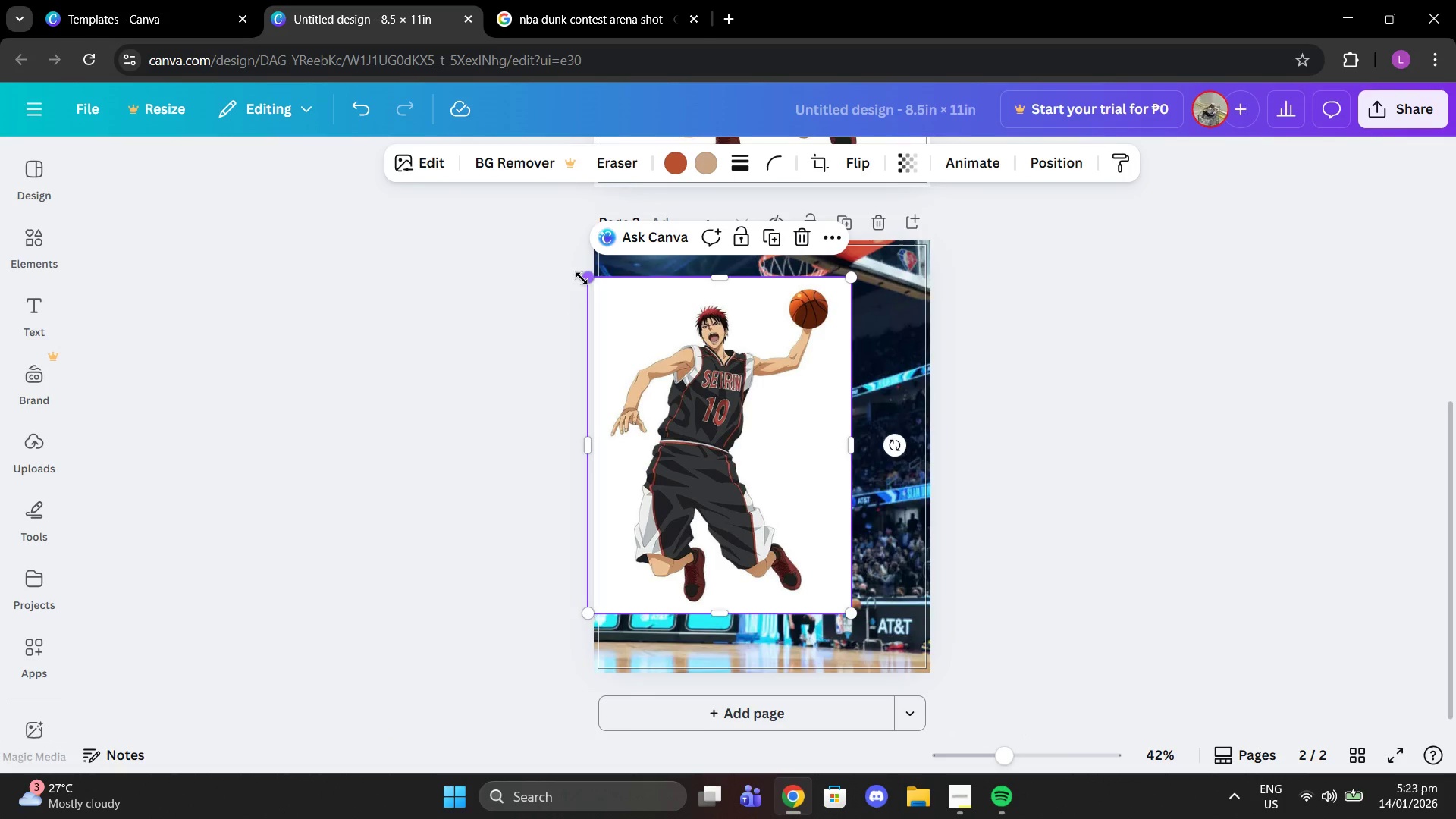 
left_click_drag(start_coordinate=[584, 278], to_coordinate=[676, 343])
 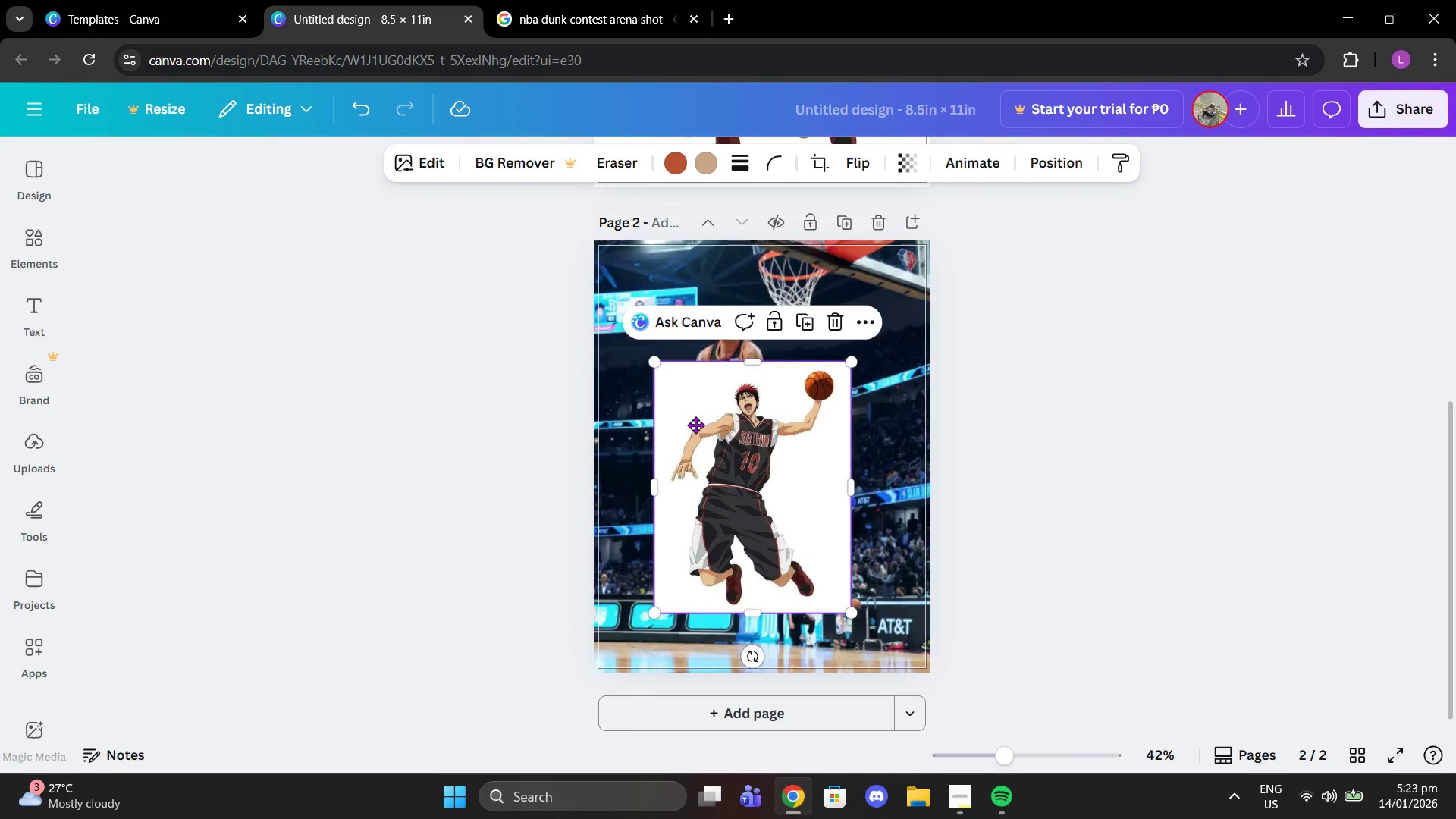 
left_click_drag(start_coordinate=[738, 484], to_coordinate=[714, 424])
 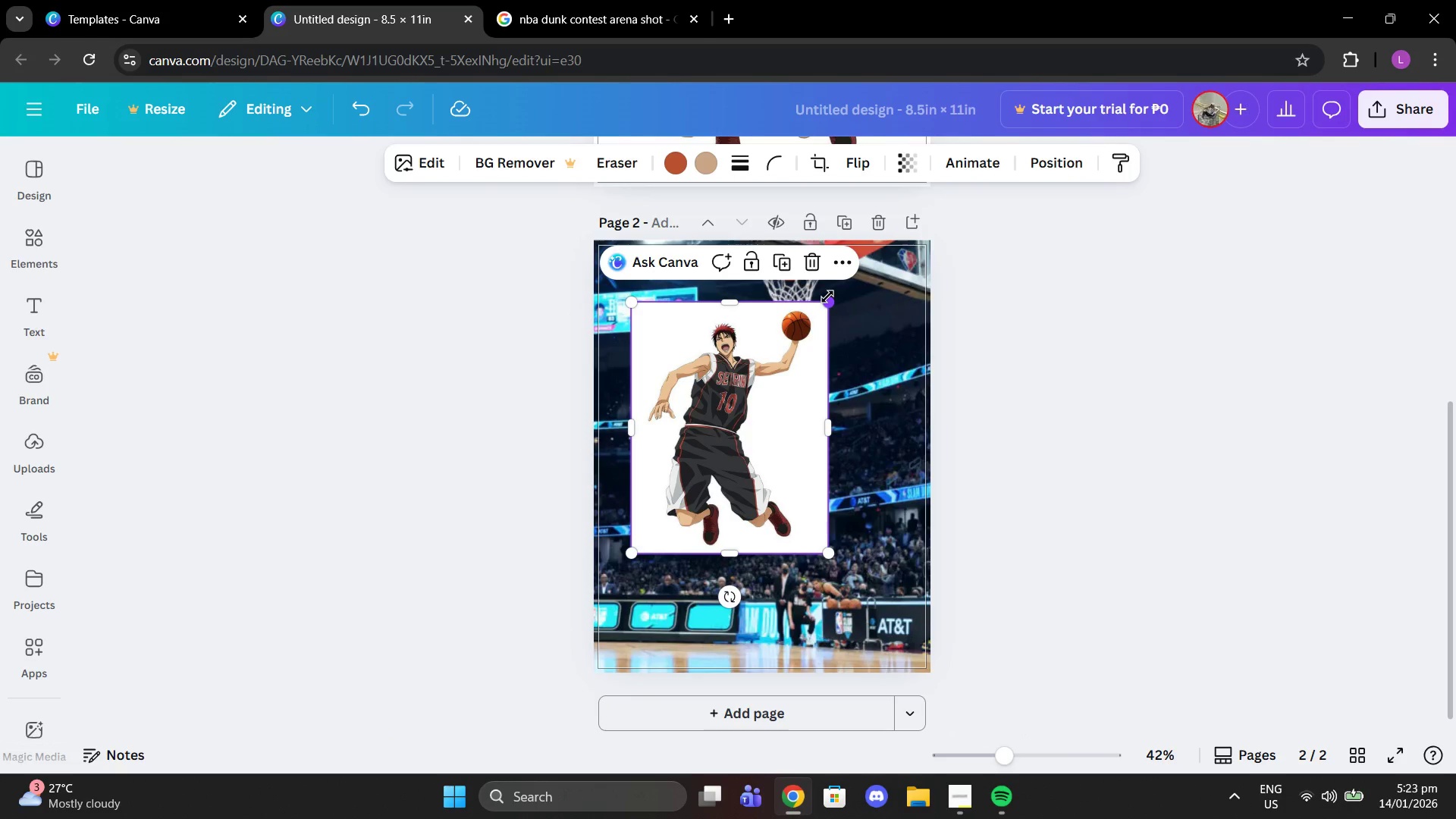 
left_click_drag(start_coordinate=[827, 297], to_coordinate=[870, 278])
 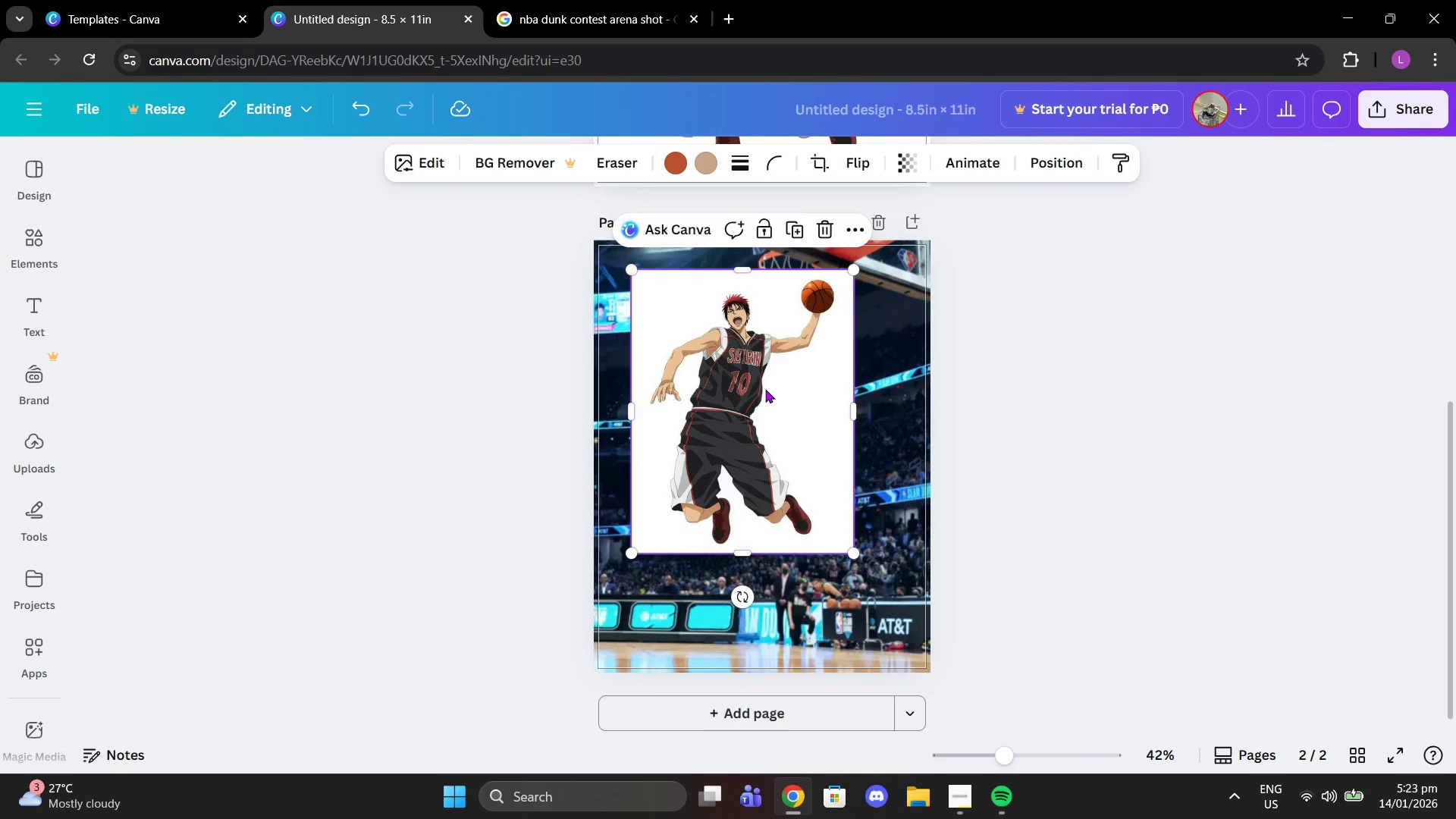 
left_click_drag(start_coordinate=[765, 389], to_coordinate=[755, 395])
 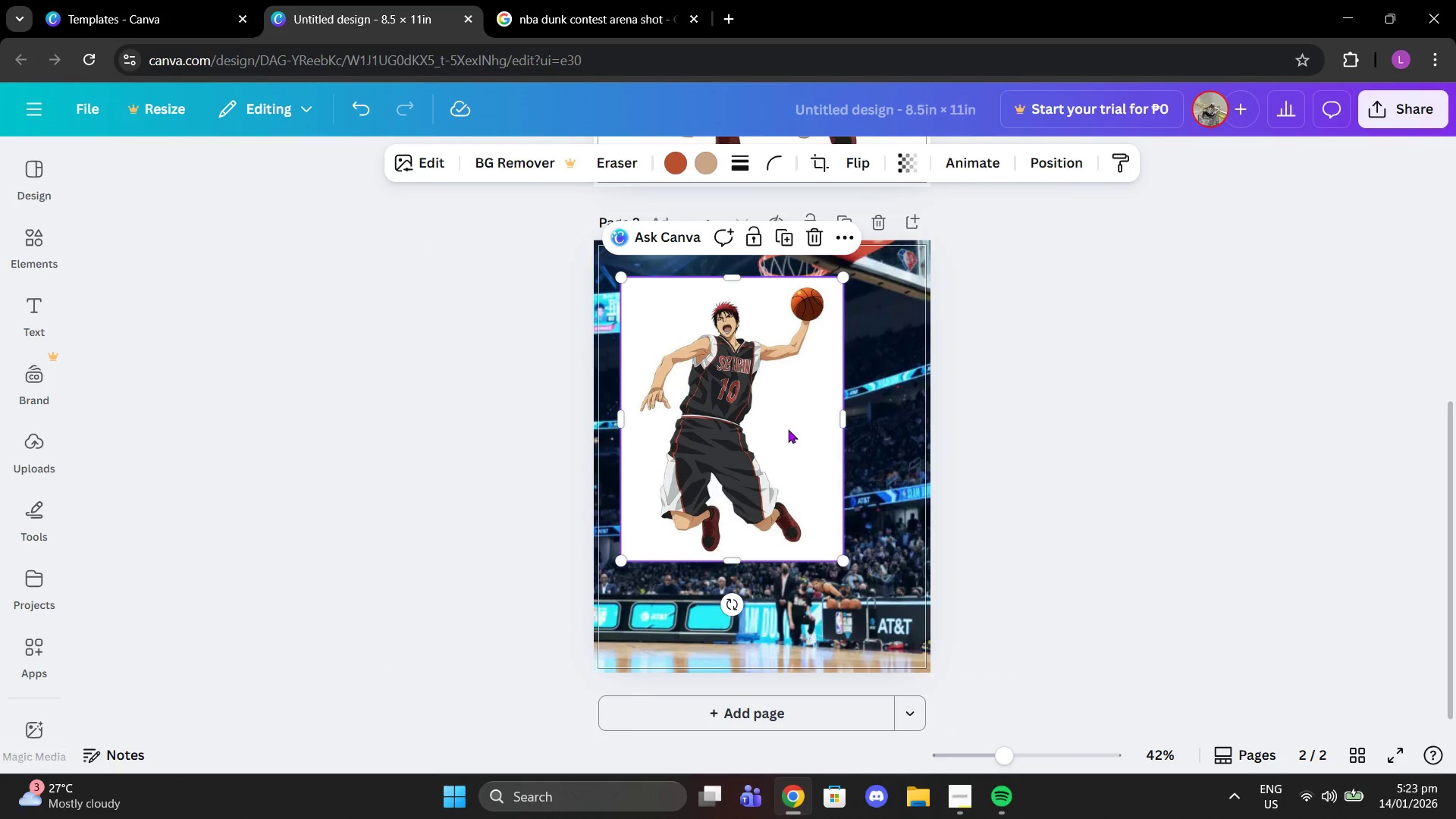 
scroll: coordinate [788, 429], scroll_direction: up, amount: 2.0
 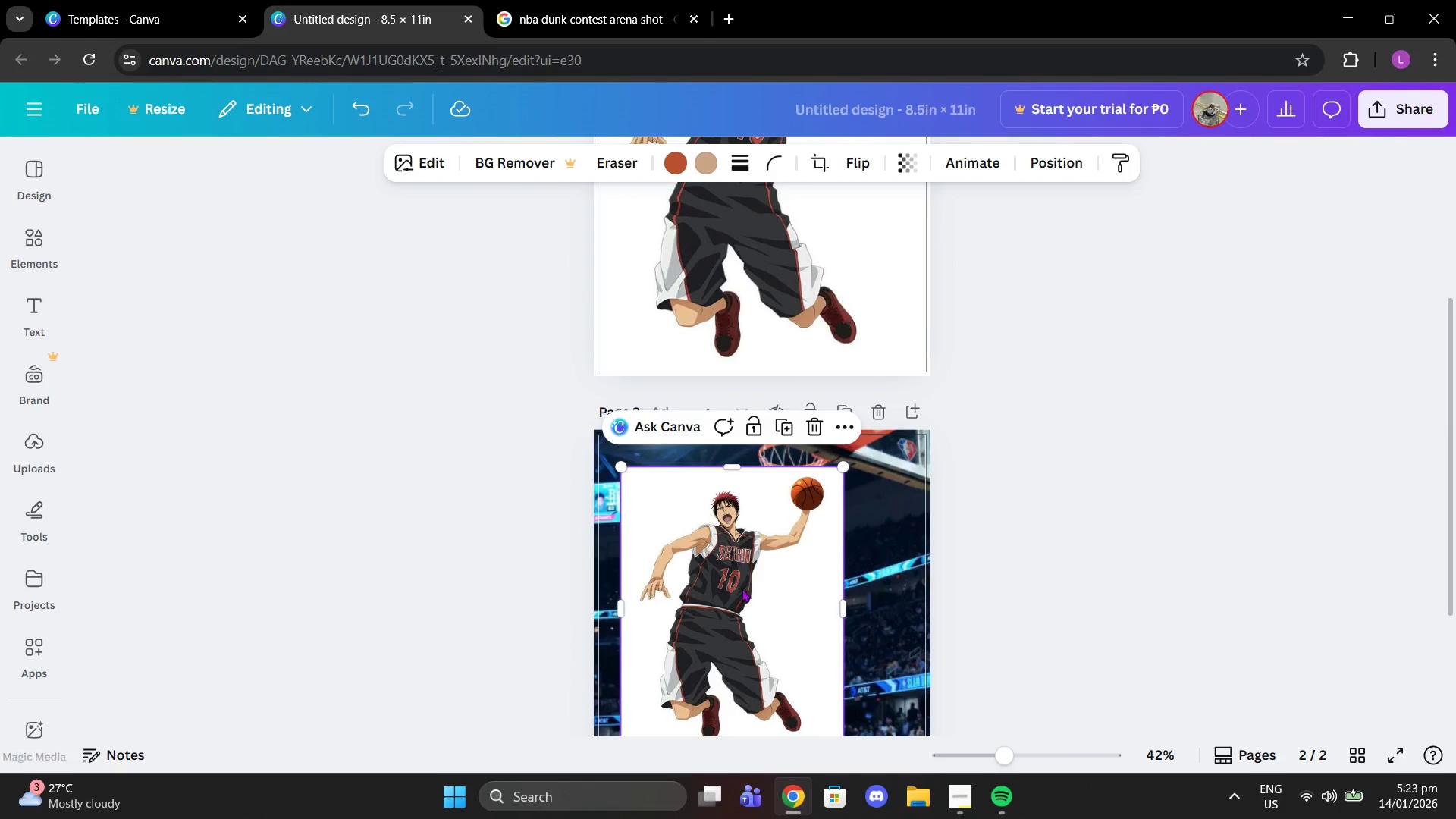 
left_click([742, 588])
 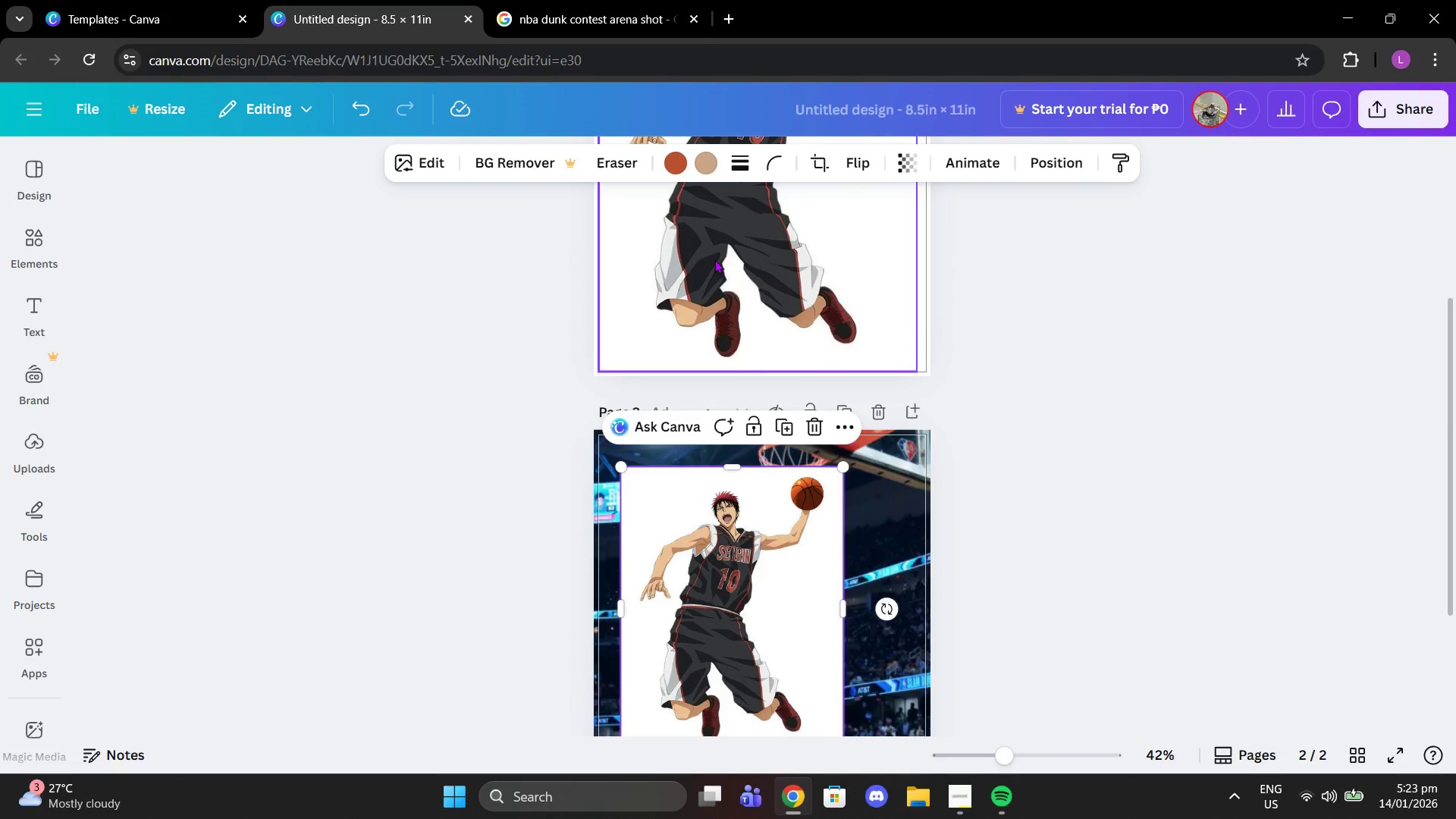 
left_click([714, 259])
 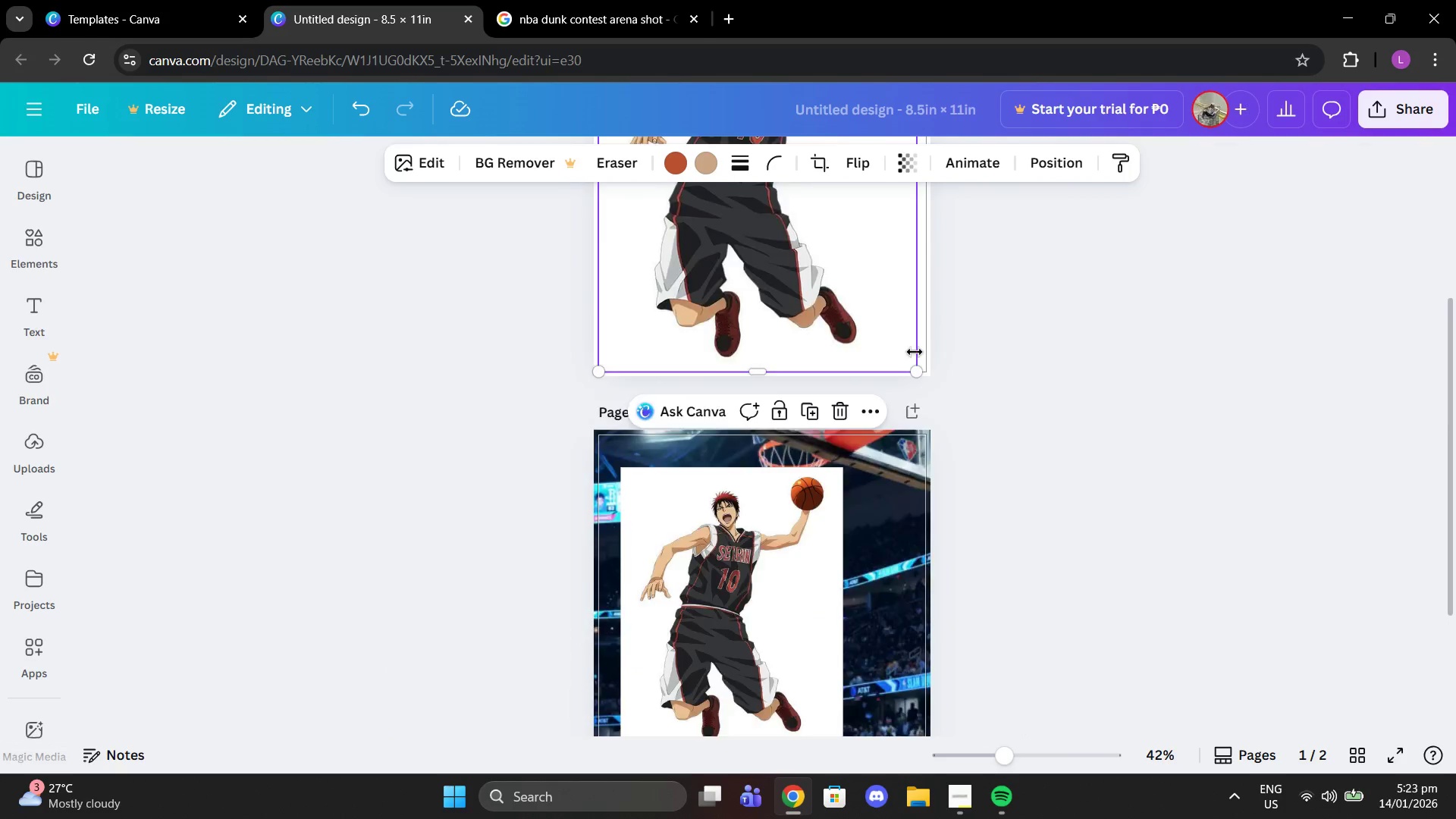 
scroll: coordinate [912, 350], scroll_direction: up, amount: 2.0
 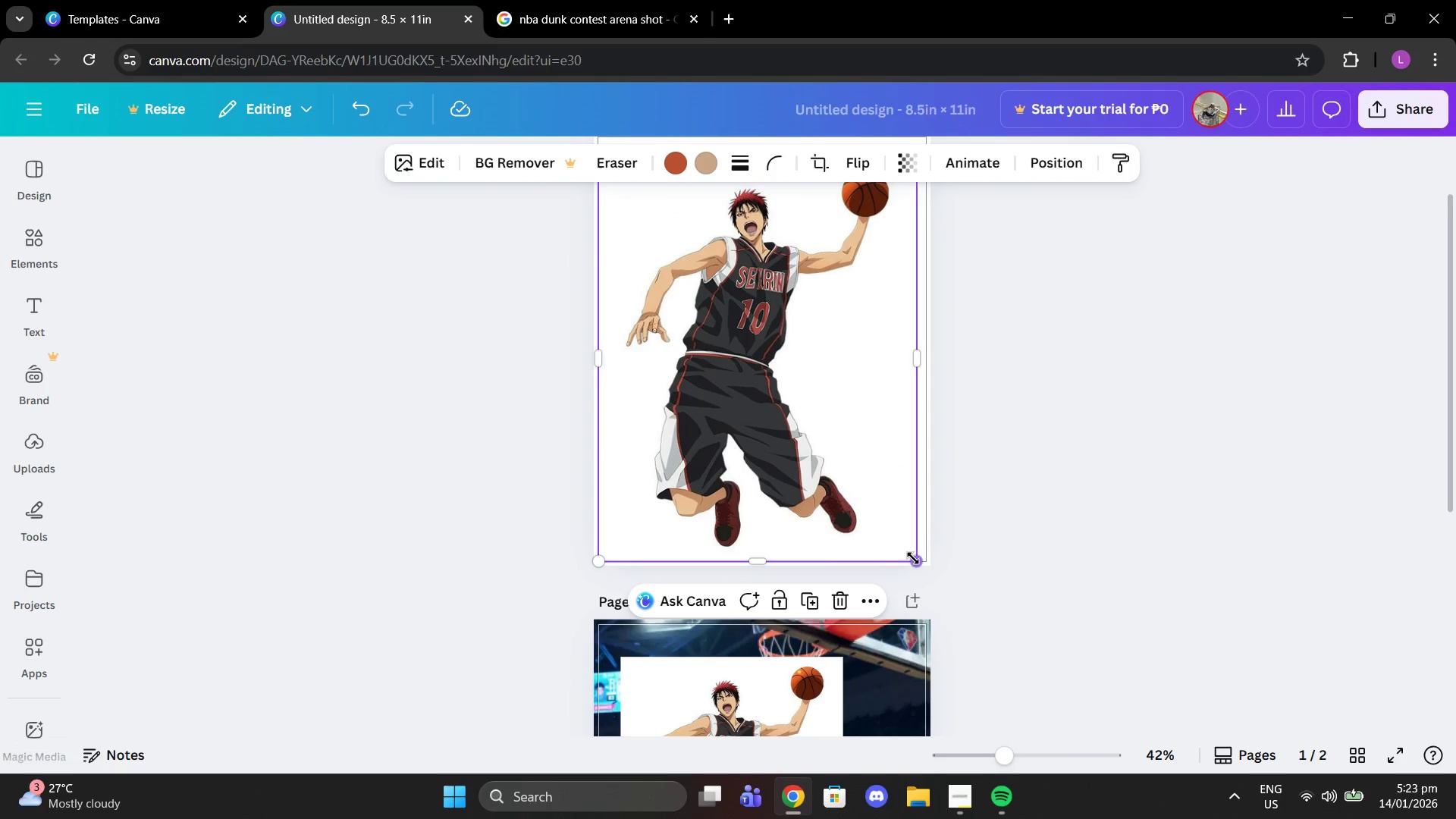 
left_click_drag(start_coordinate=[913, 558], to_coordinate=[762, 398])
 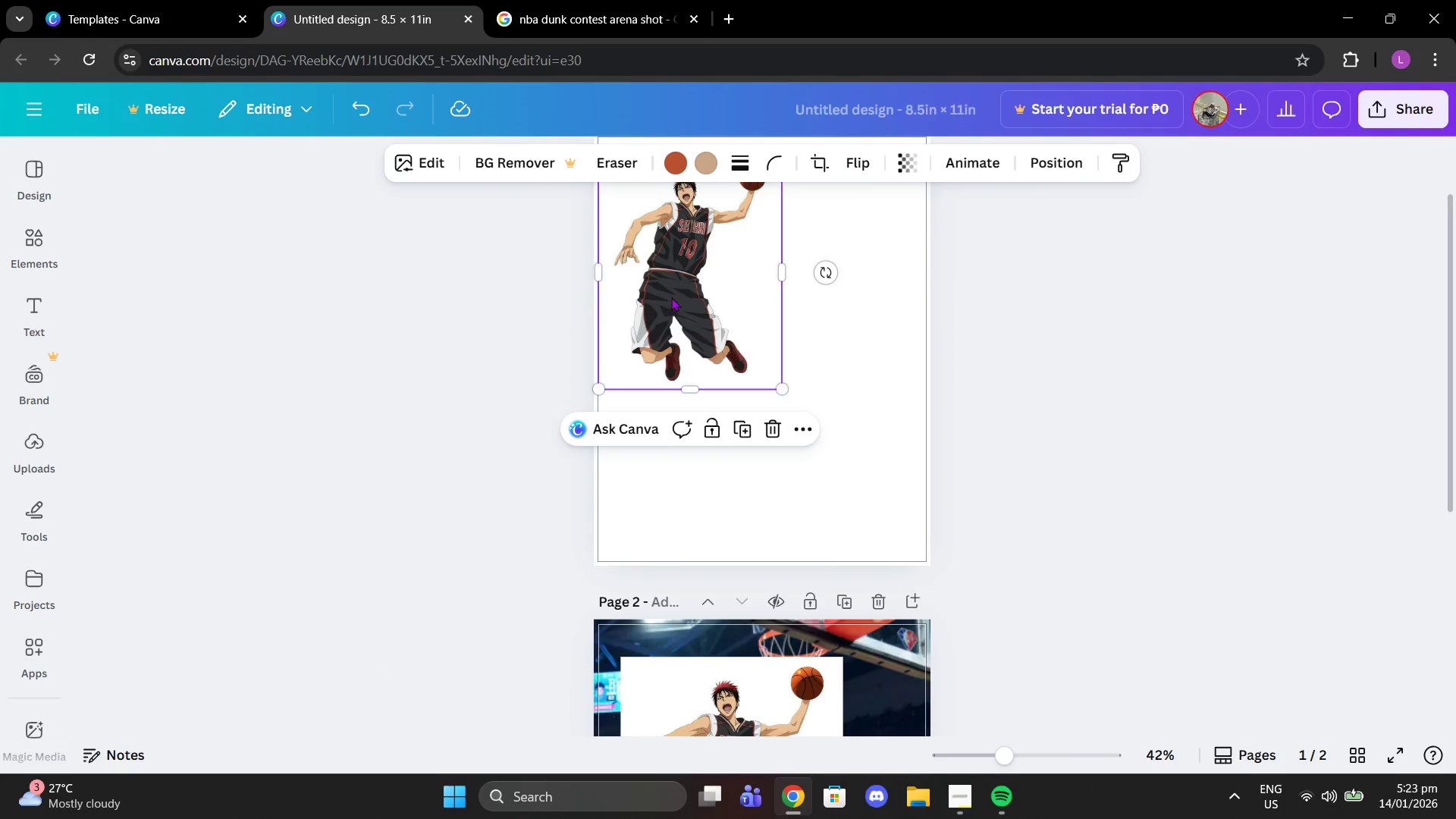 
left_click_drag(start_coordinate=[666, 297], to_coordinate=[714, 355])
 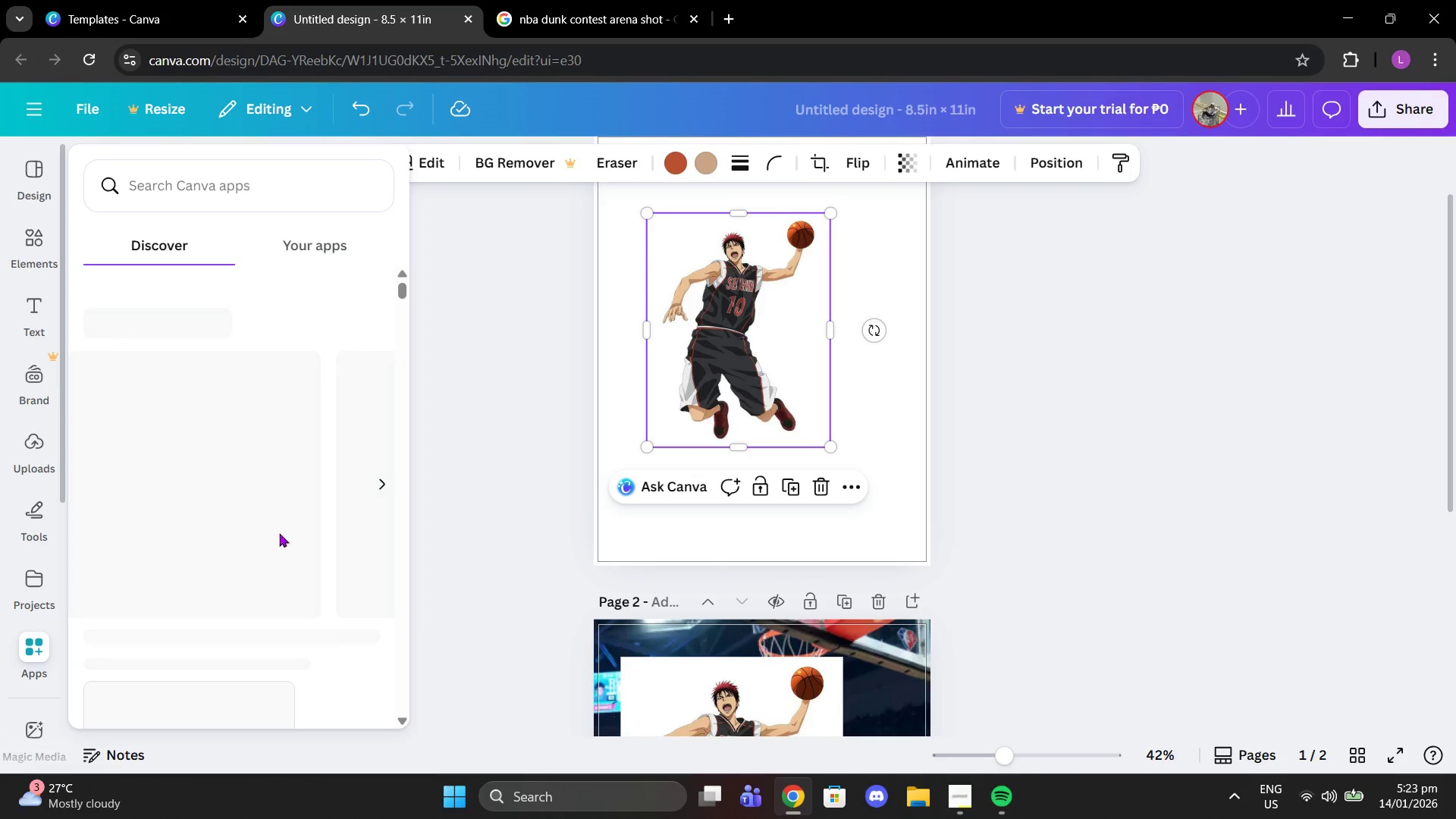 
scroll: coordinate [682, 522], scroll_direction: down, amount: 2.0
 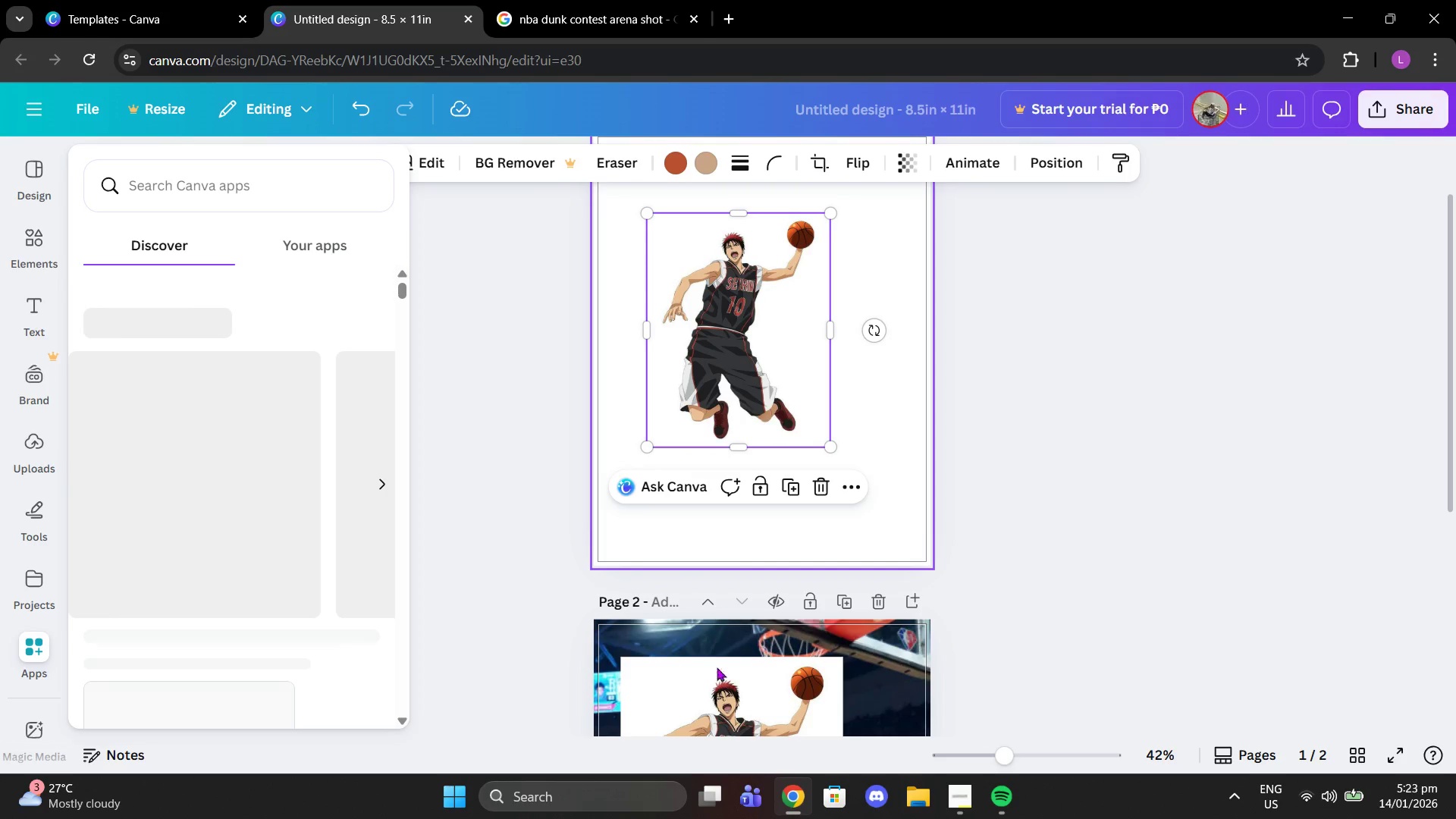 
left_click([720, 688])
 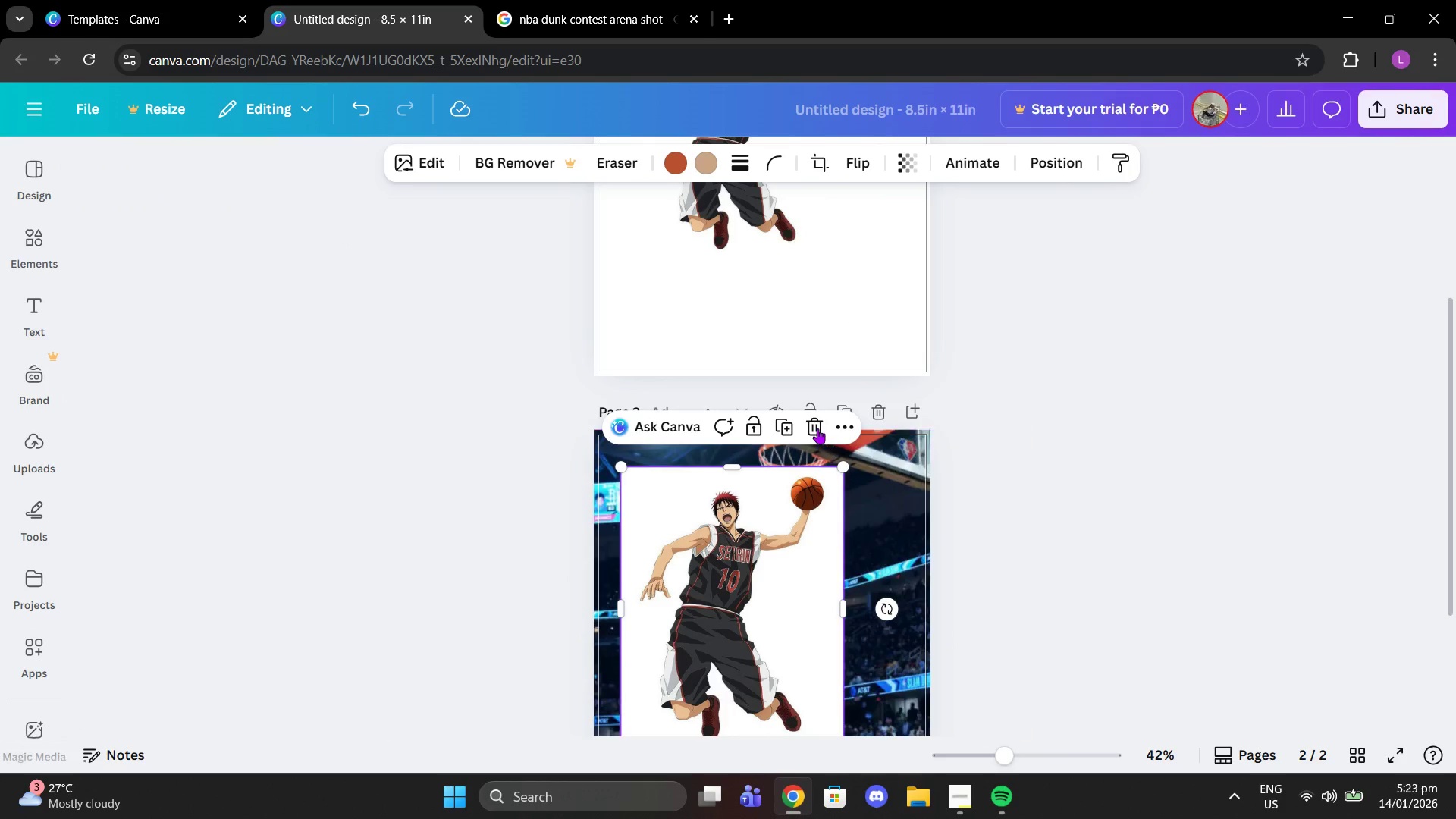 
left_click([817, 428])
 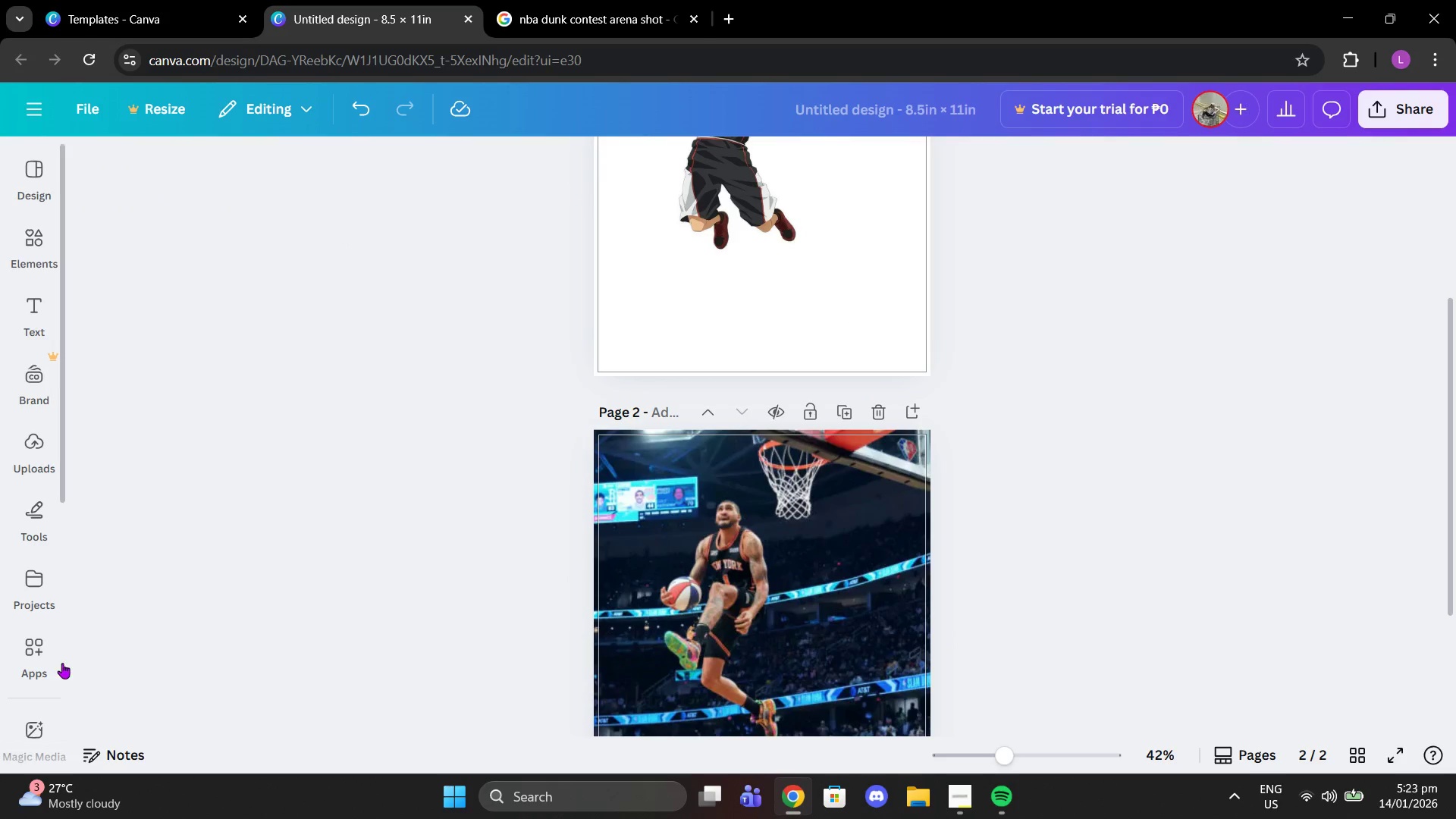 
left_click([36, 670])
 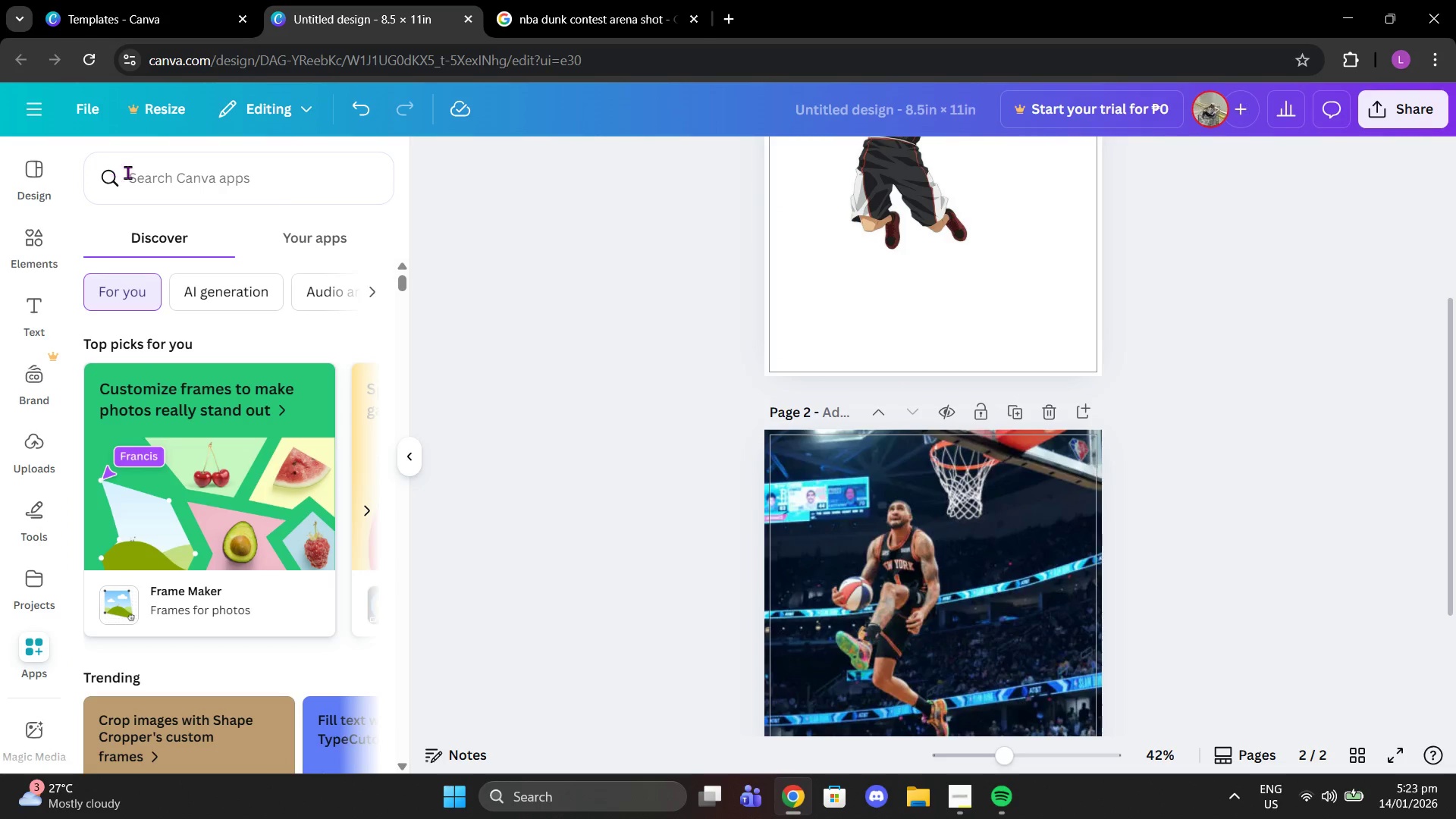 
left_click([146, 177])
 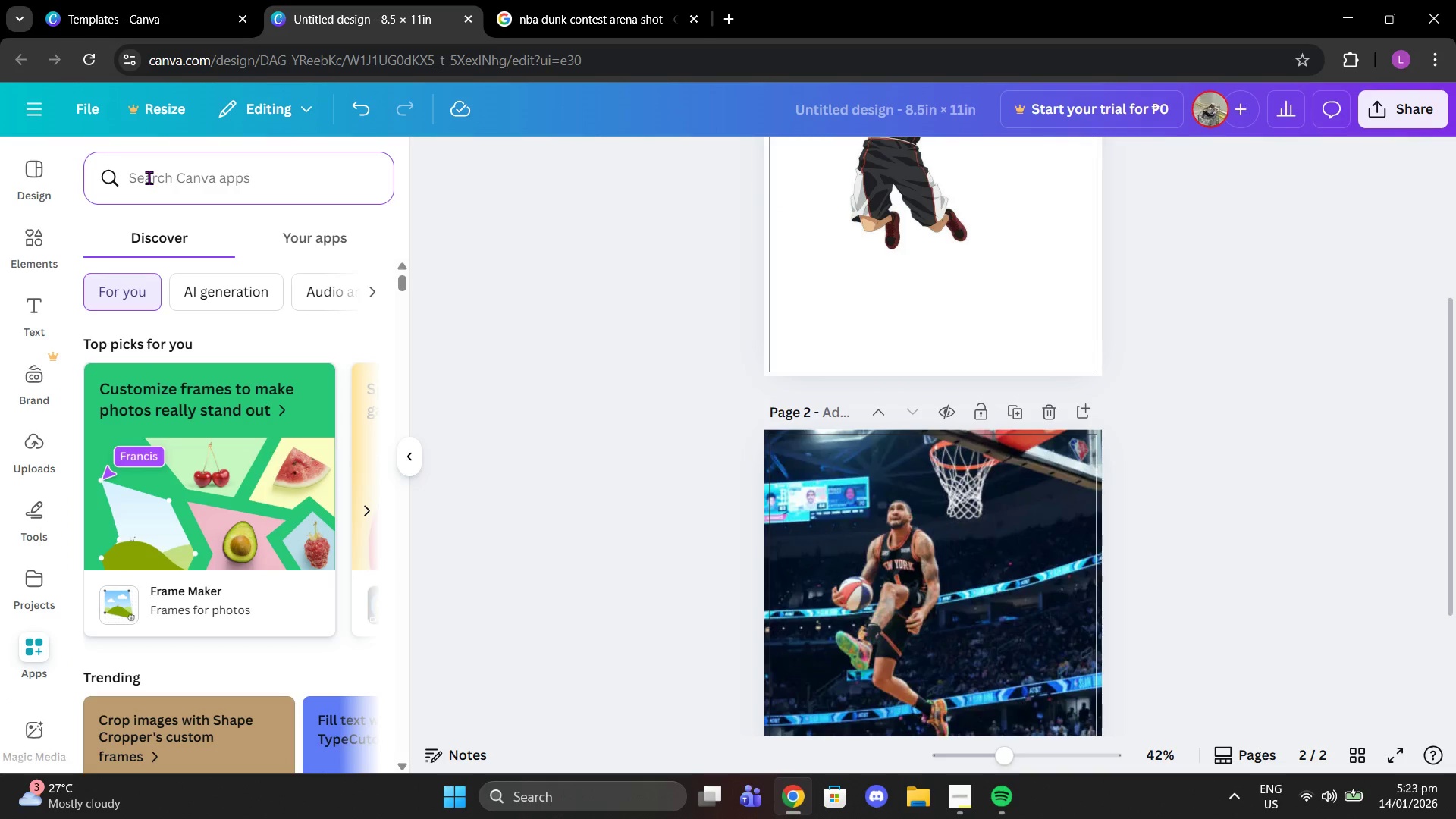 
type(back)
key(Backspace)
key(Backspace)
type(ckgroudn remover)
 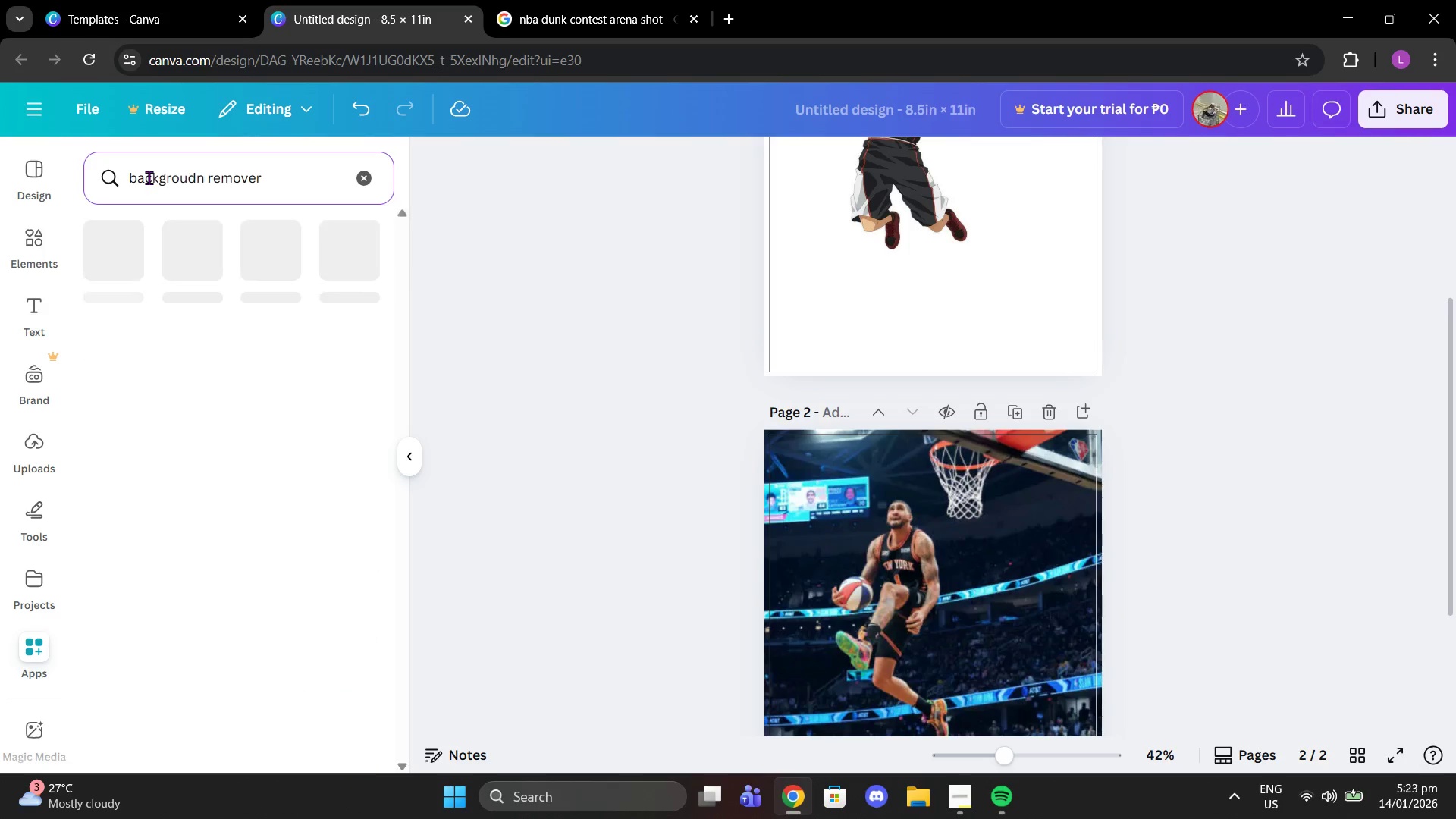 
key(Enter)
 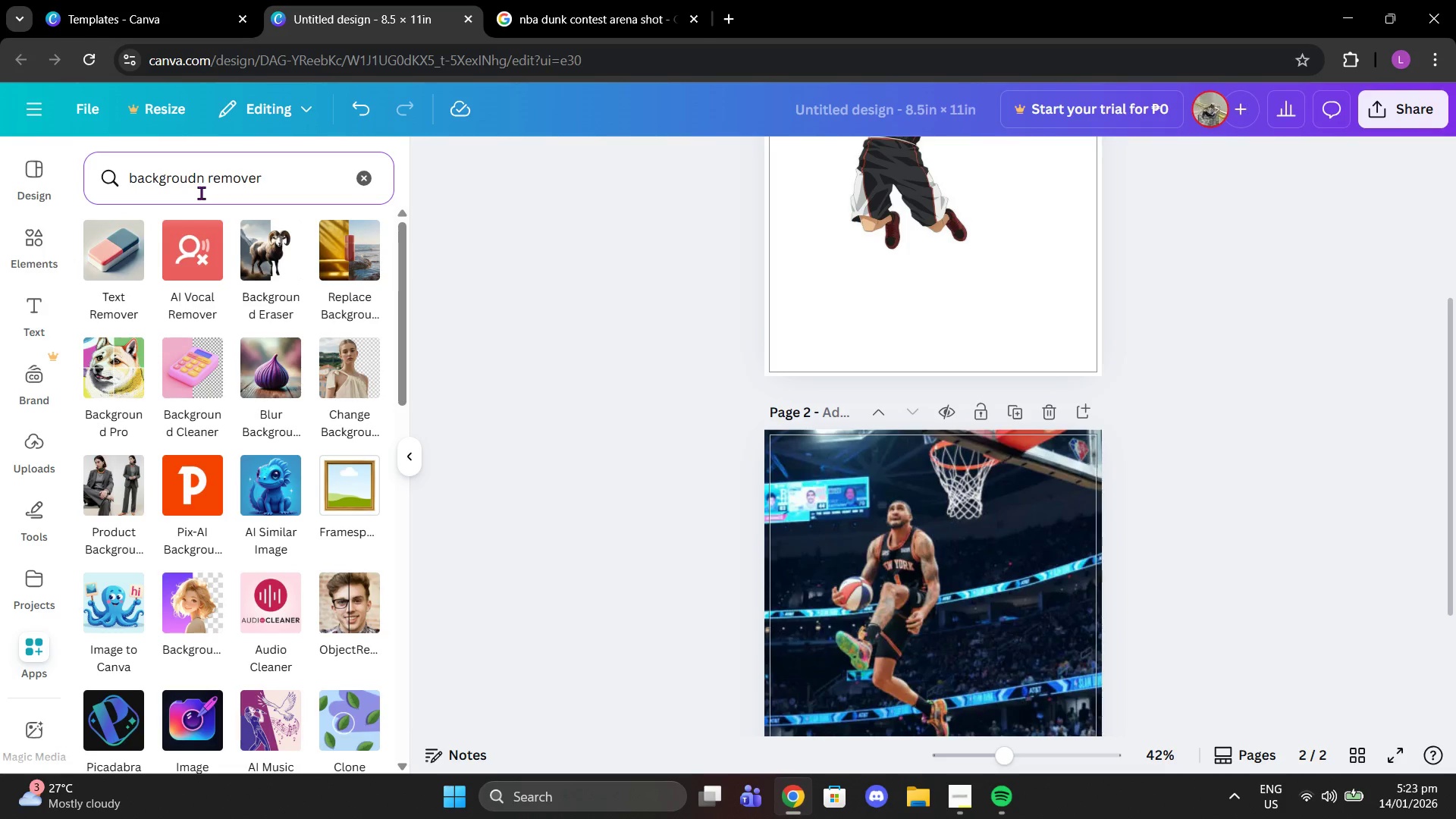 
left_click([205, 178])
 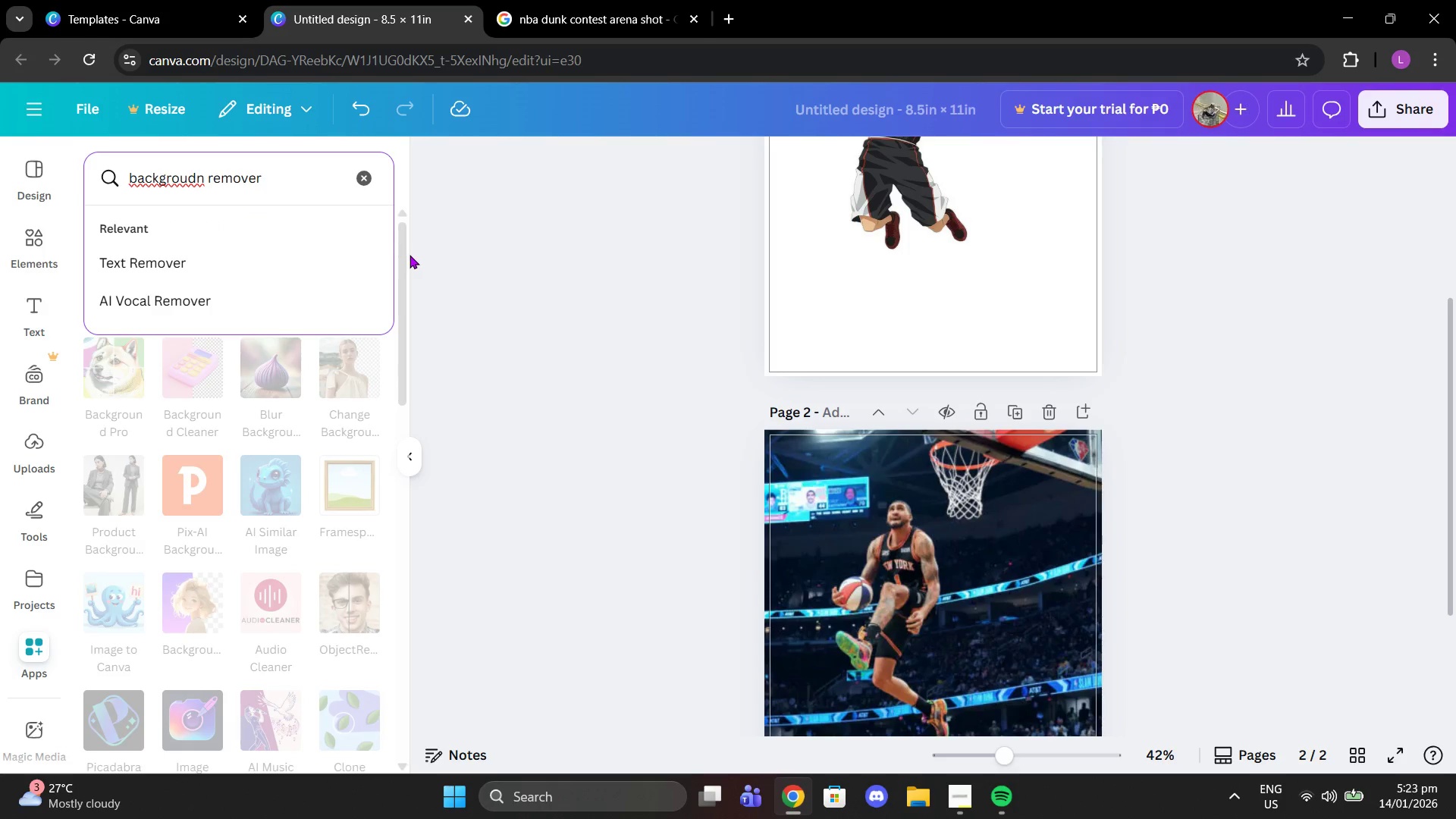 
key(Backspace)
key(Backspace)
type(nf)
key(Backspace)
type(d)
 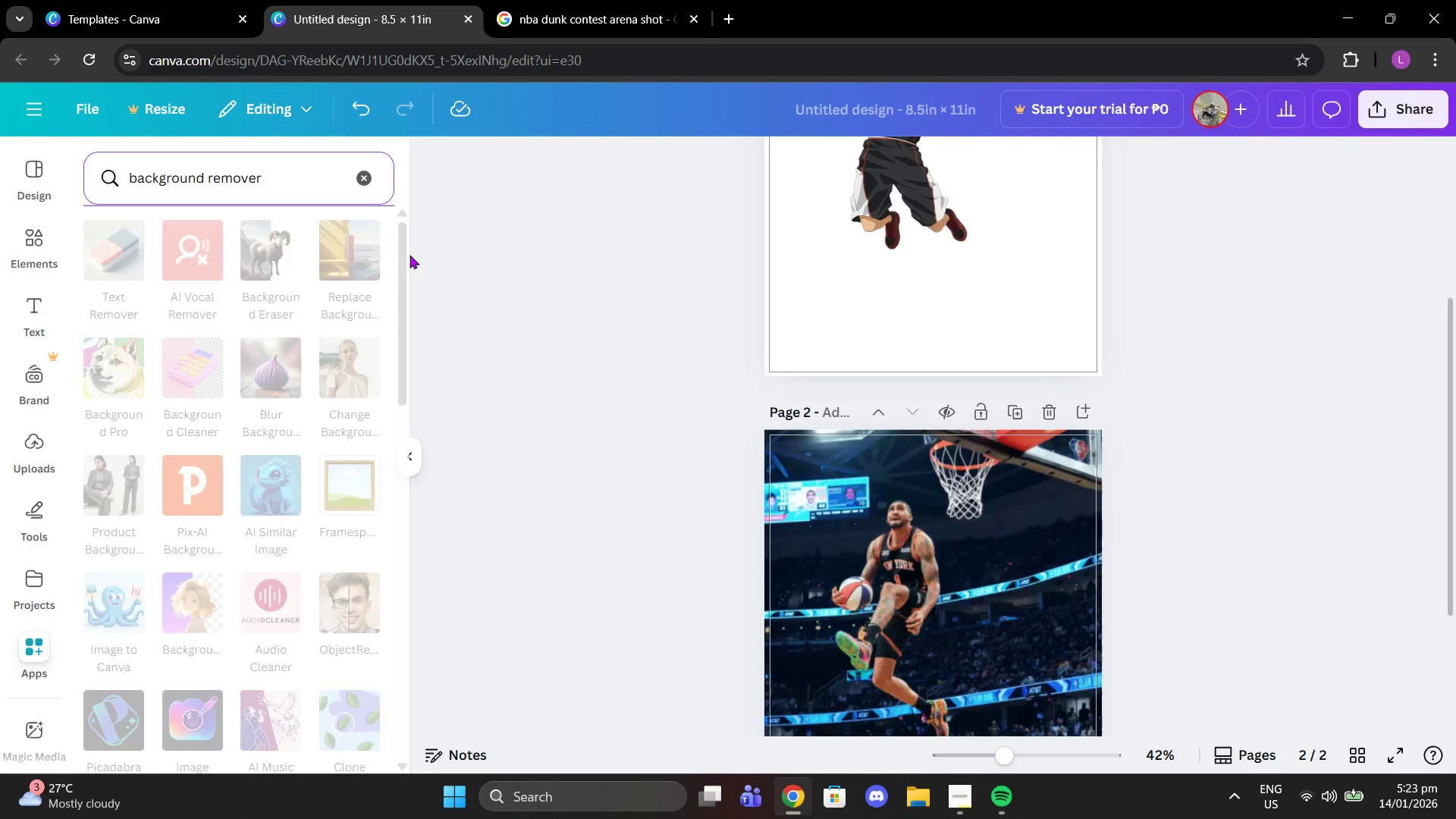 
key(Enter)
 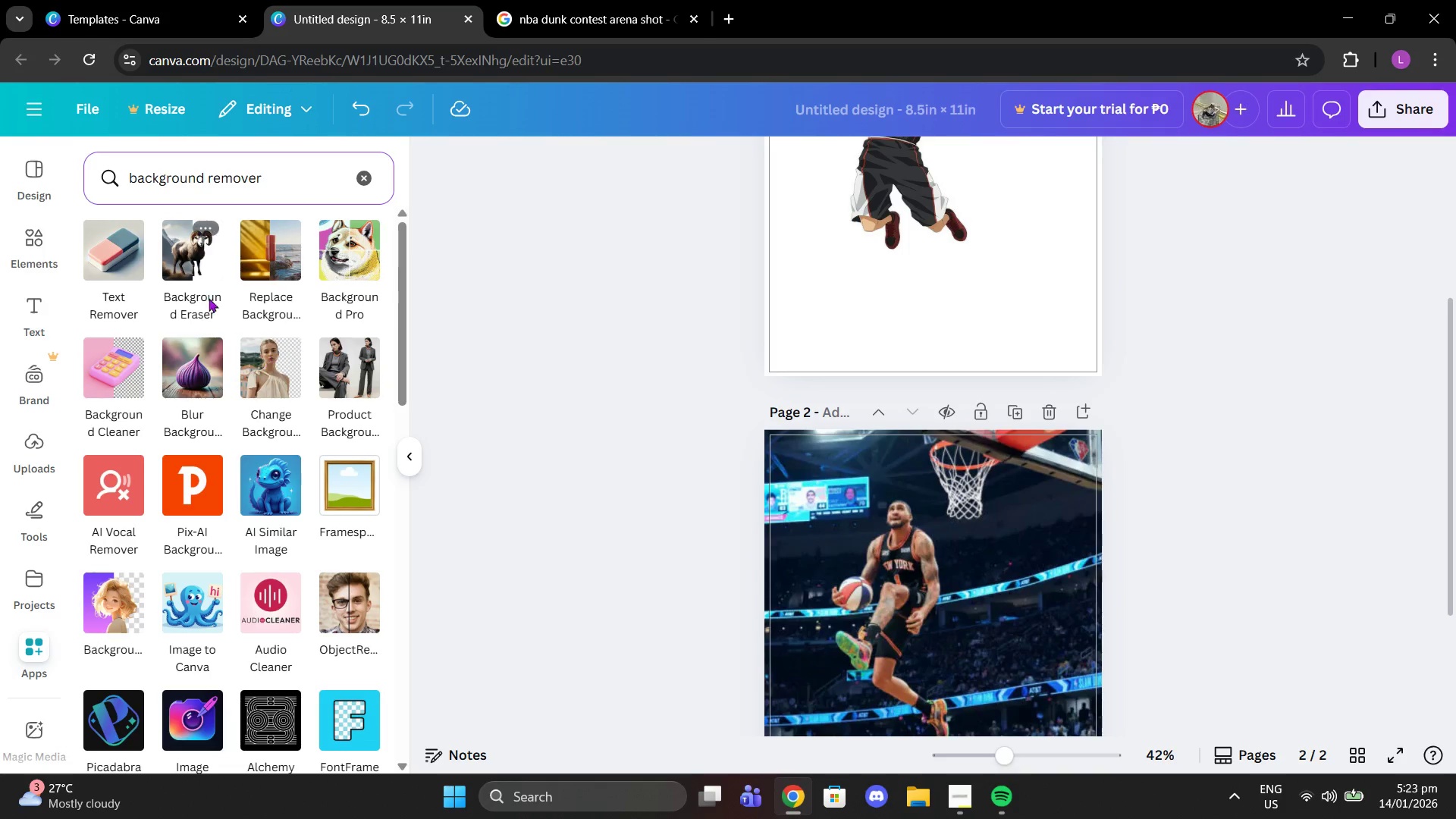 
left_click([187, 269])
 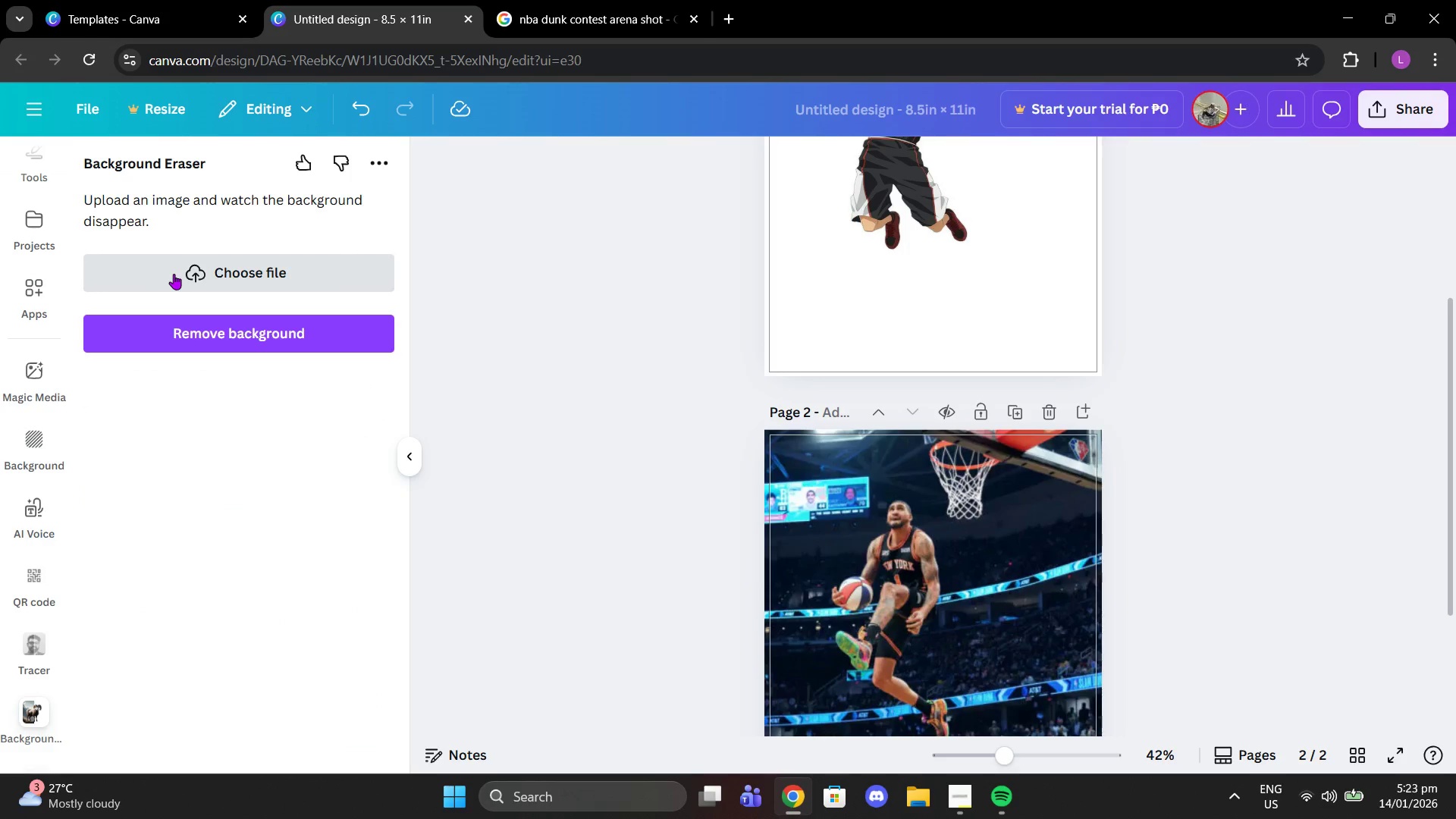 
wait(10.03)
 